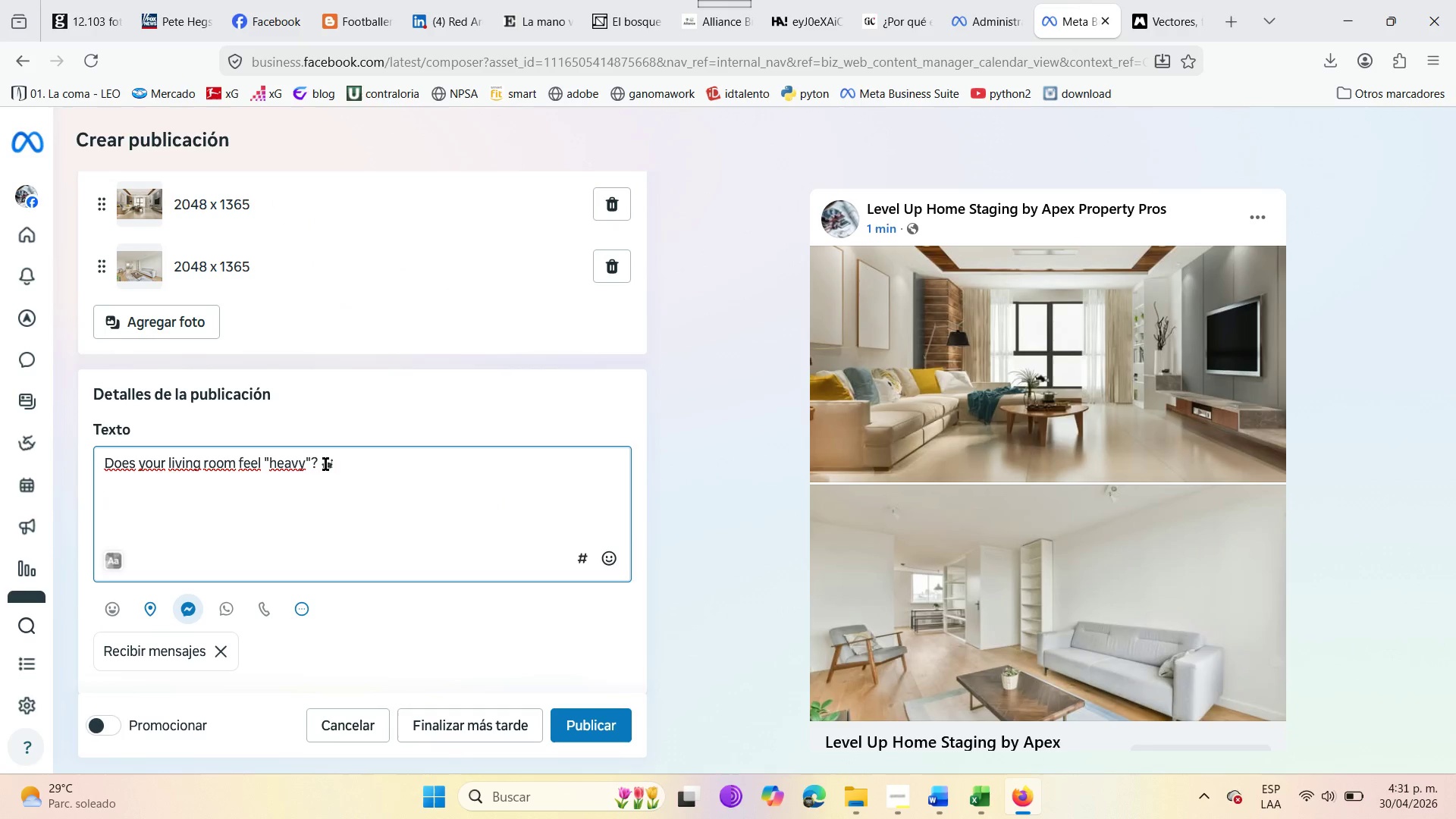 
type(Less is more when you want a fast sale )
key(Backspace)
type(. In this project )
key(Backspace)
type(, we swapped bulky furniture for a )
key(Backspace)
type(n open-concept )
 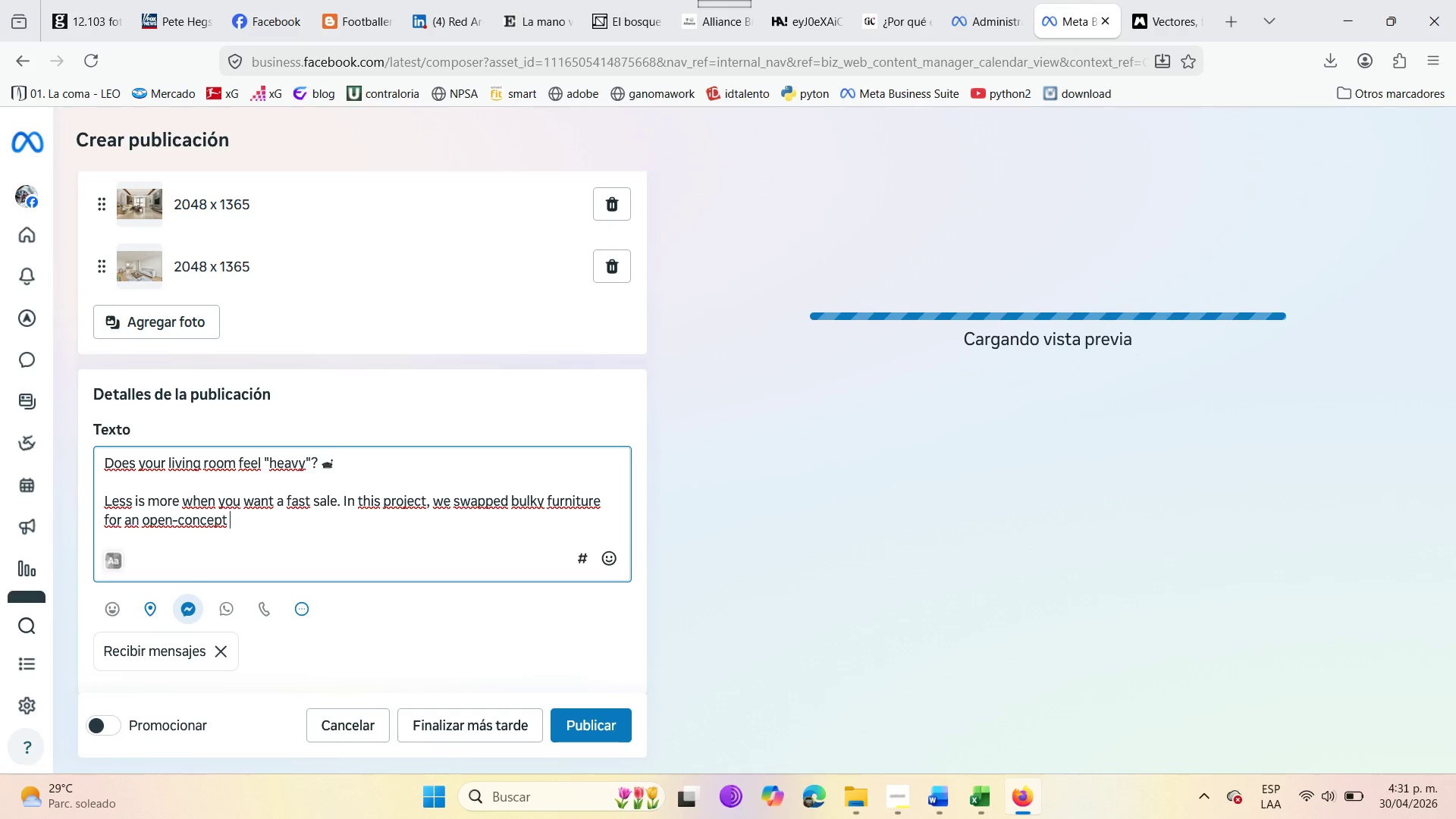 
wait(5.94)
 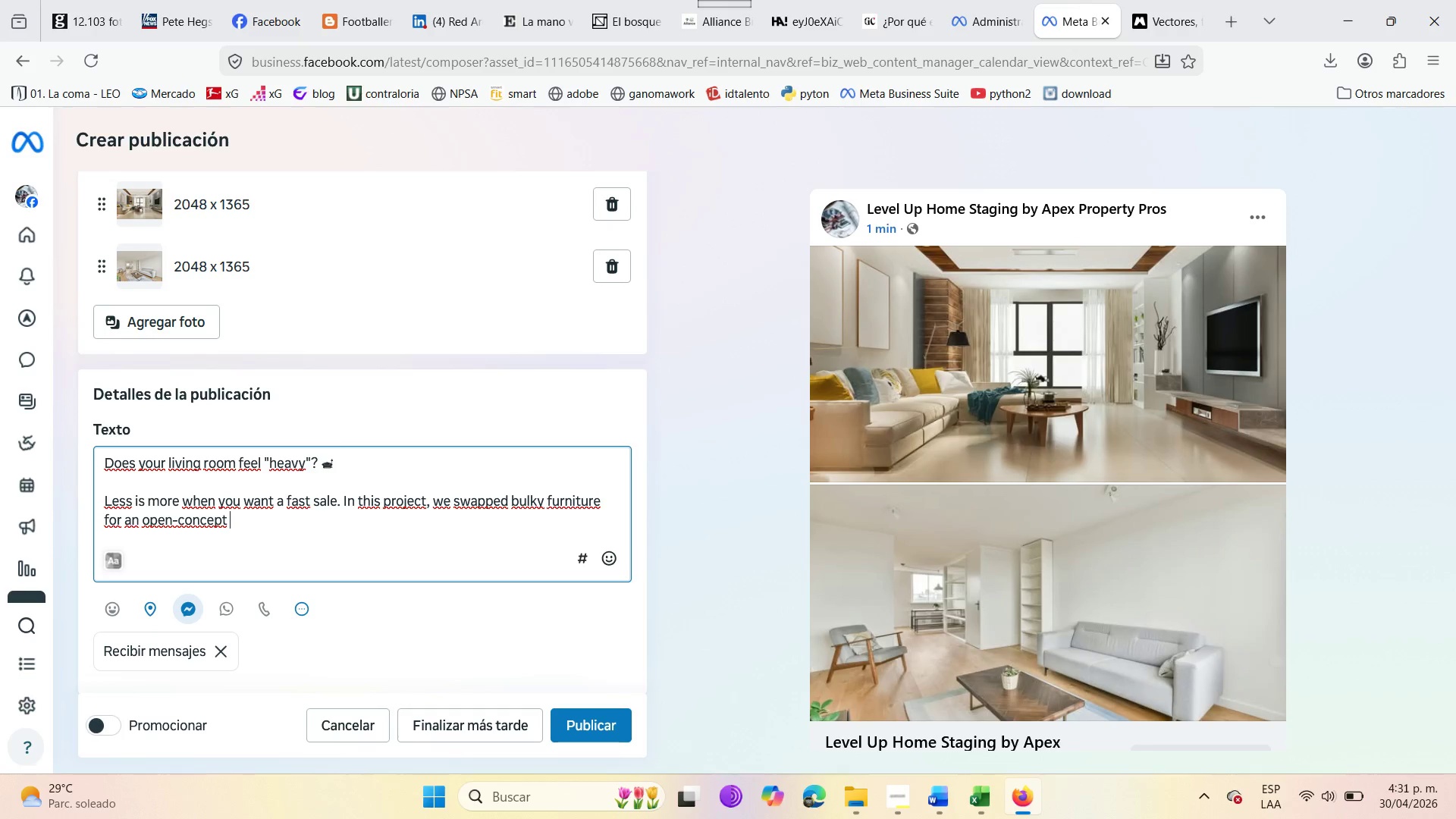 
type(florw )
key(Backspace)
key(Backspace)
key(Backspace)
type(w that lets the home brea)
 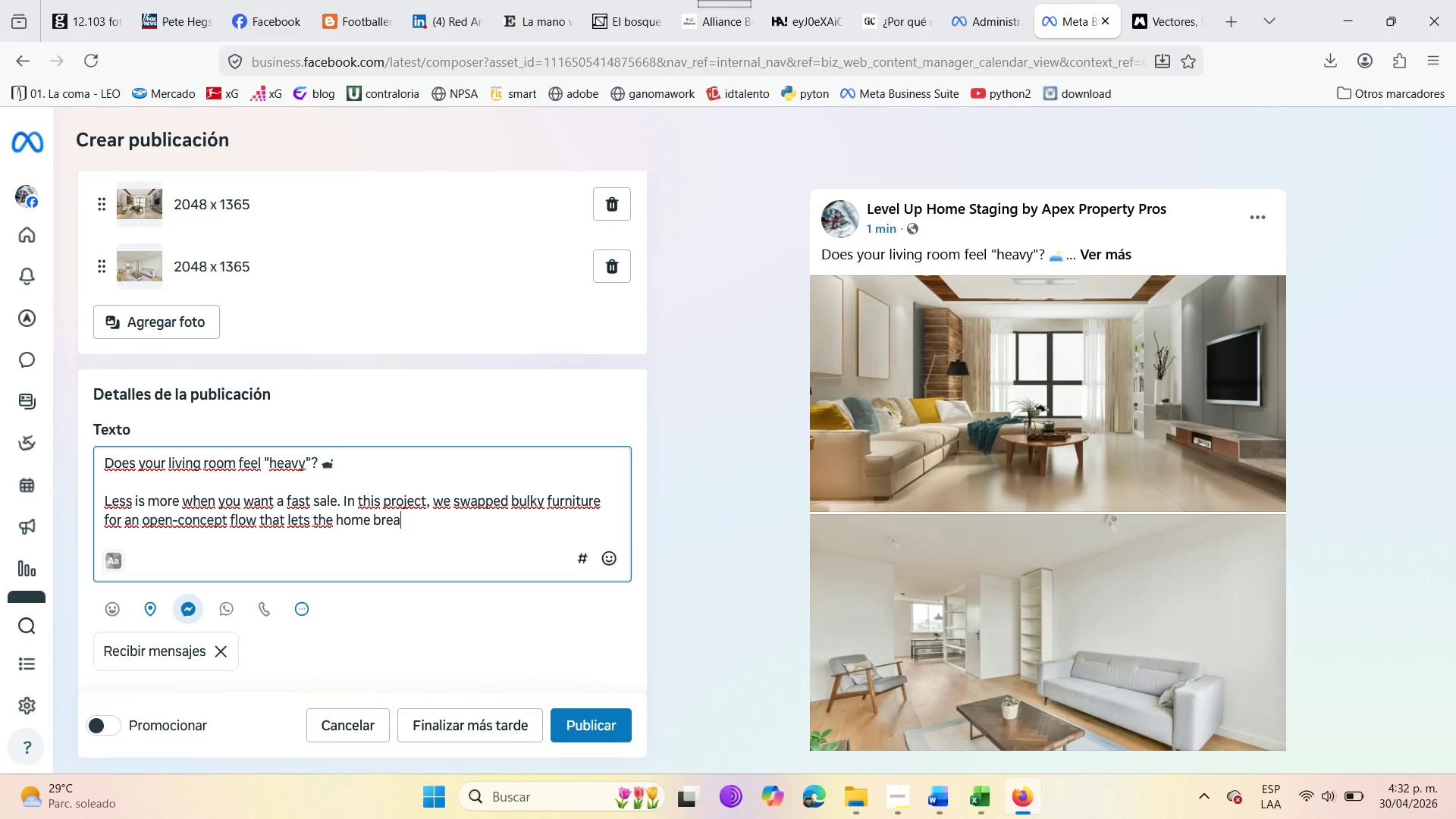 
type(the )
key(Backspace)
type(.  )
 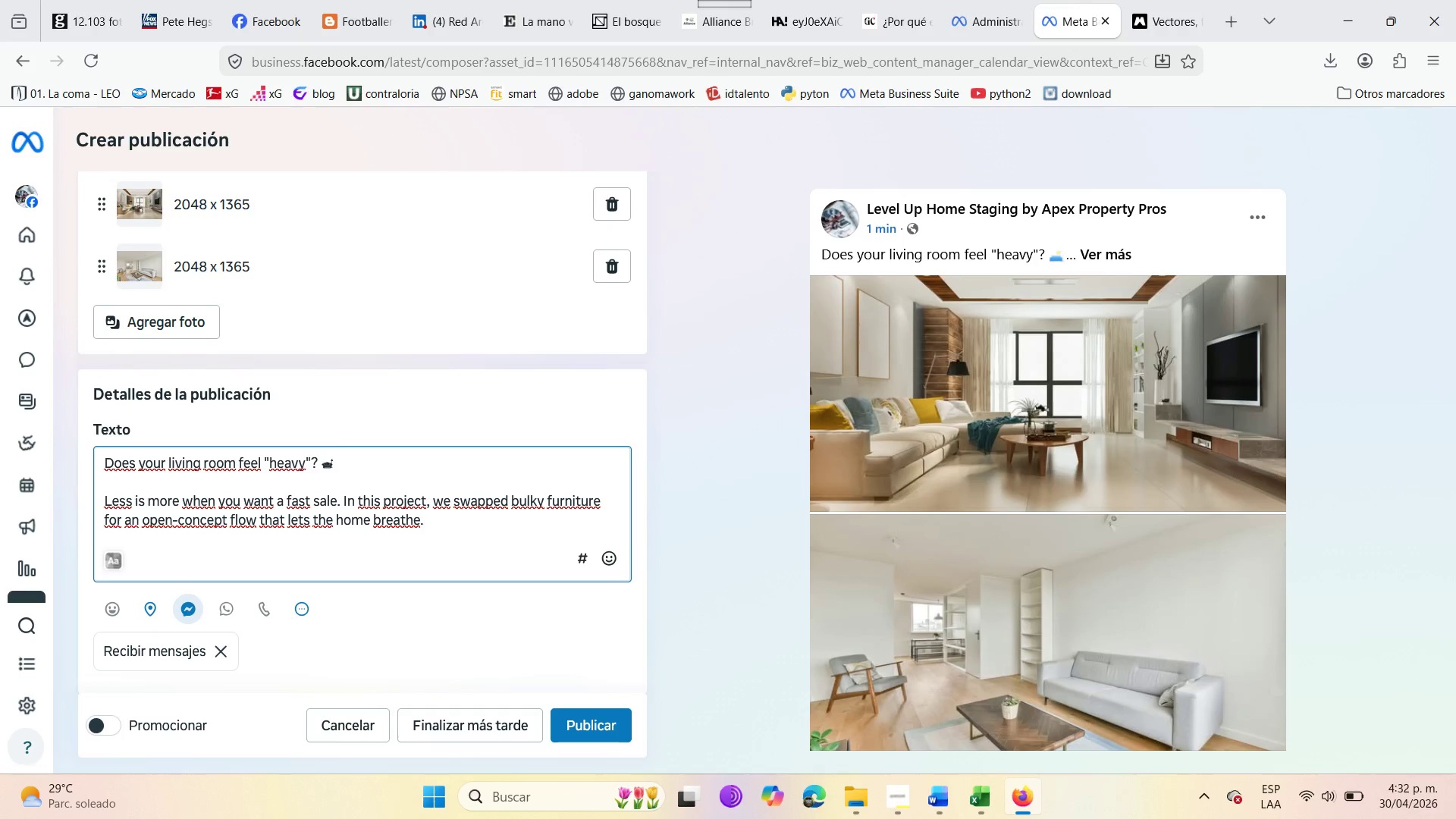 
key(Enter)
 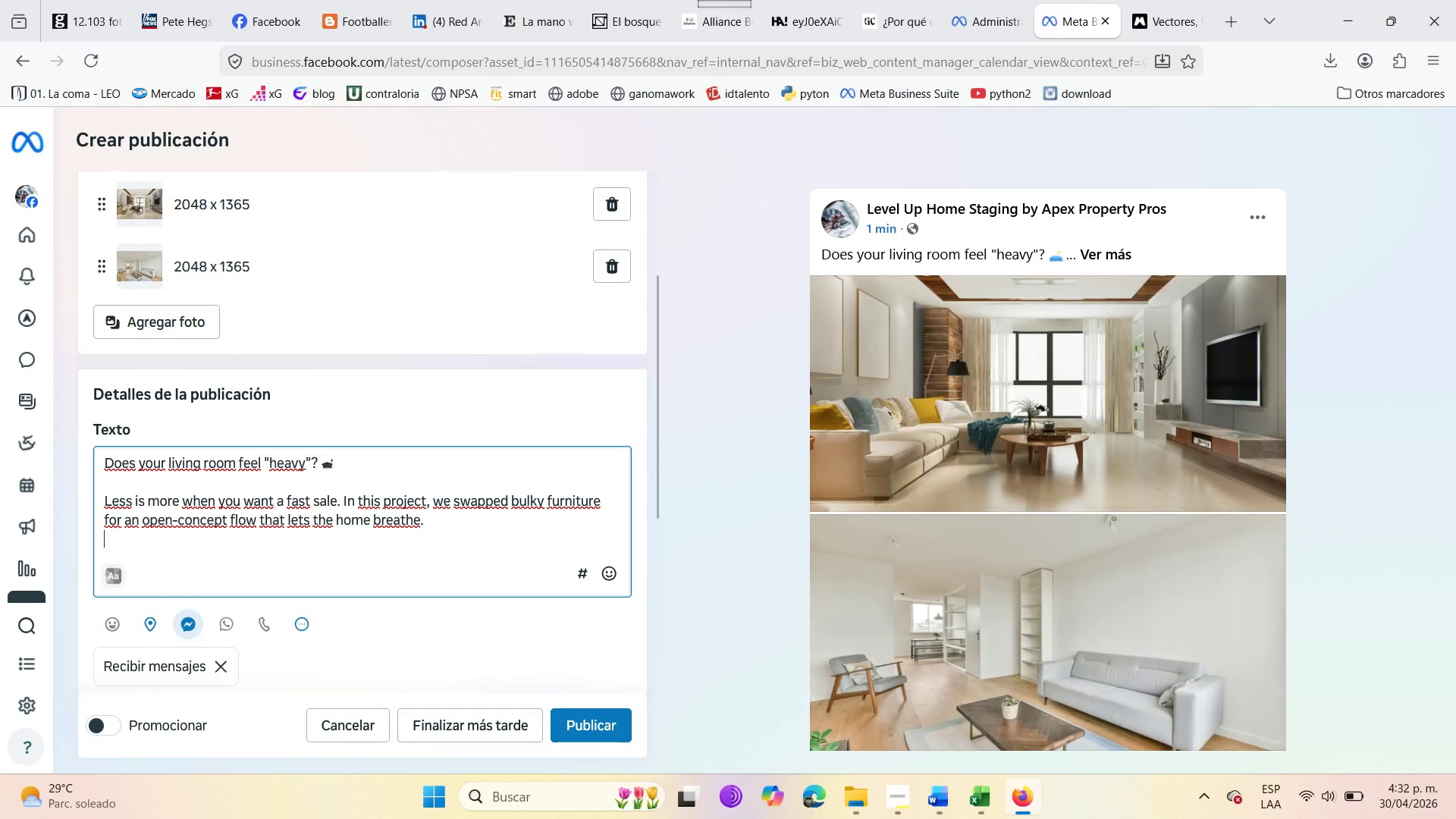 
key(Enter)
 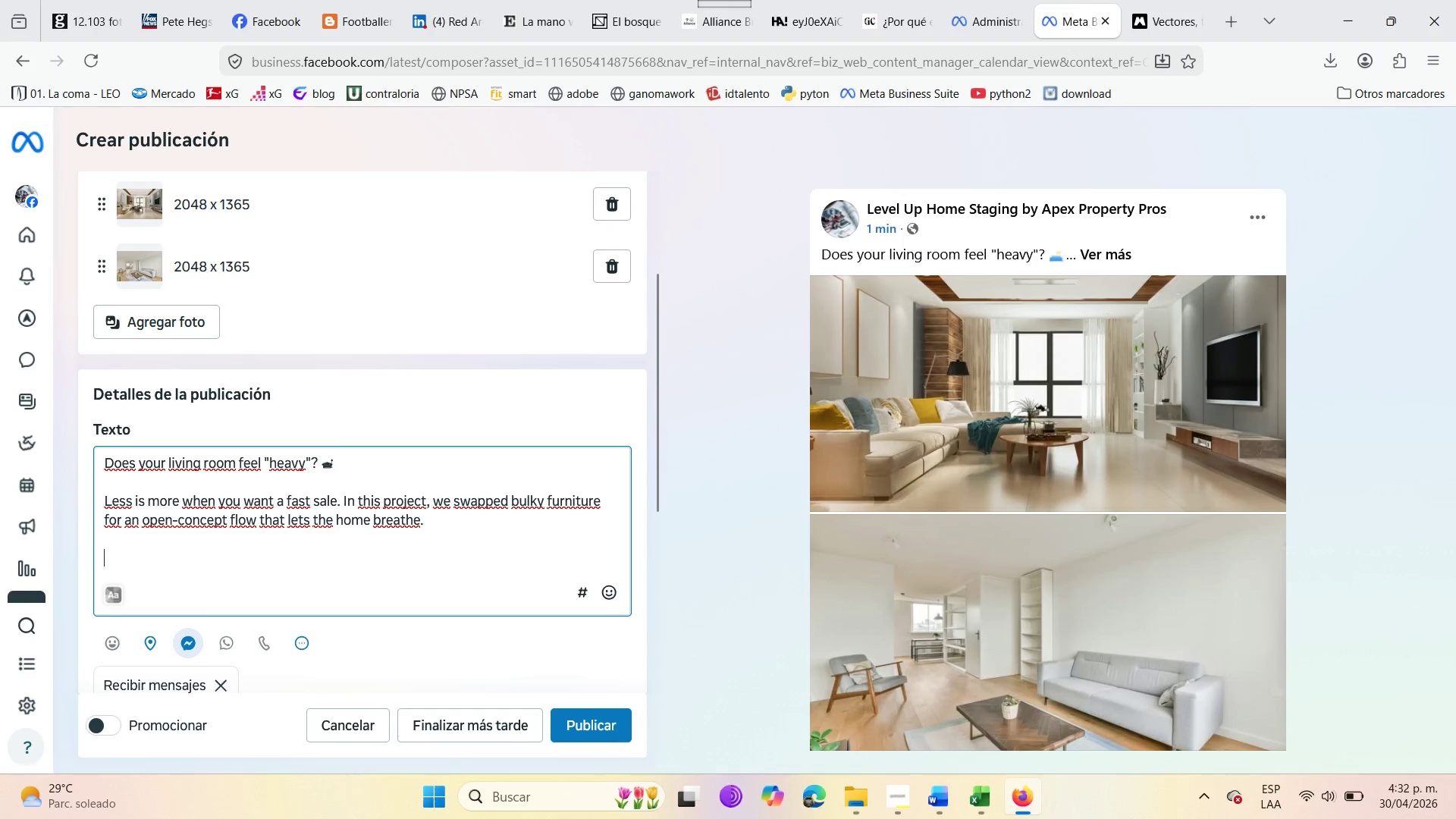 
type(We secure a 12.5% increase in offers! )
 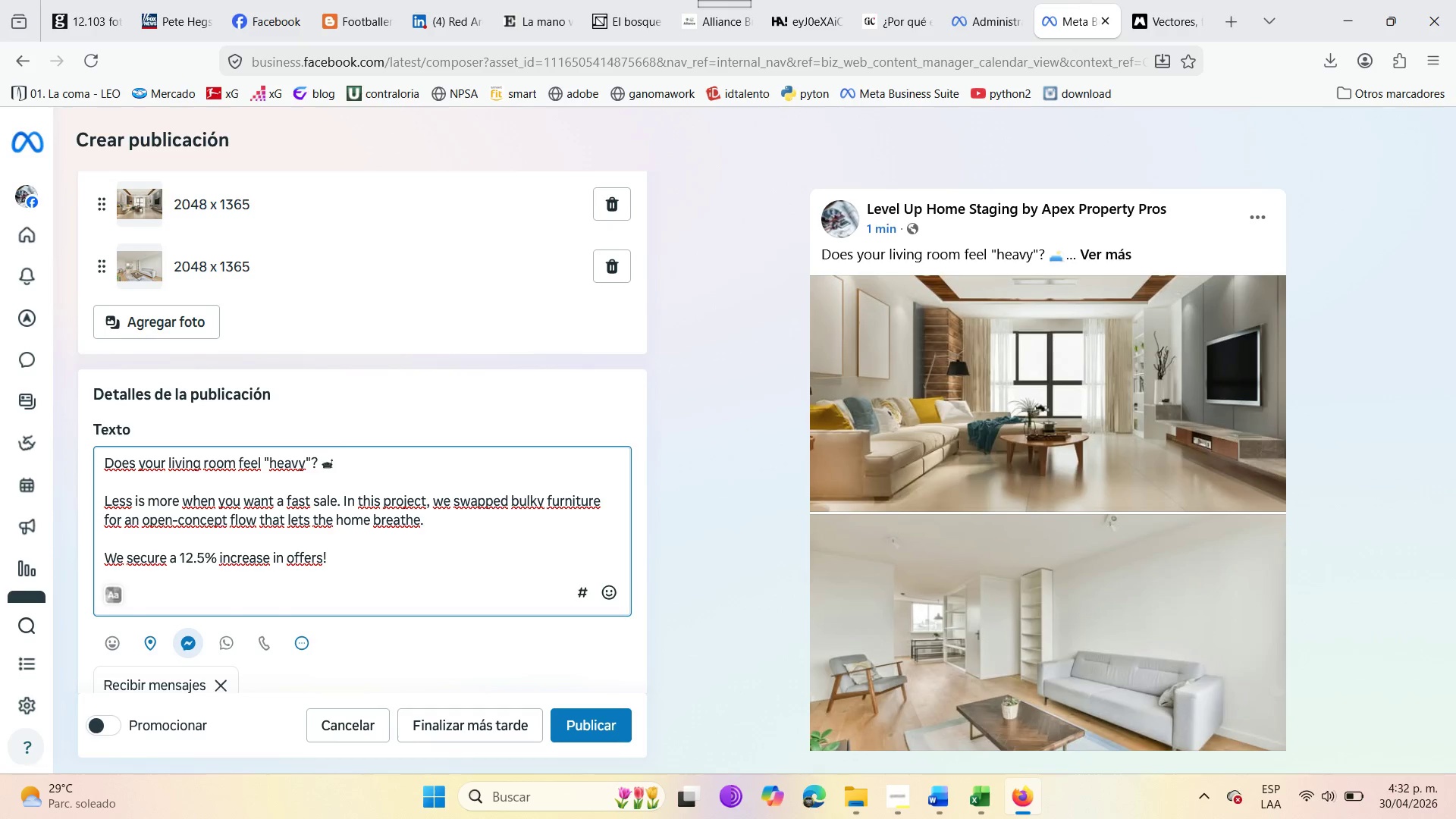 
key(Enter)
 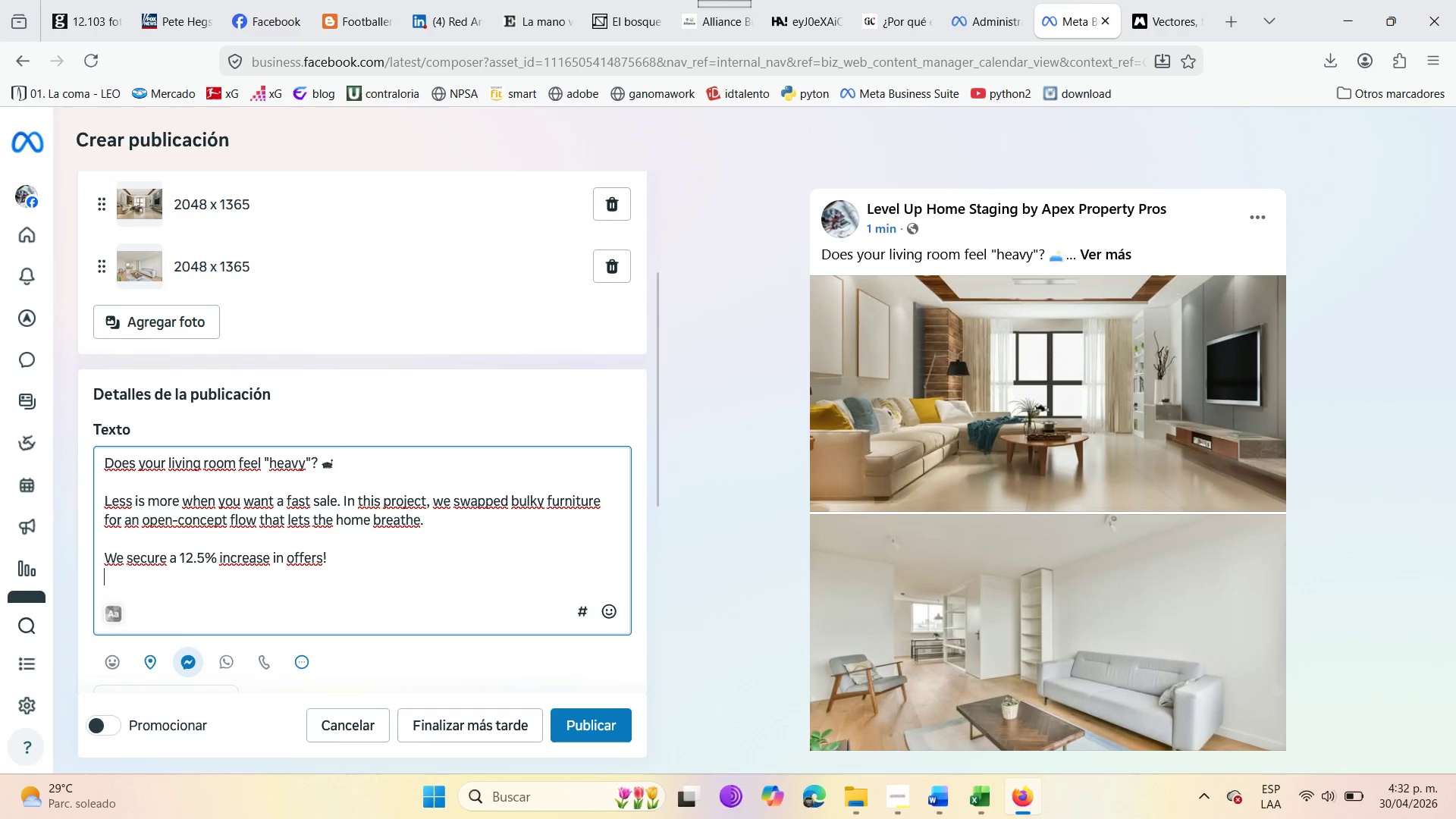 
key(Enter)
 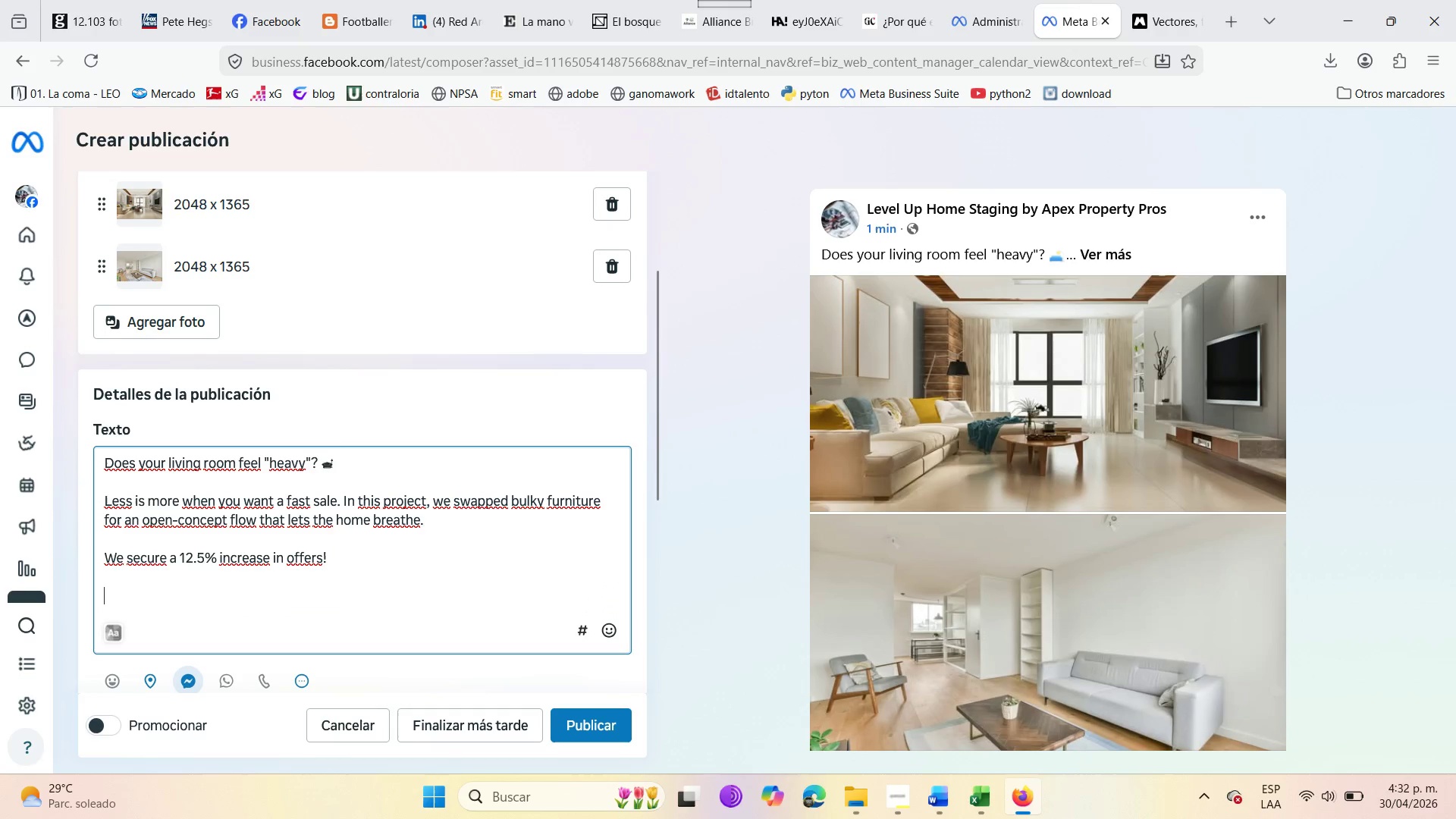 
type(Click )
 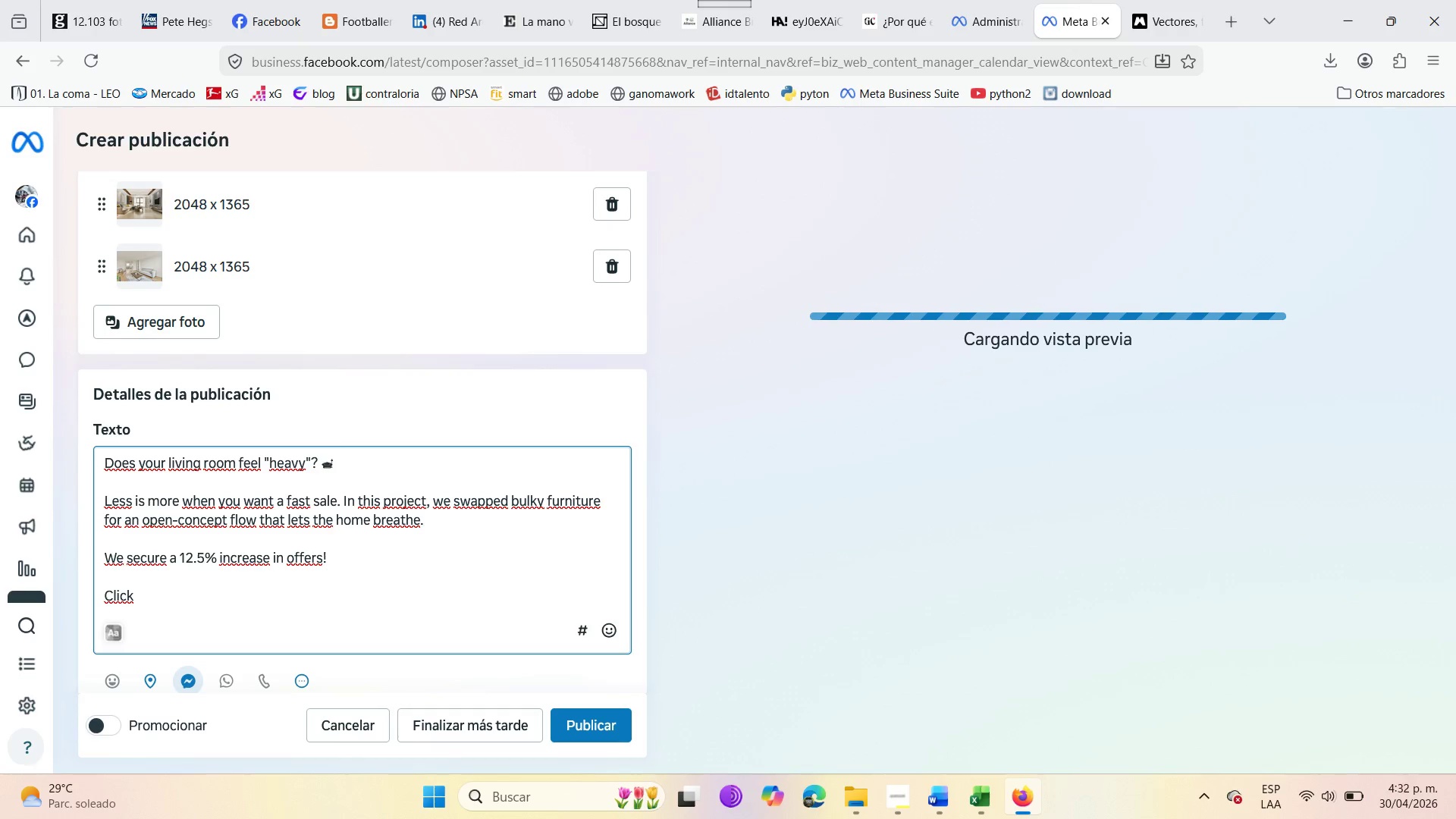 
wait(5.34)
 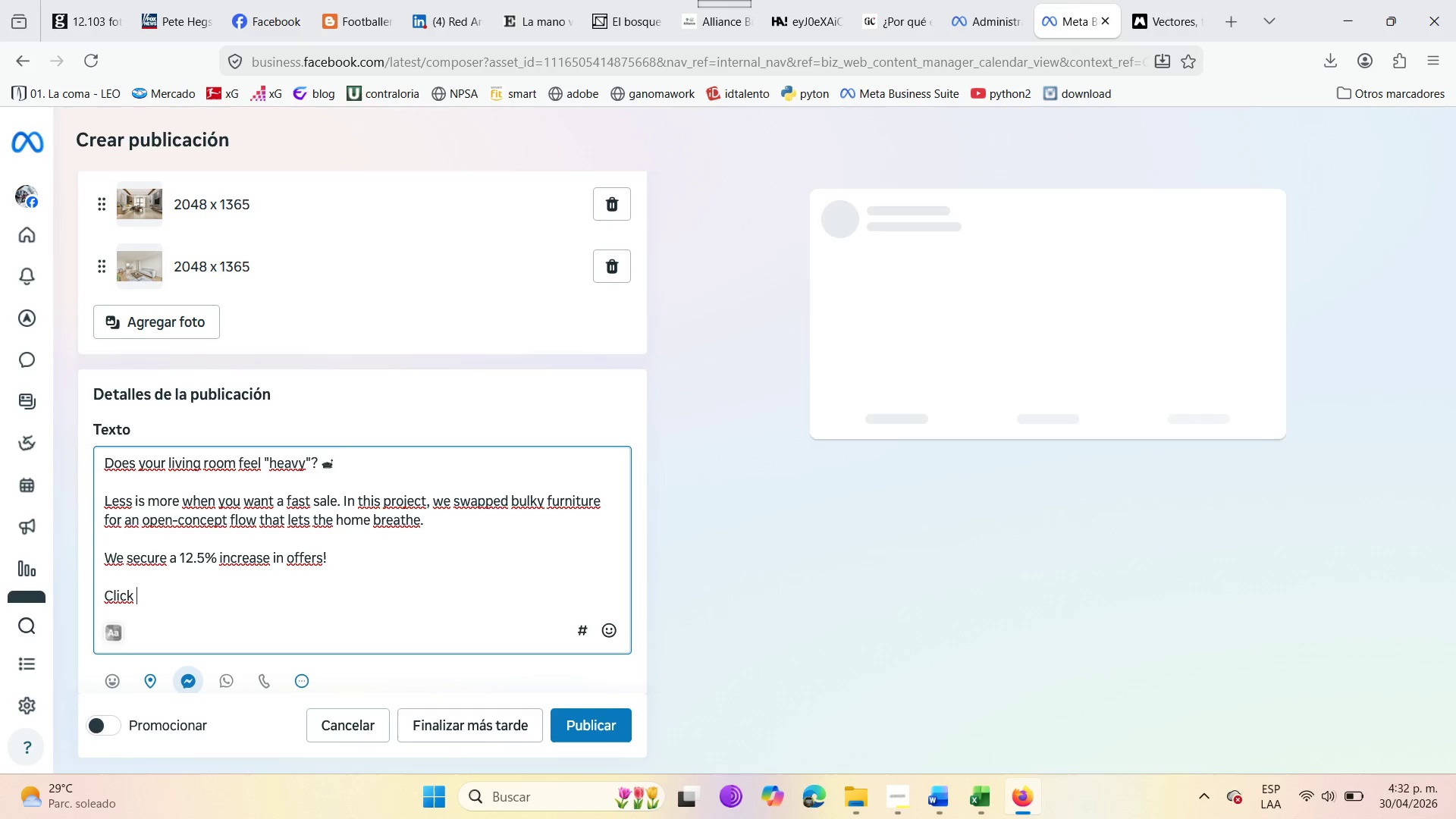 
type(@Send Mesa)
key(Backspace)
type(sage )
key(Backspace)
type(@ for a complimentary space audir)
key(Backspace)
key(Backspace)
type(t)
key(Backspace)
type(it )
 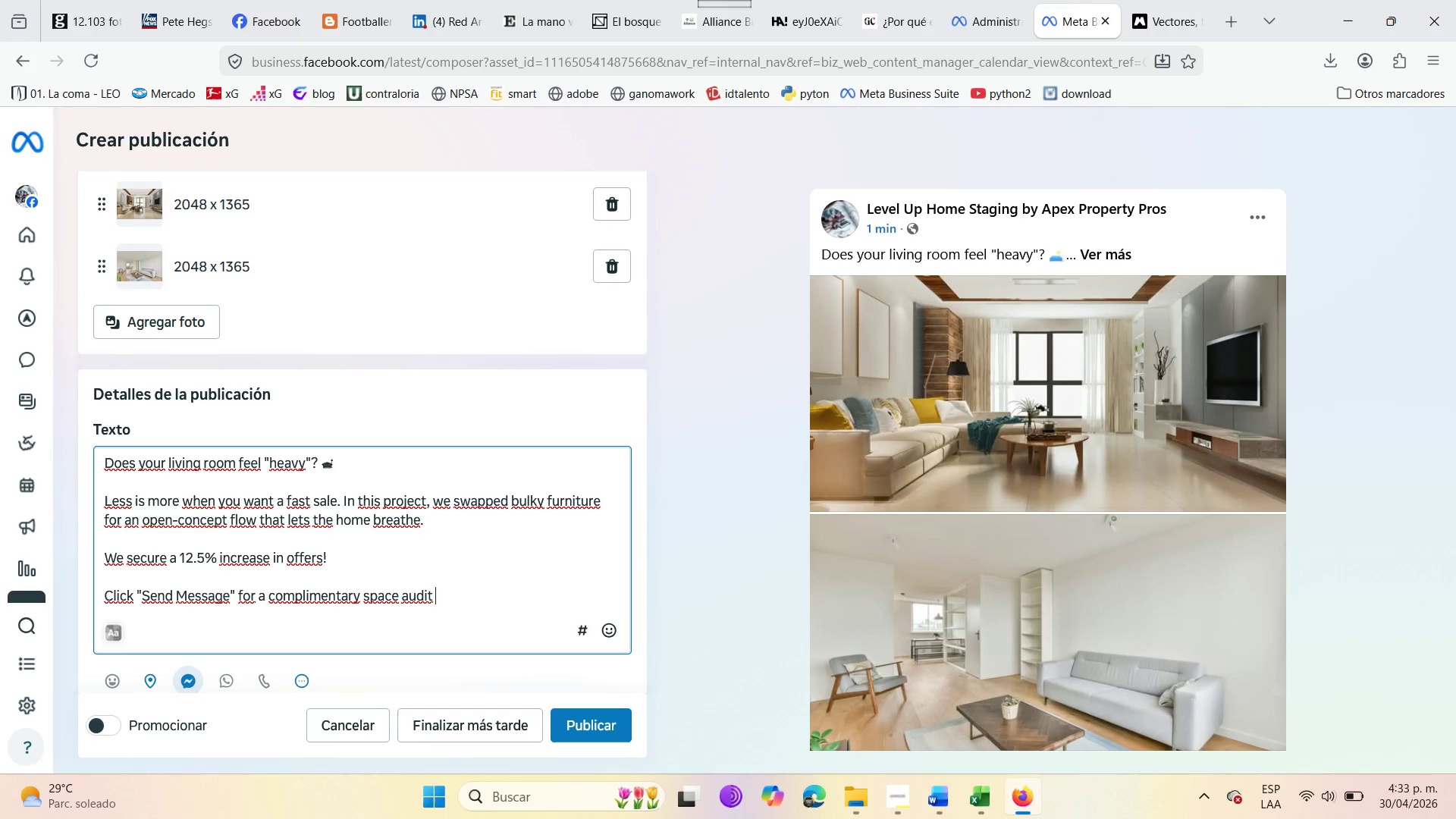 
wait(6.09)
 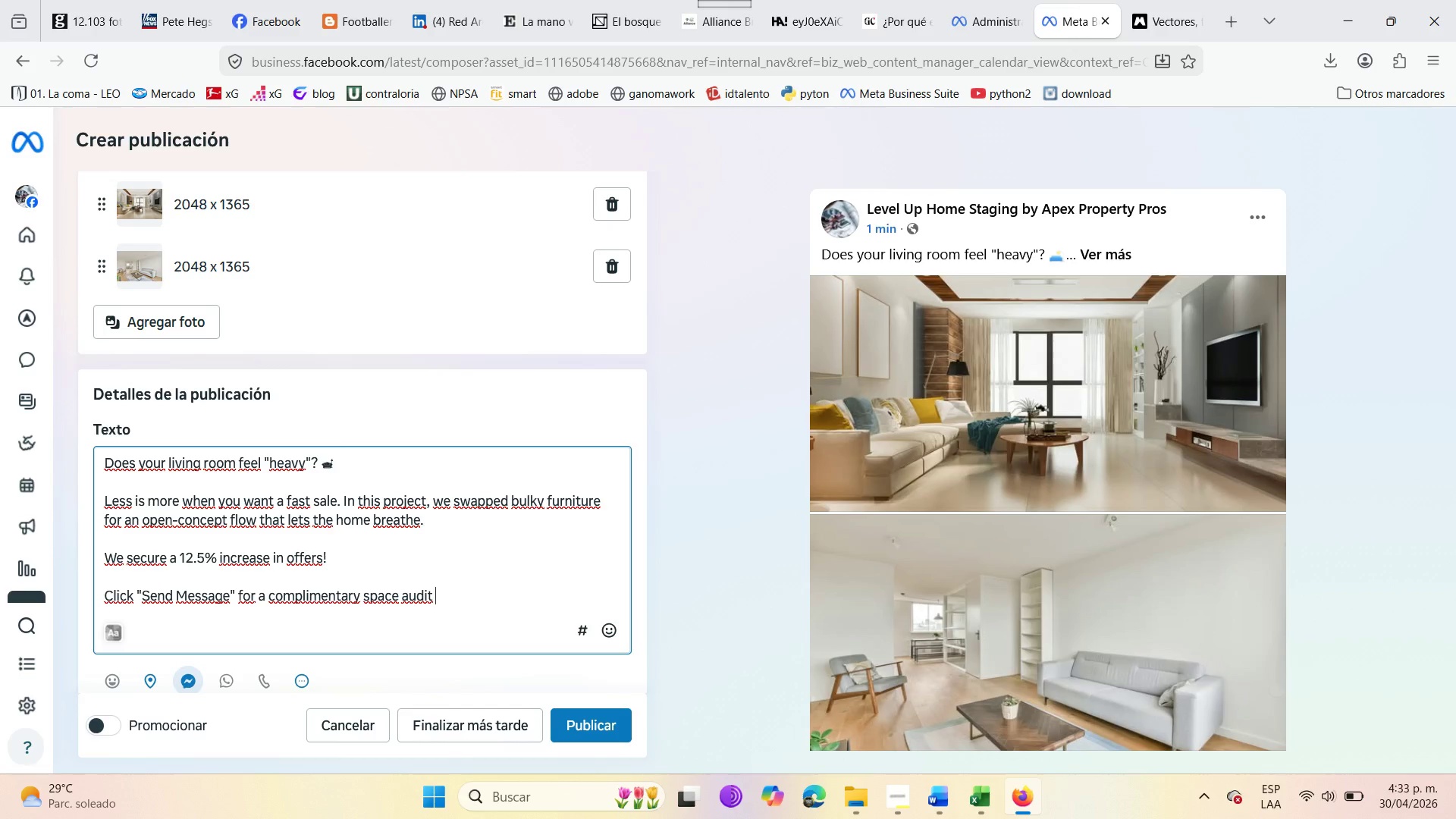 
key(Backspace)
 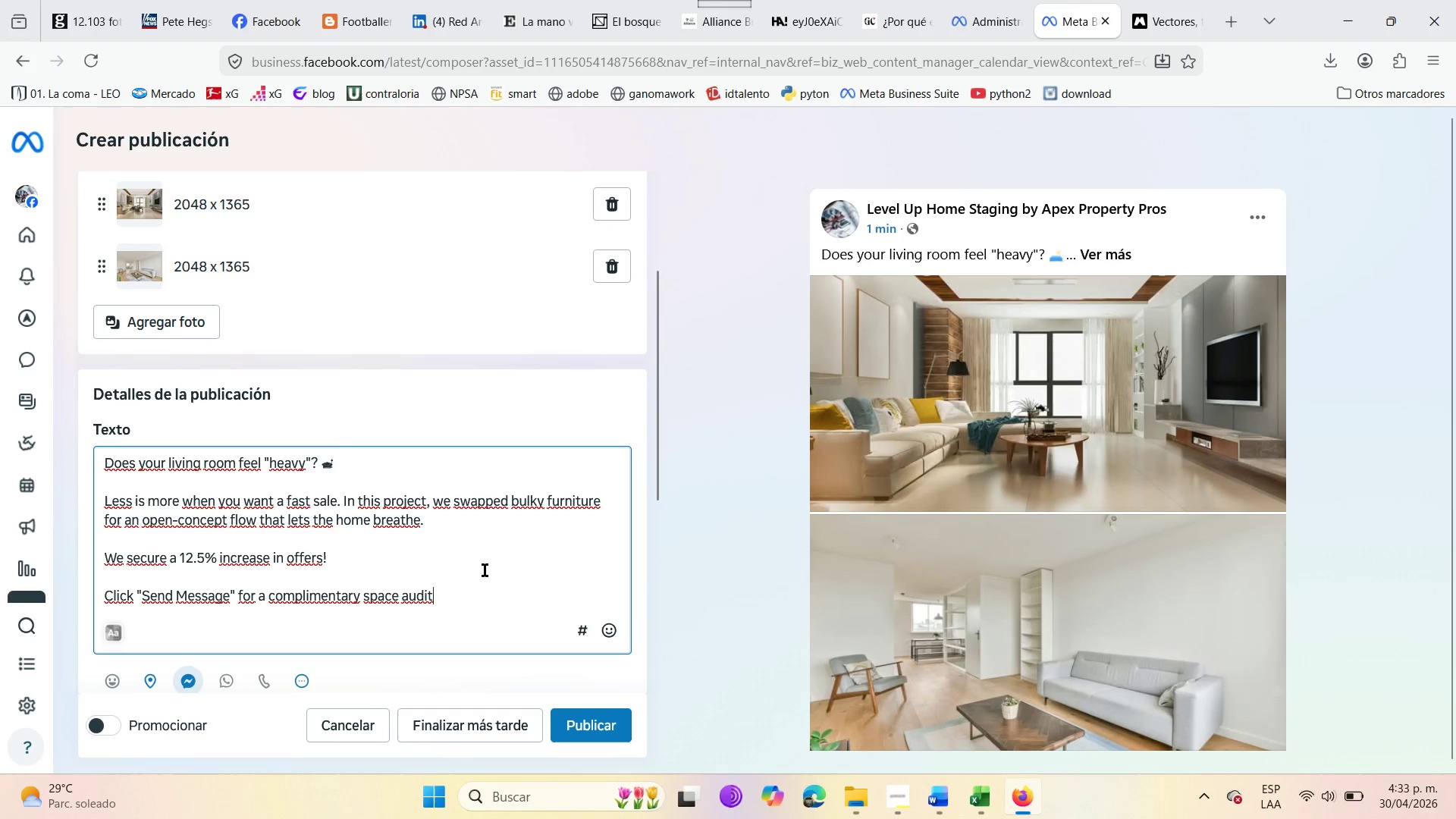 
key(Period)
 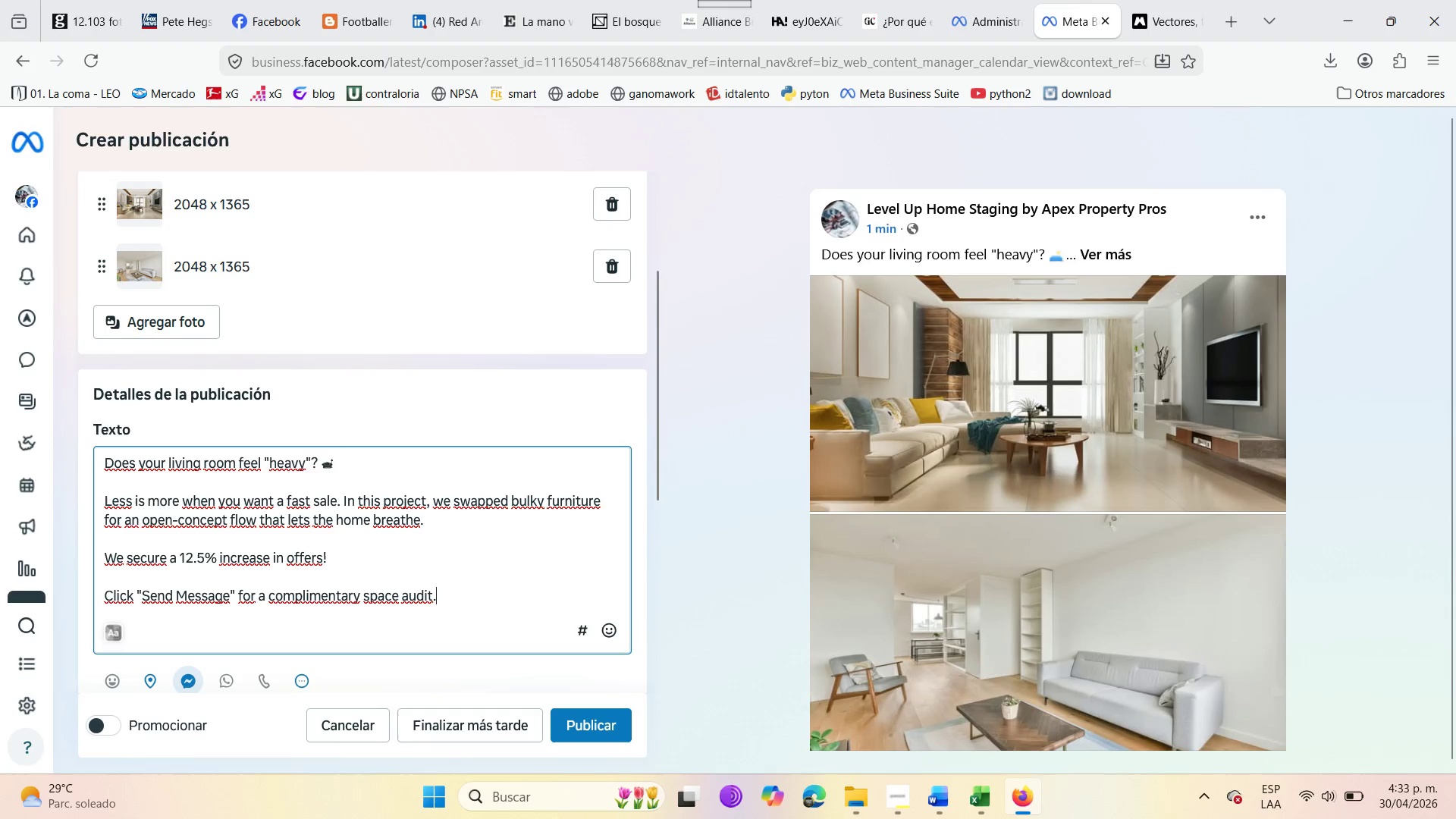 
key(Space)
 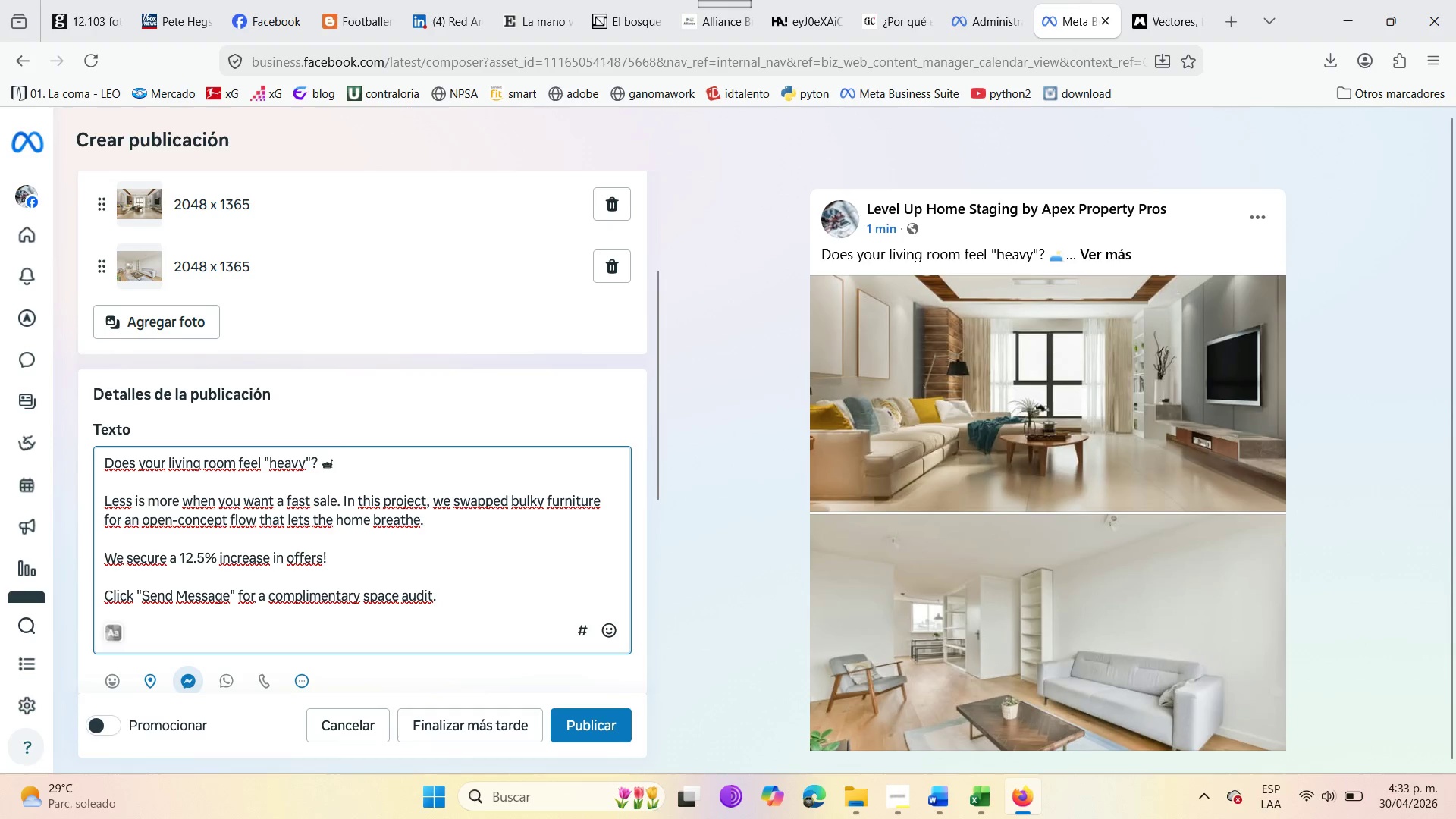 
key(Enter)
 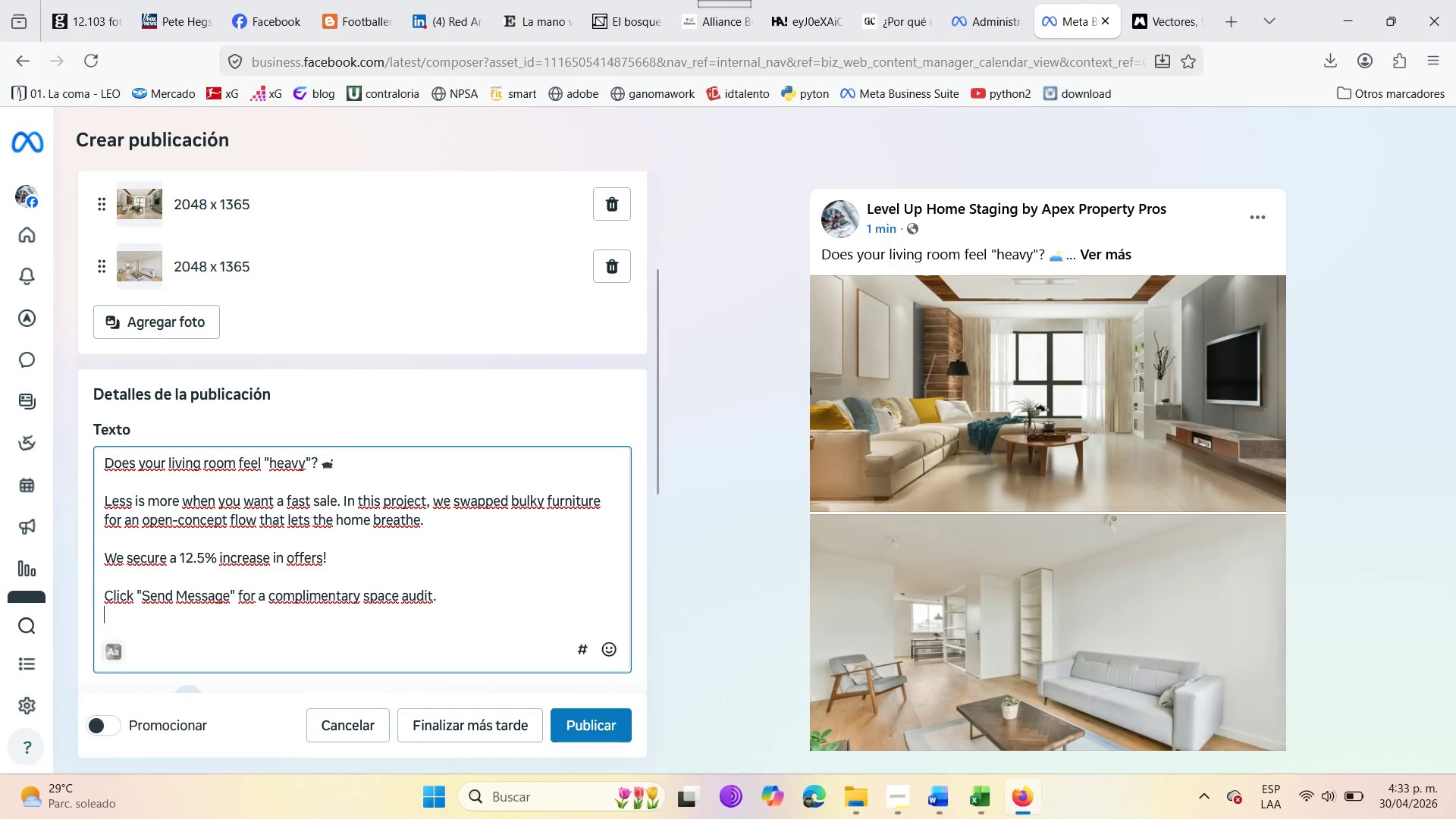 
key(Enter)
 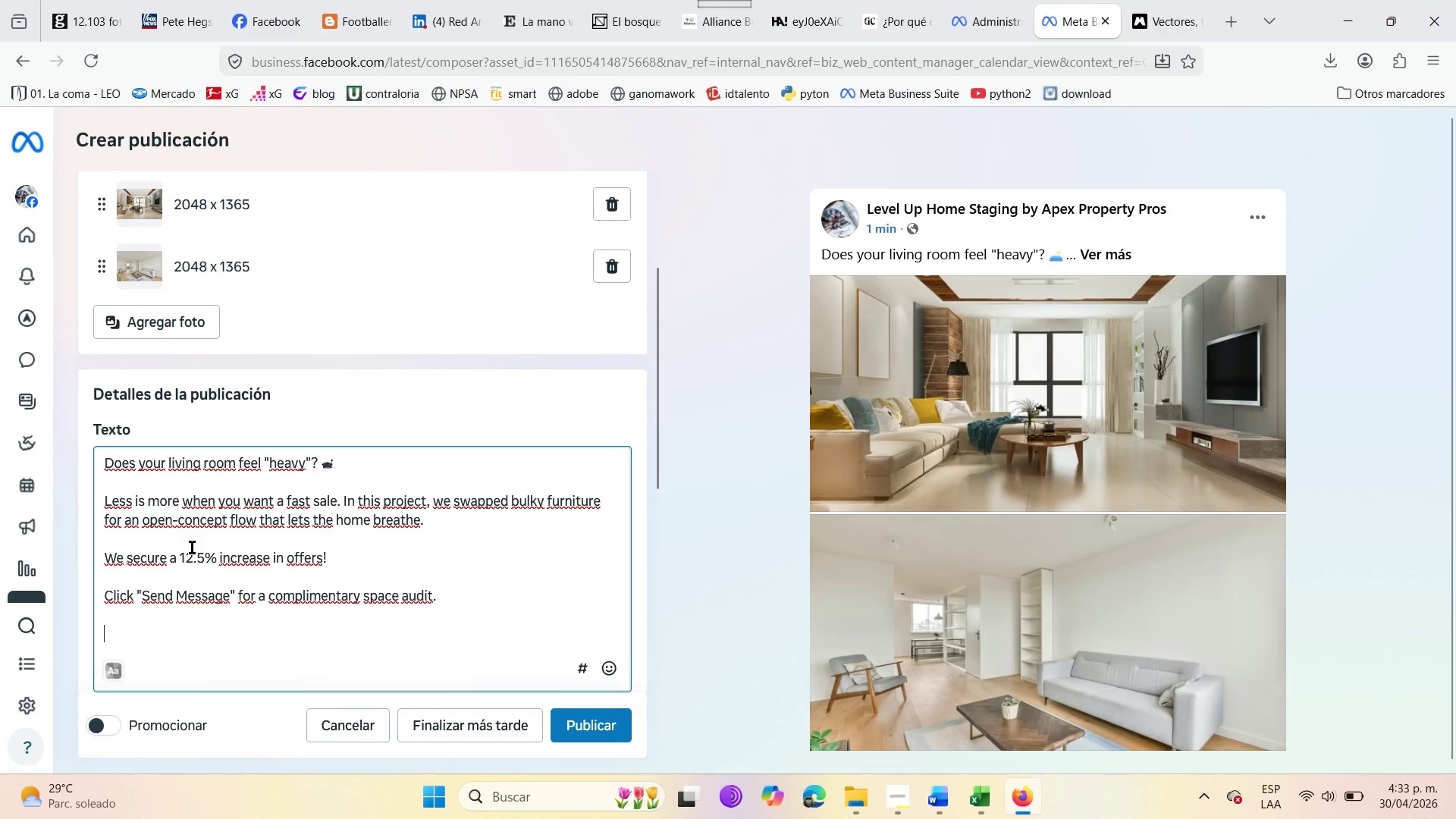 
wait(18.97)
 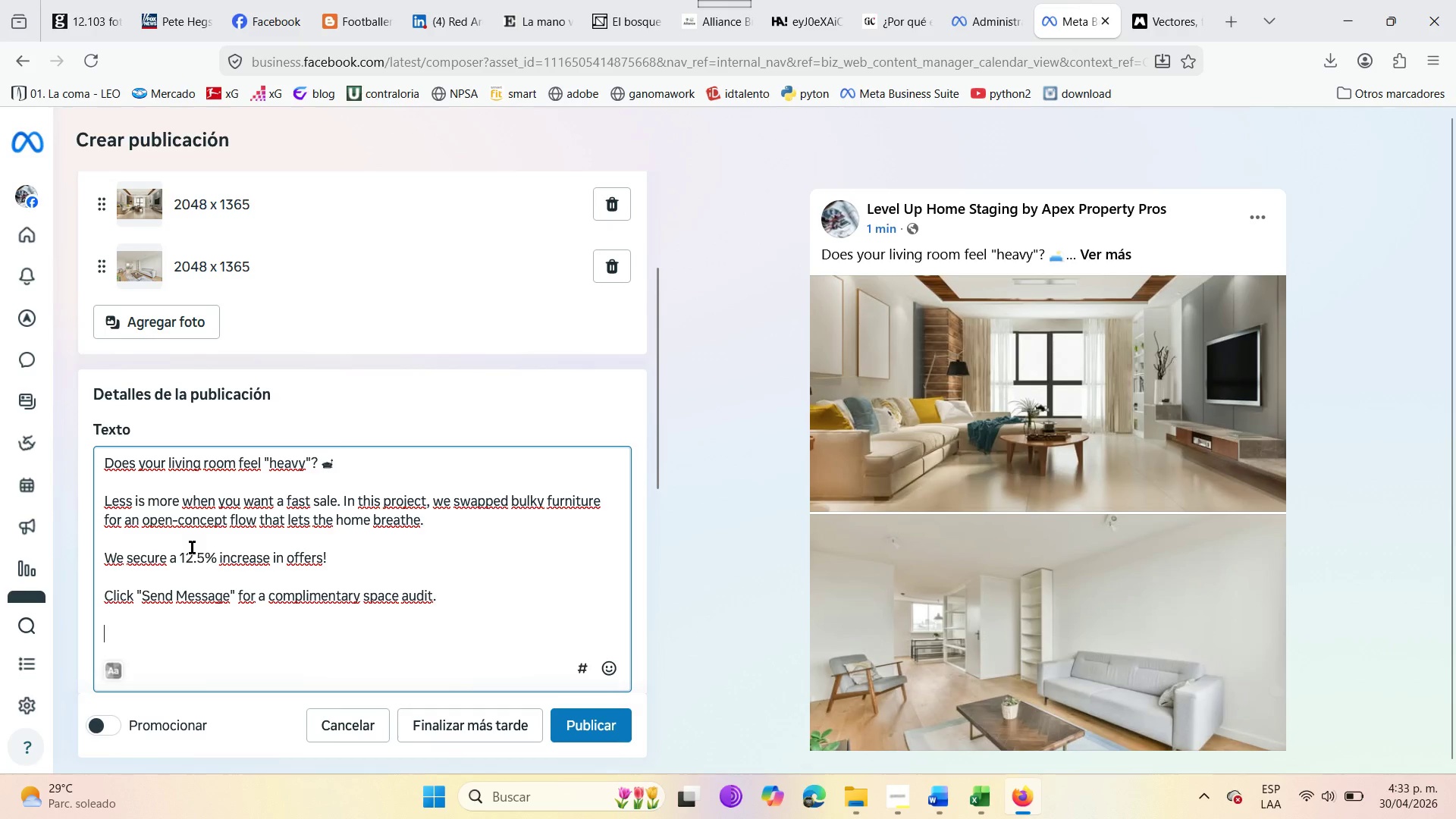 
key(Shift+3)
 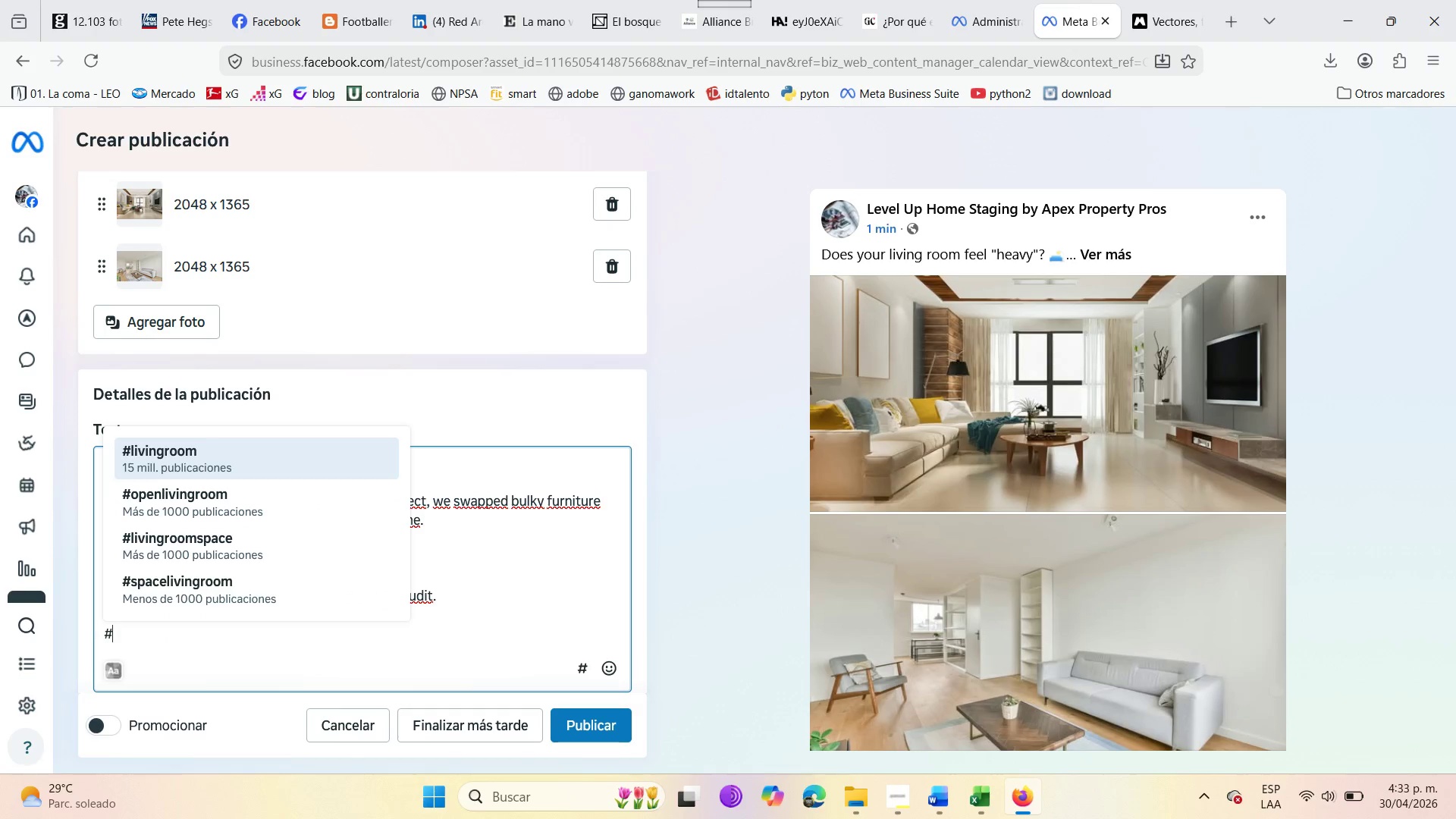 
left_click([503, 590])
 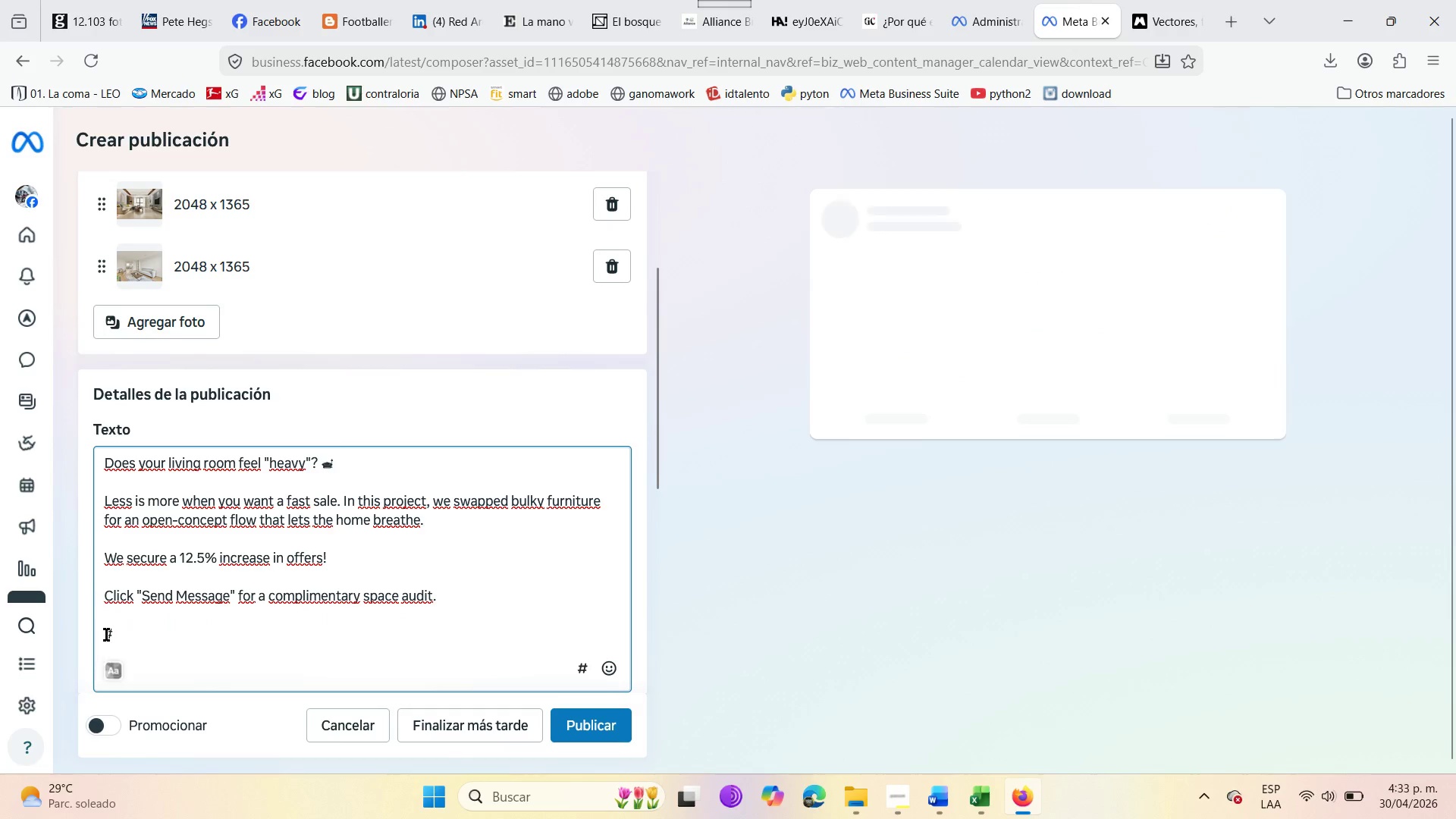 
left_click([113, 634])
 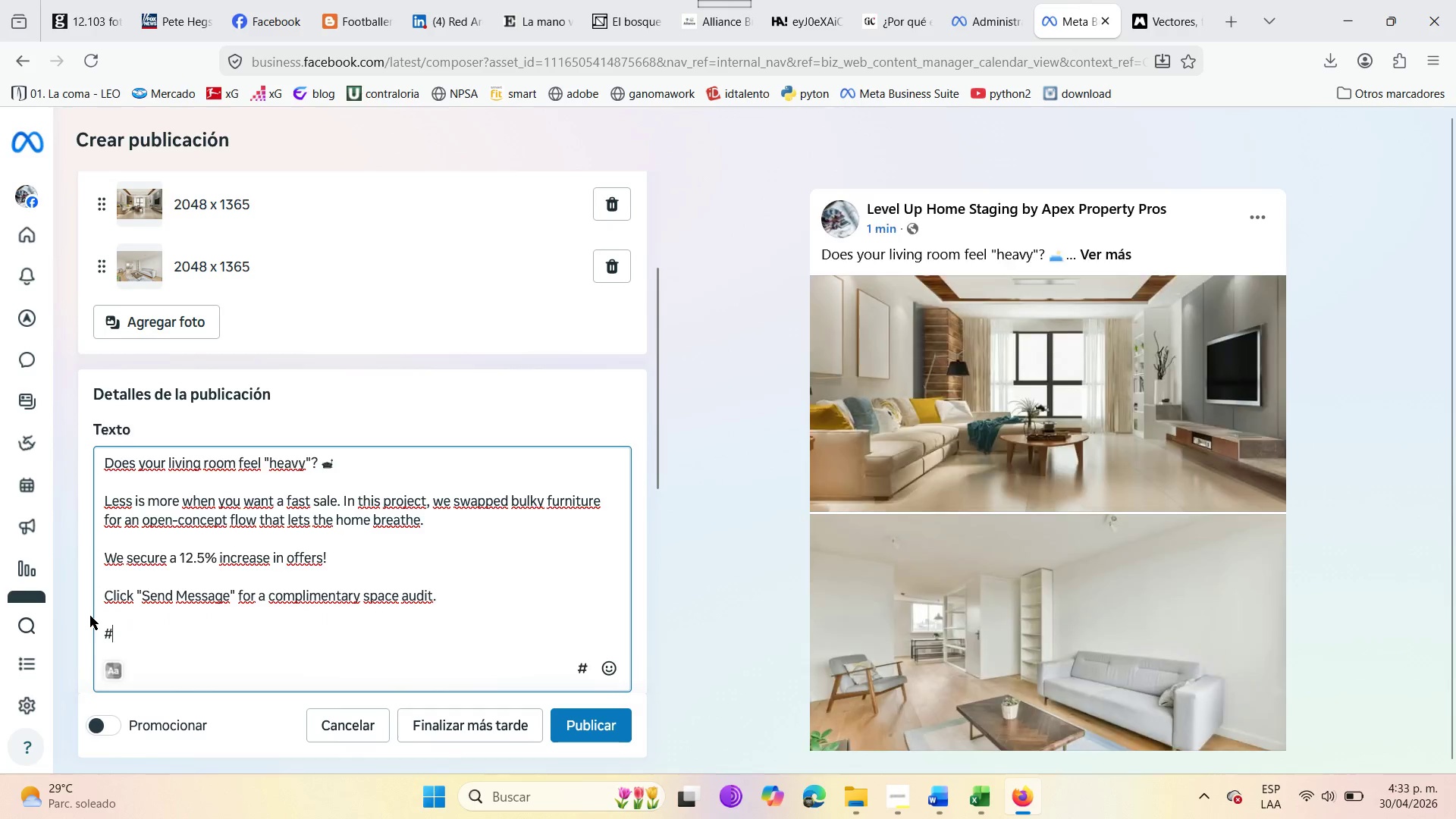 
type(livingroom)
 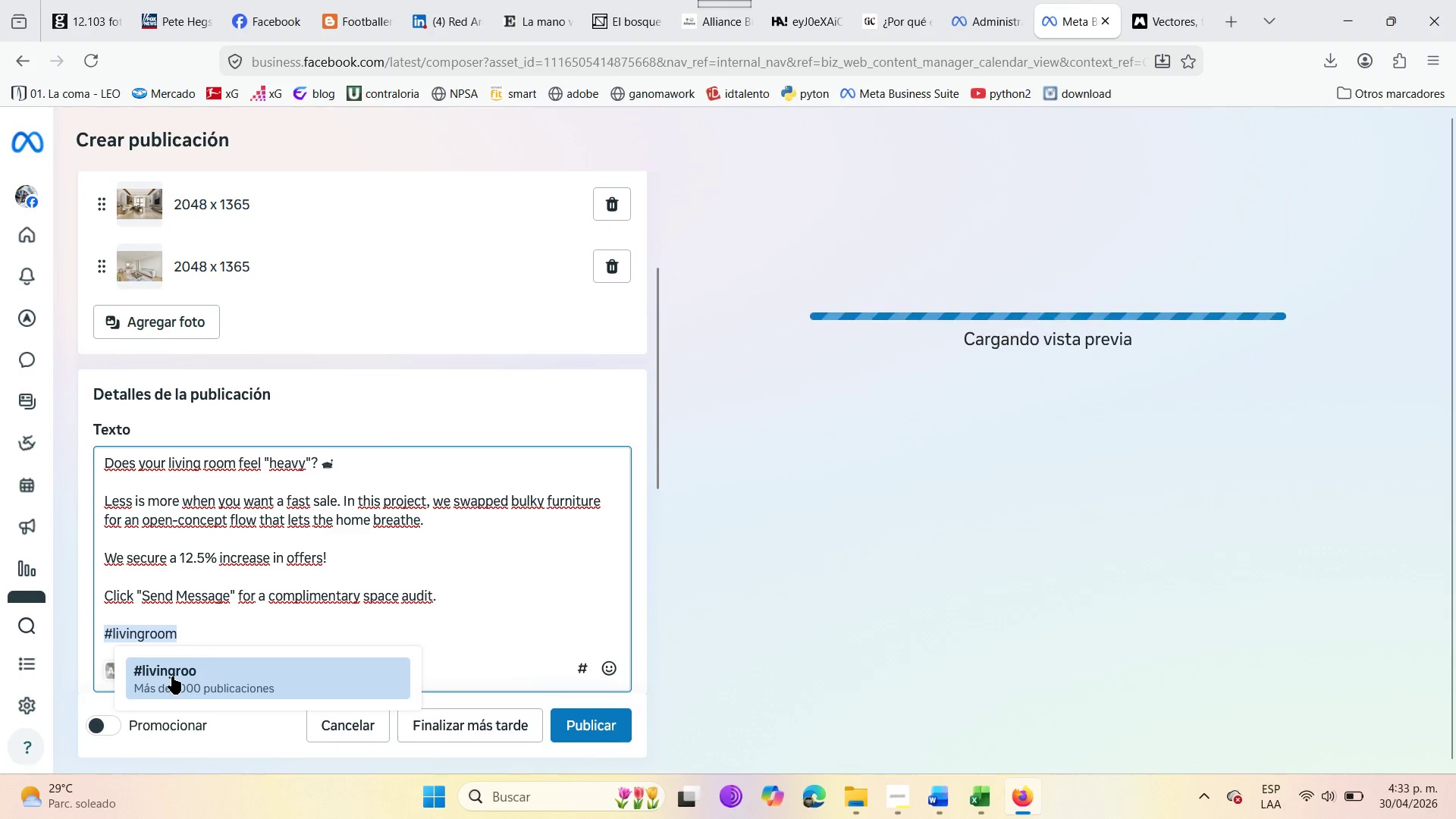 
wait(8.19)
 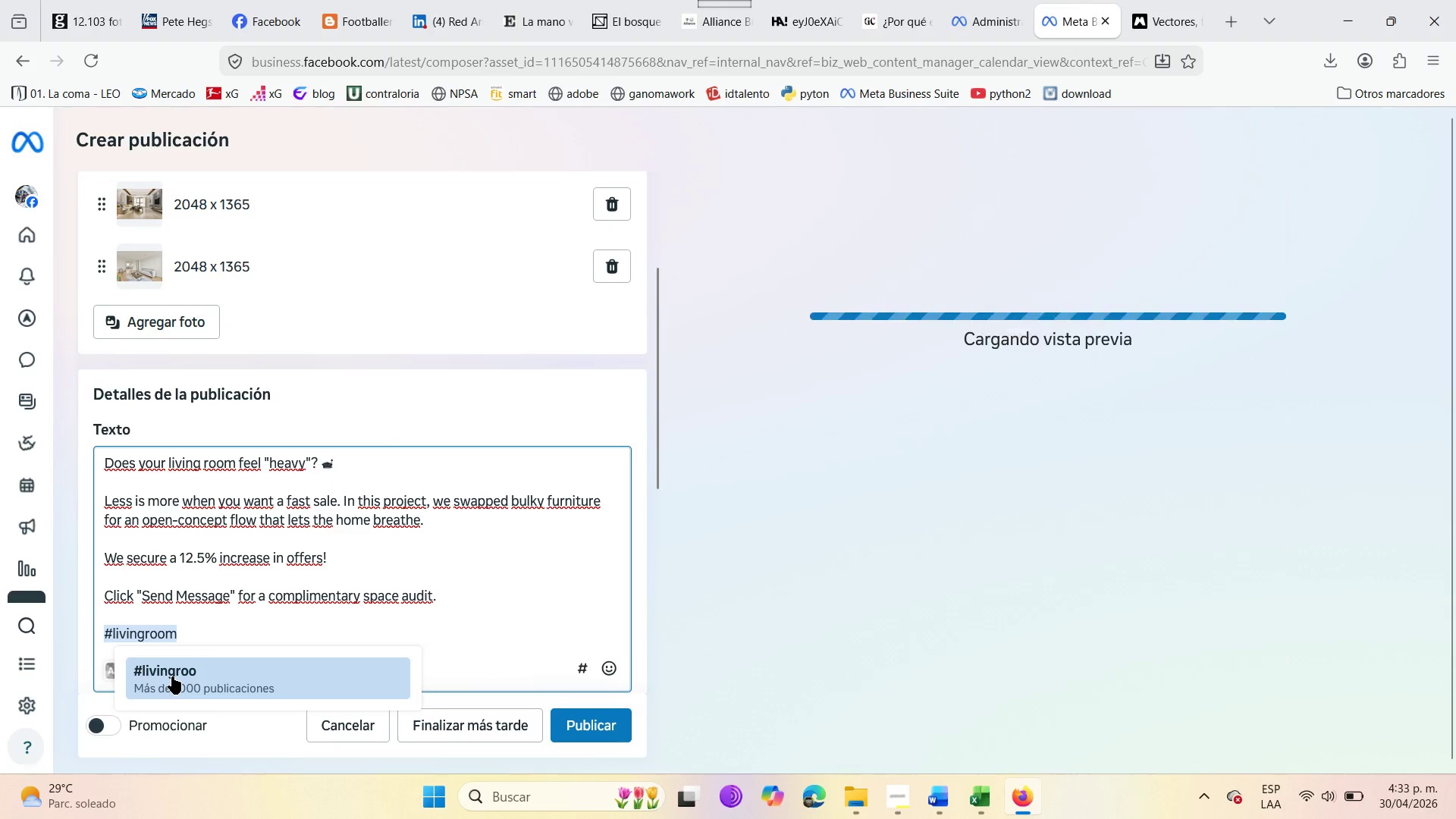 
left_click([138, 564])
 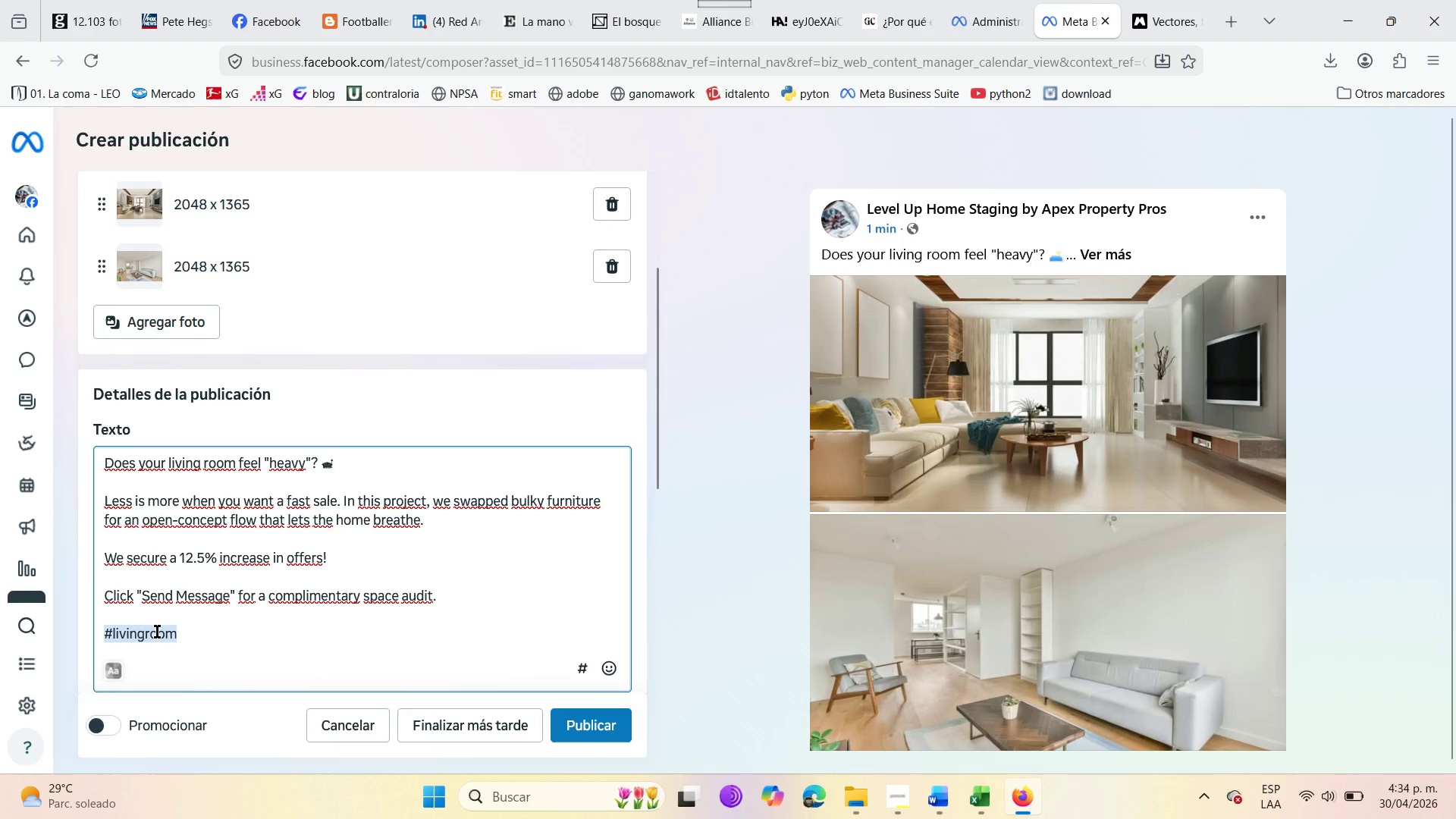 
left_click([180, 627])
 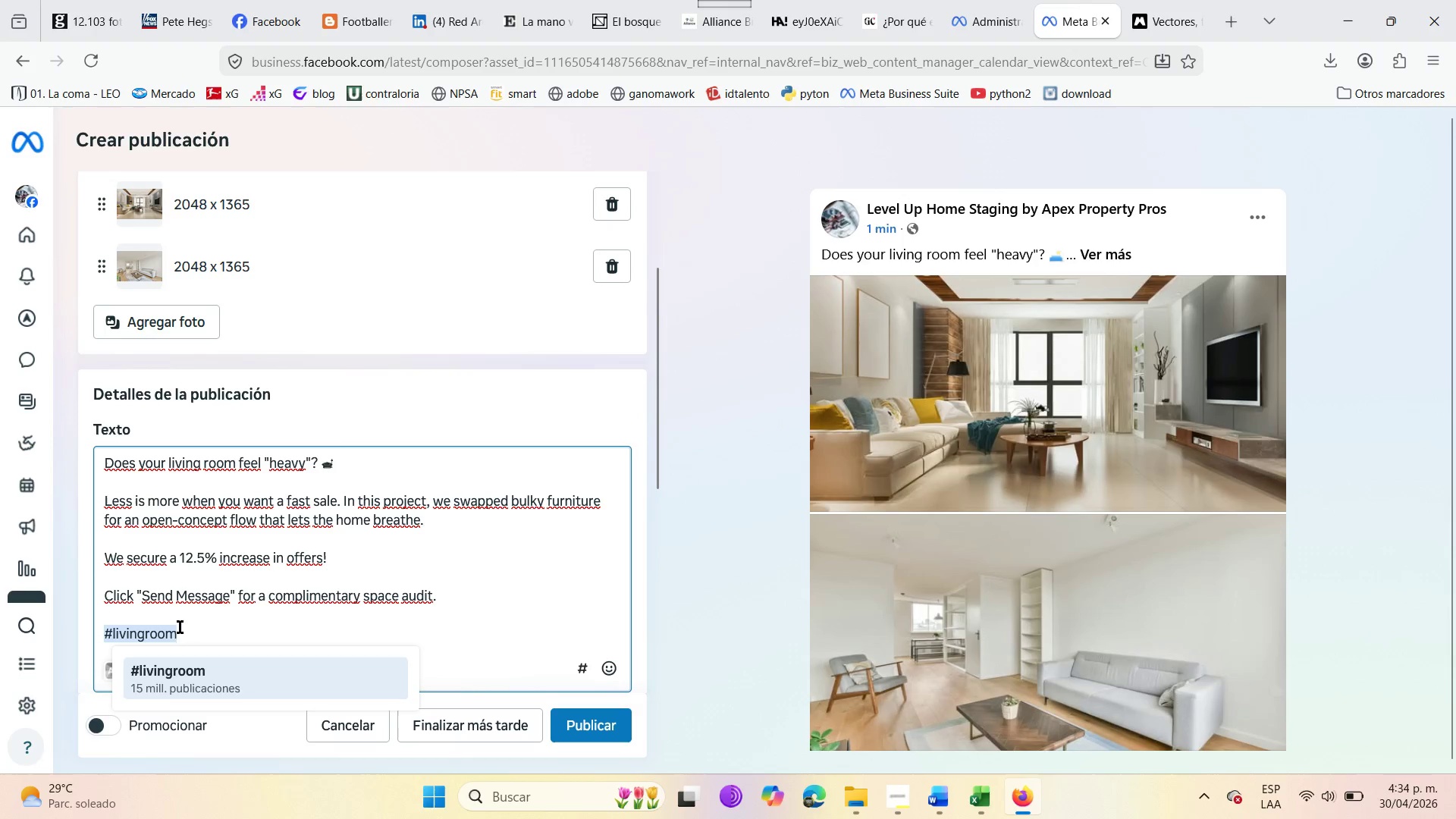 
left_click([196, 686])
 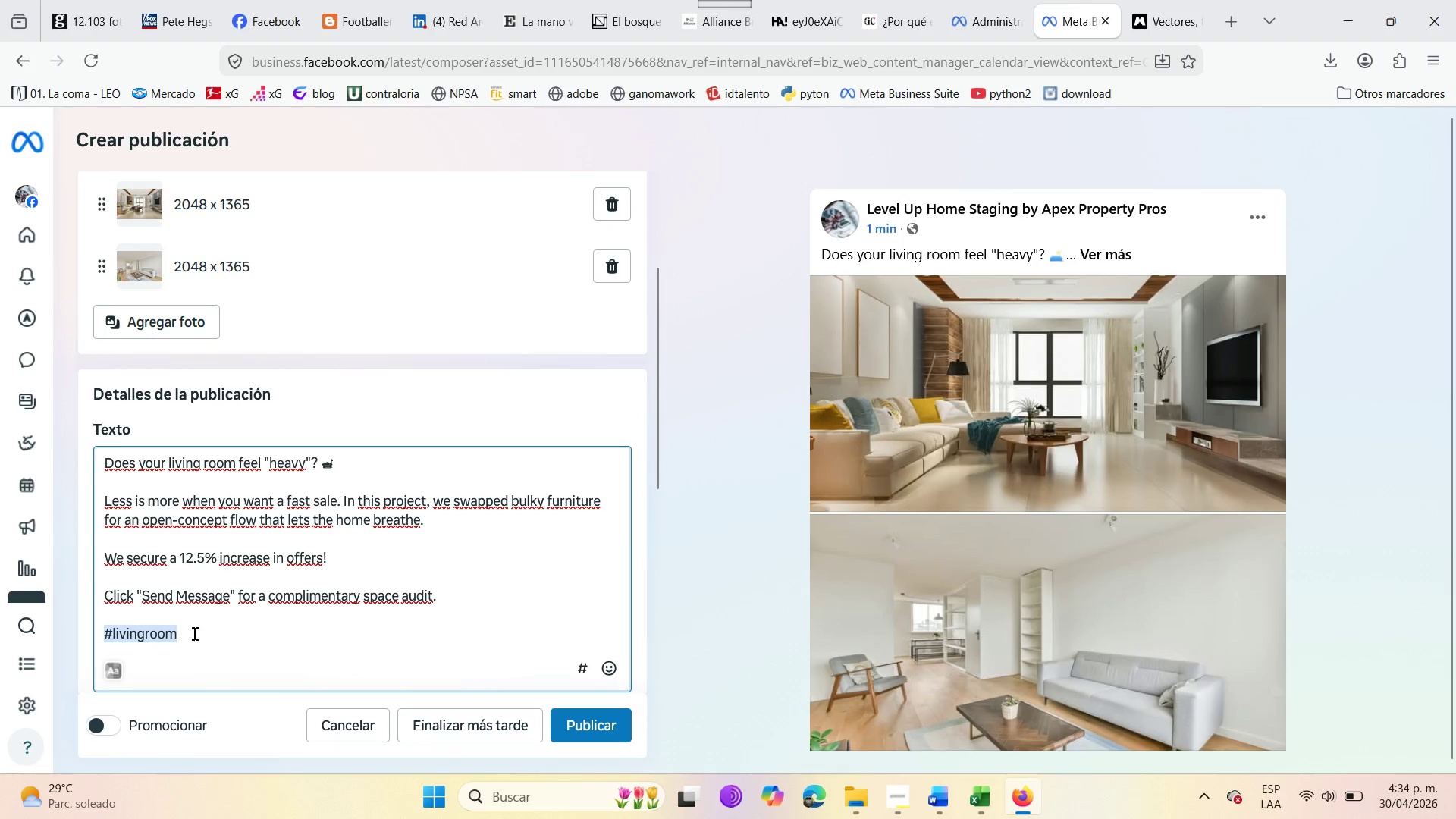 
key(Enter)
 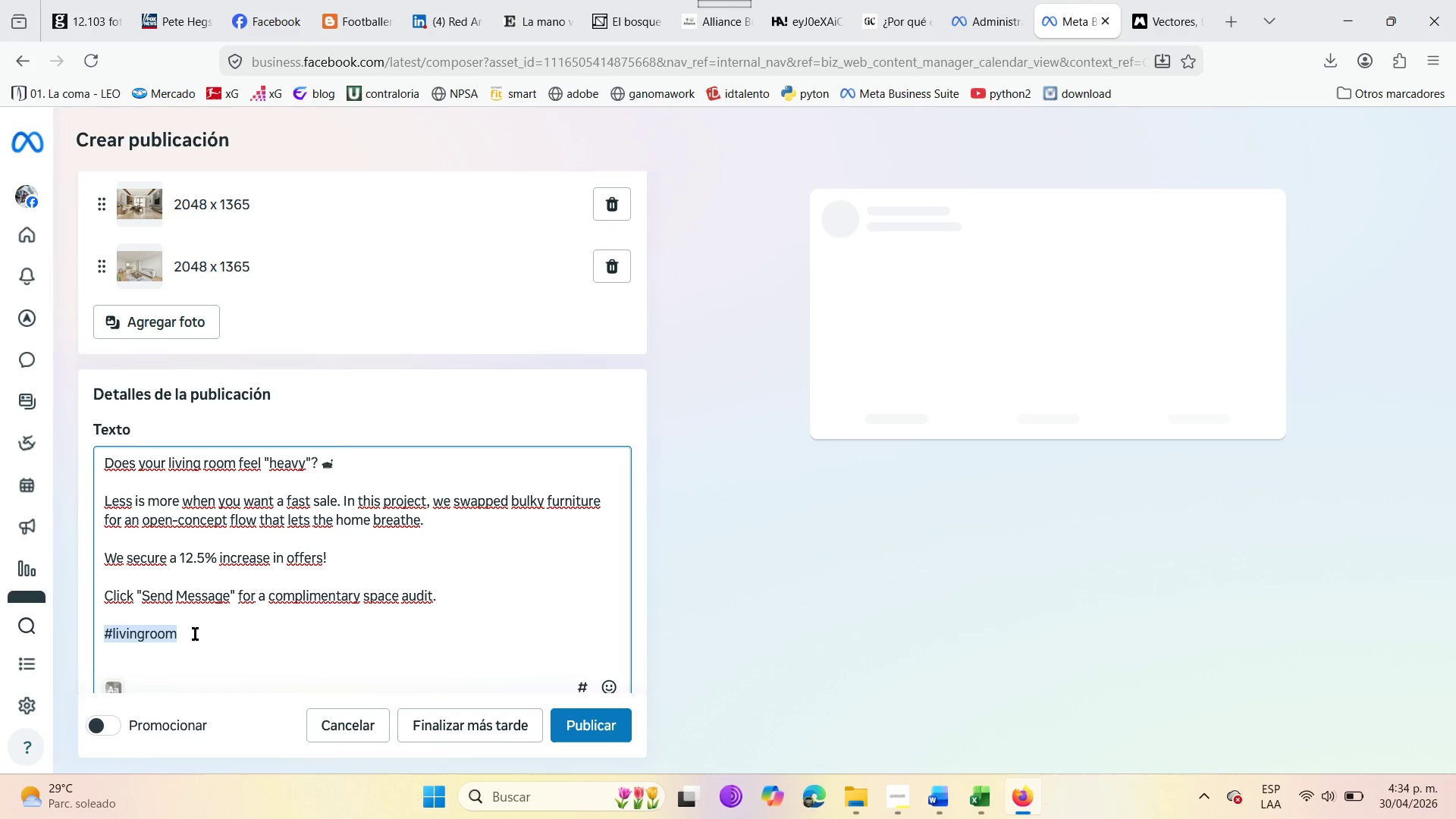 
wait(7.23)
 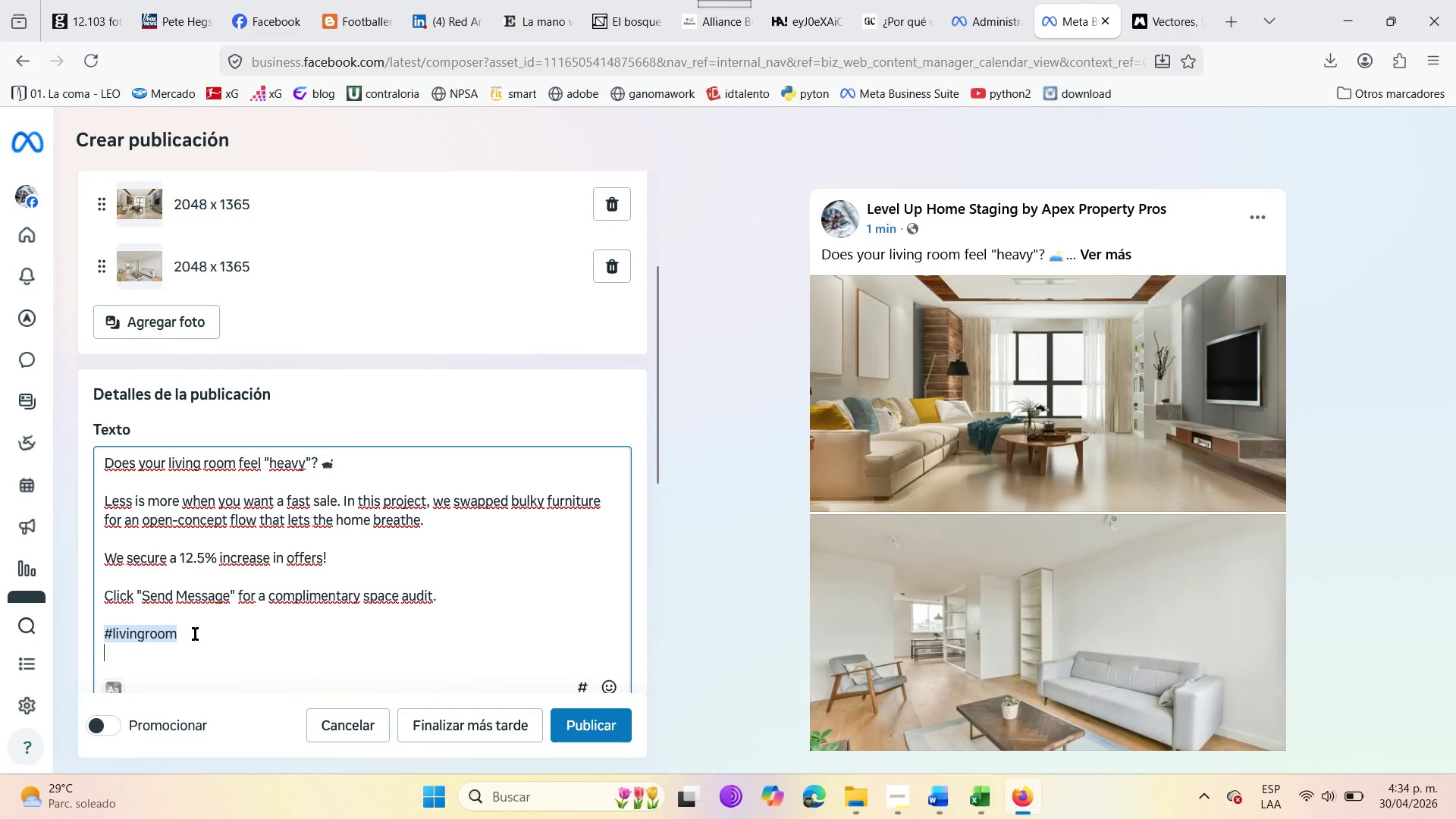 
type(#breath)
 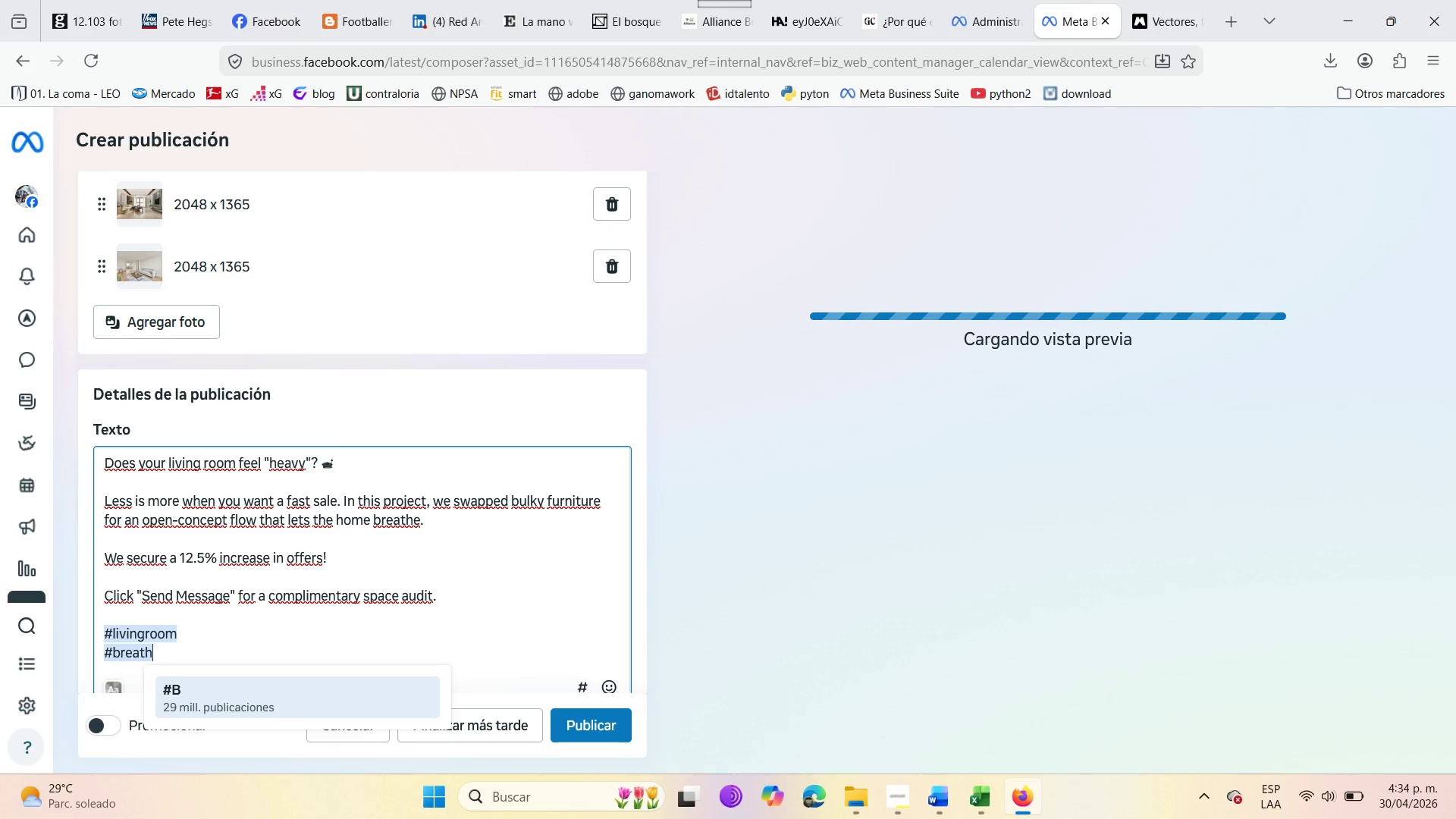 
wait(6.31)
 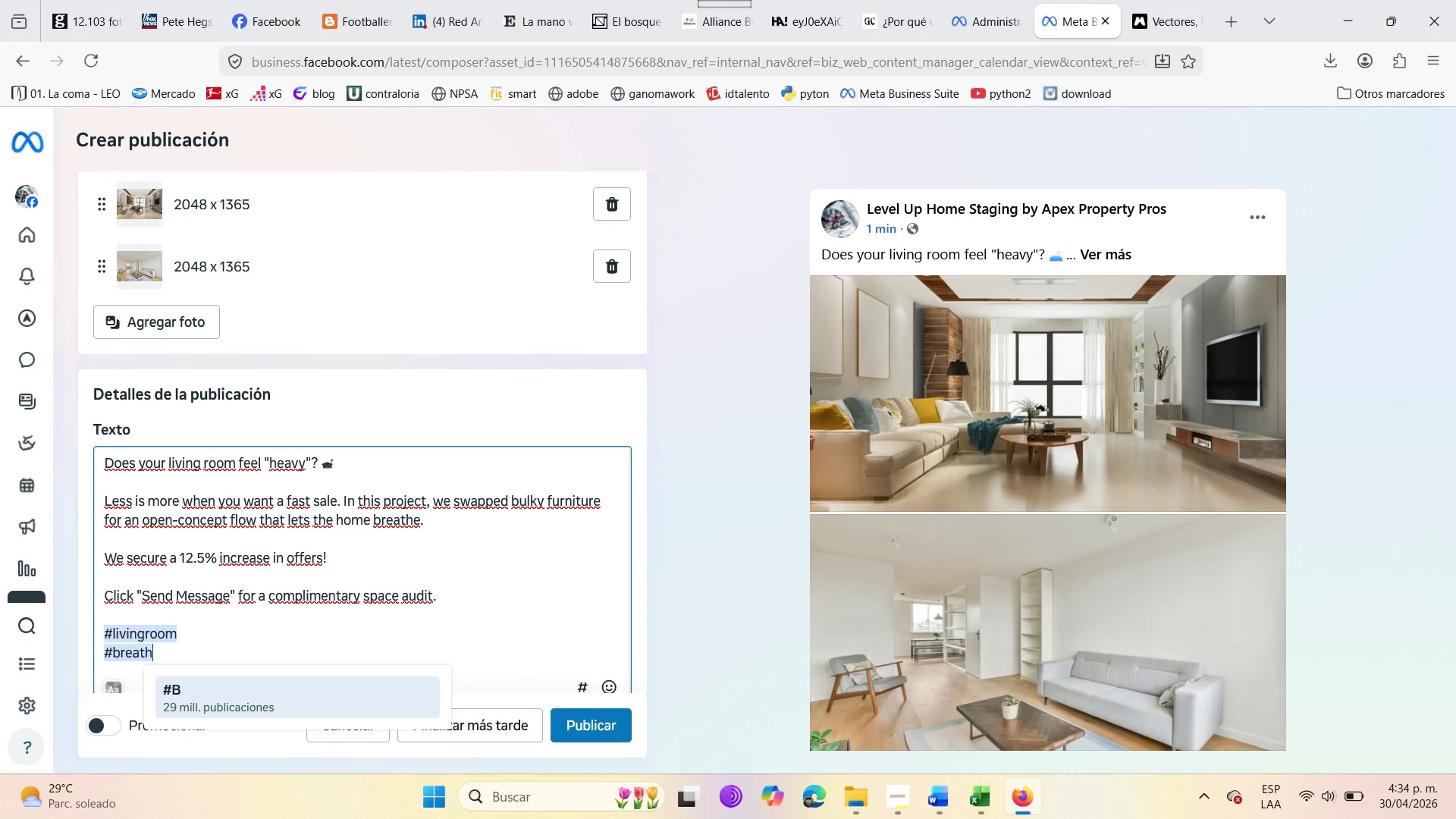 
key(ArrowLeft)
 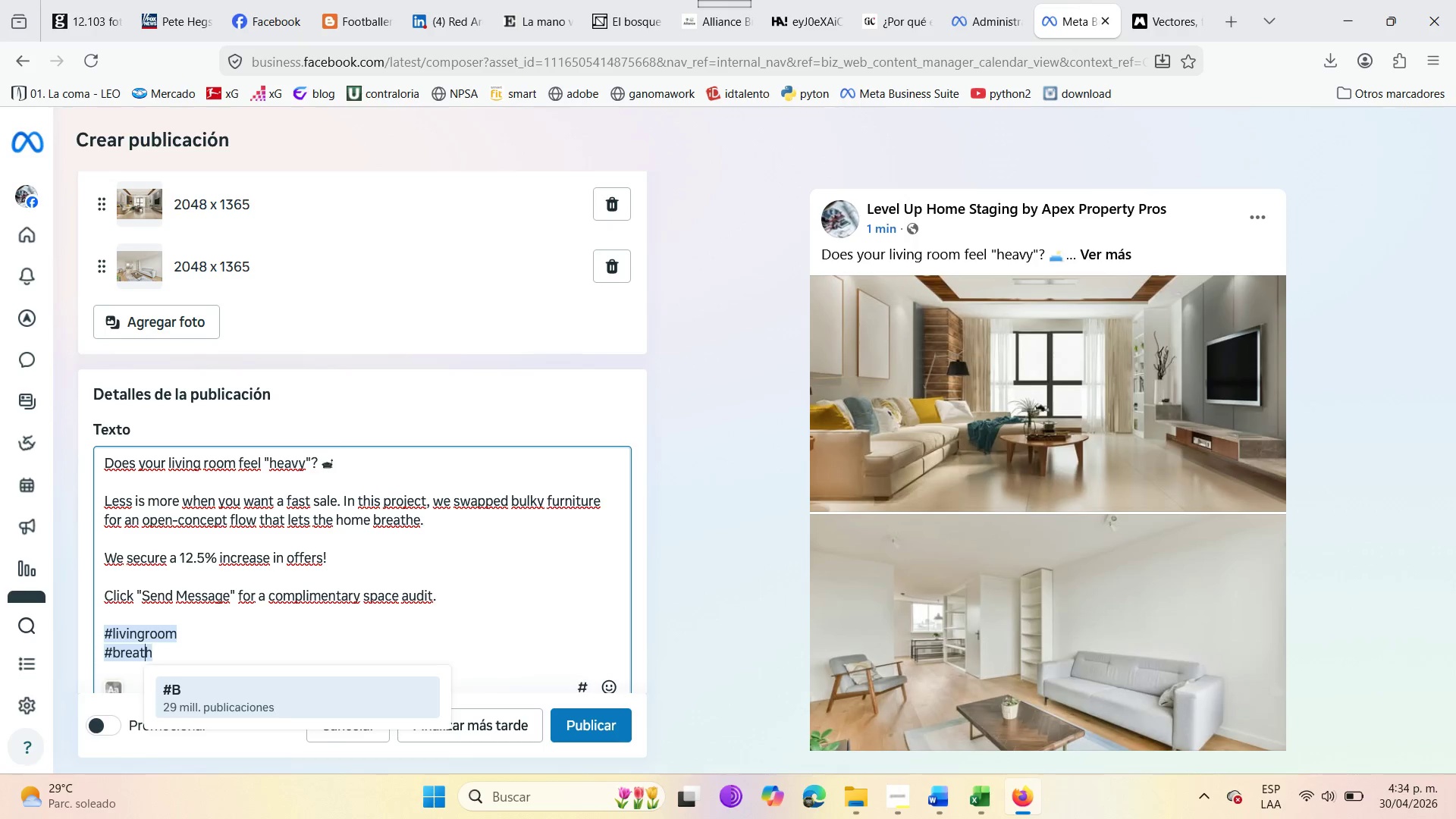 
key(ArrowLeft)
 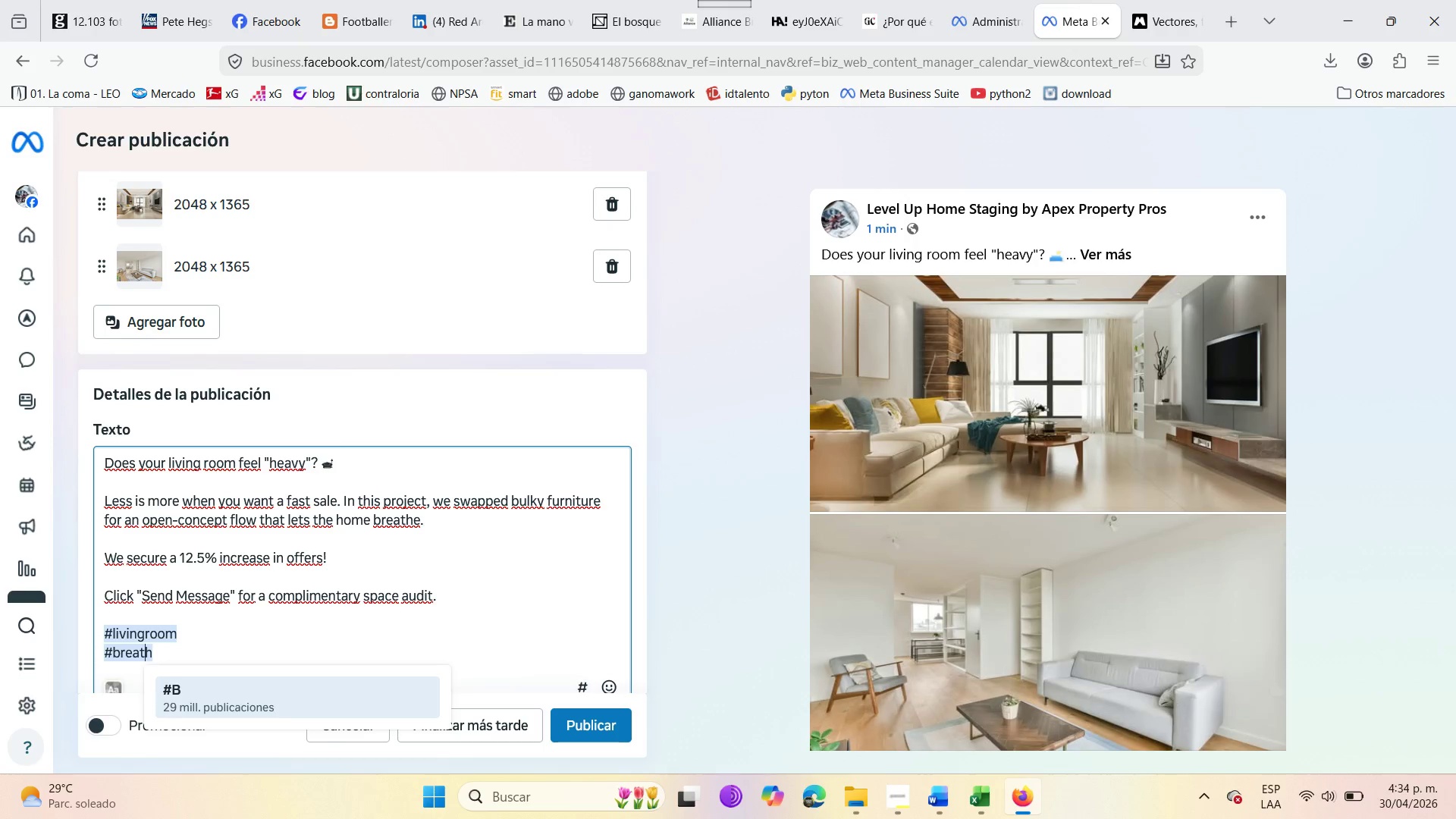 
key(ArrowLeft)
 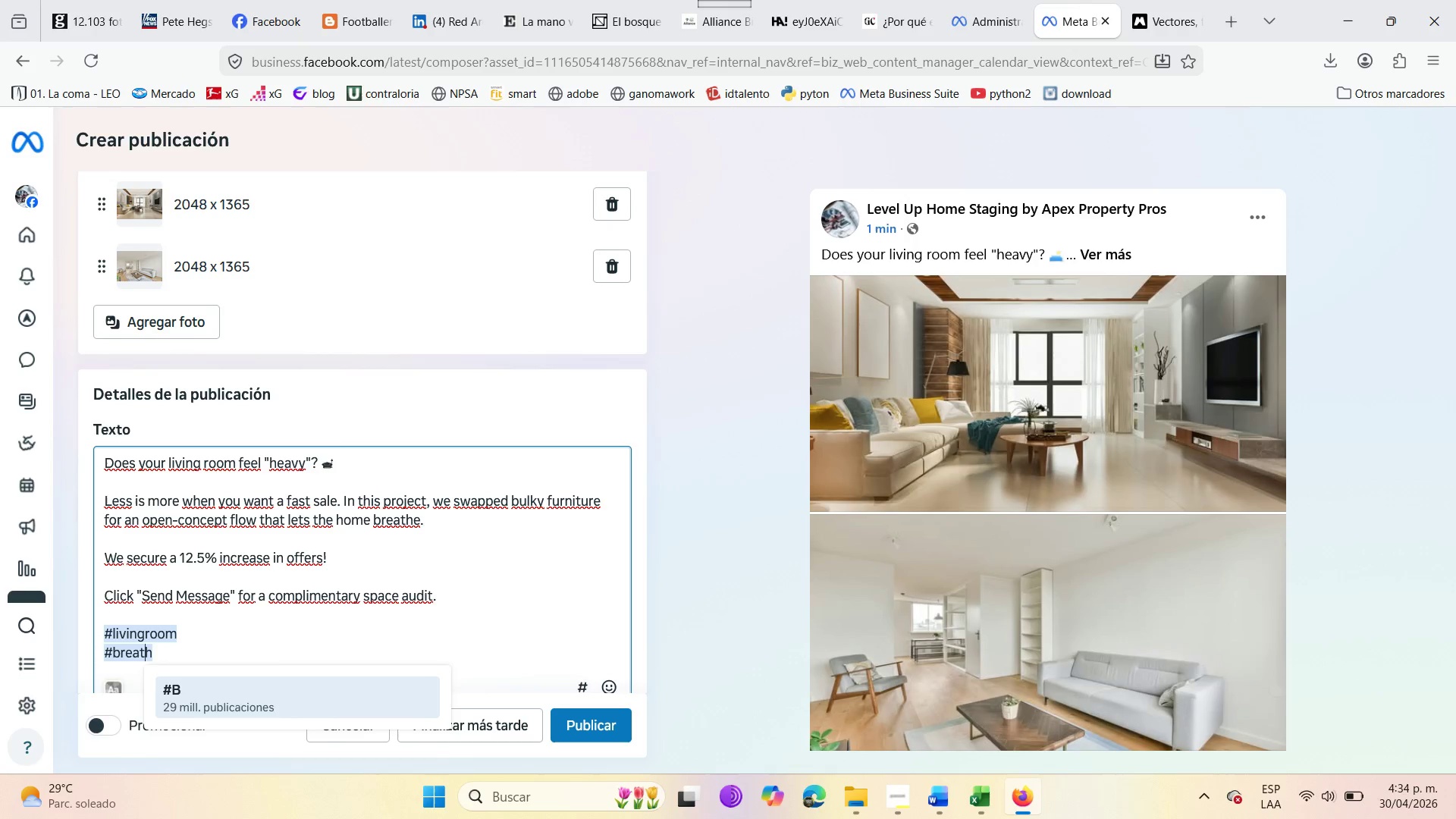 
key(ArrowLeft)
 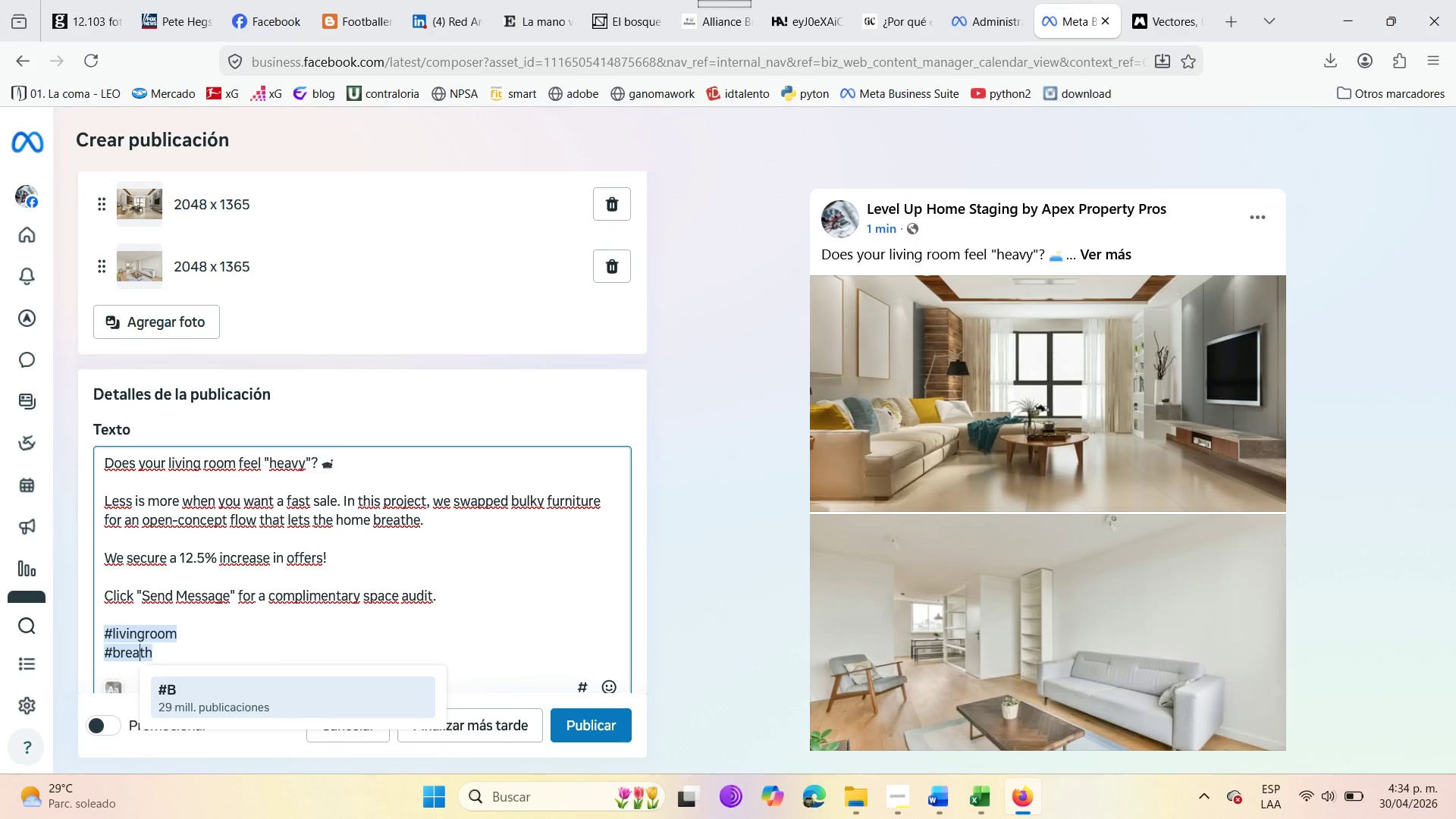 
key(ArrowLeft)
 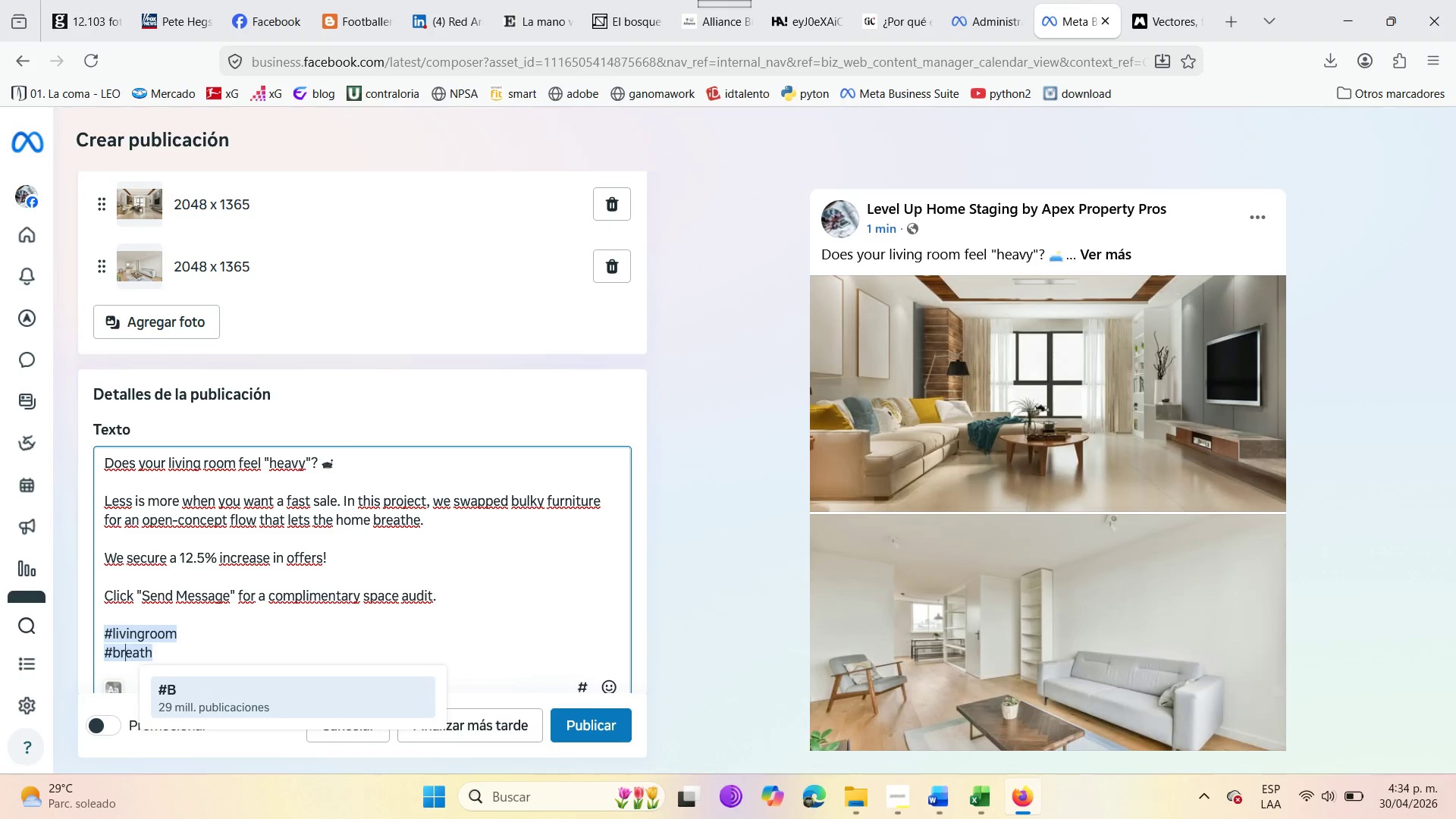 
key(ArrowLeft)
 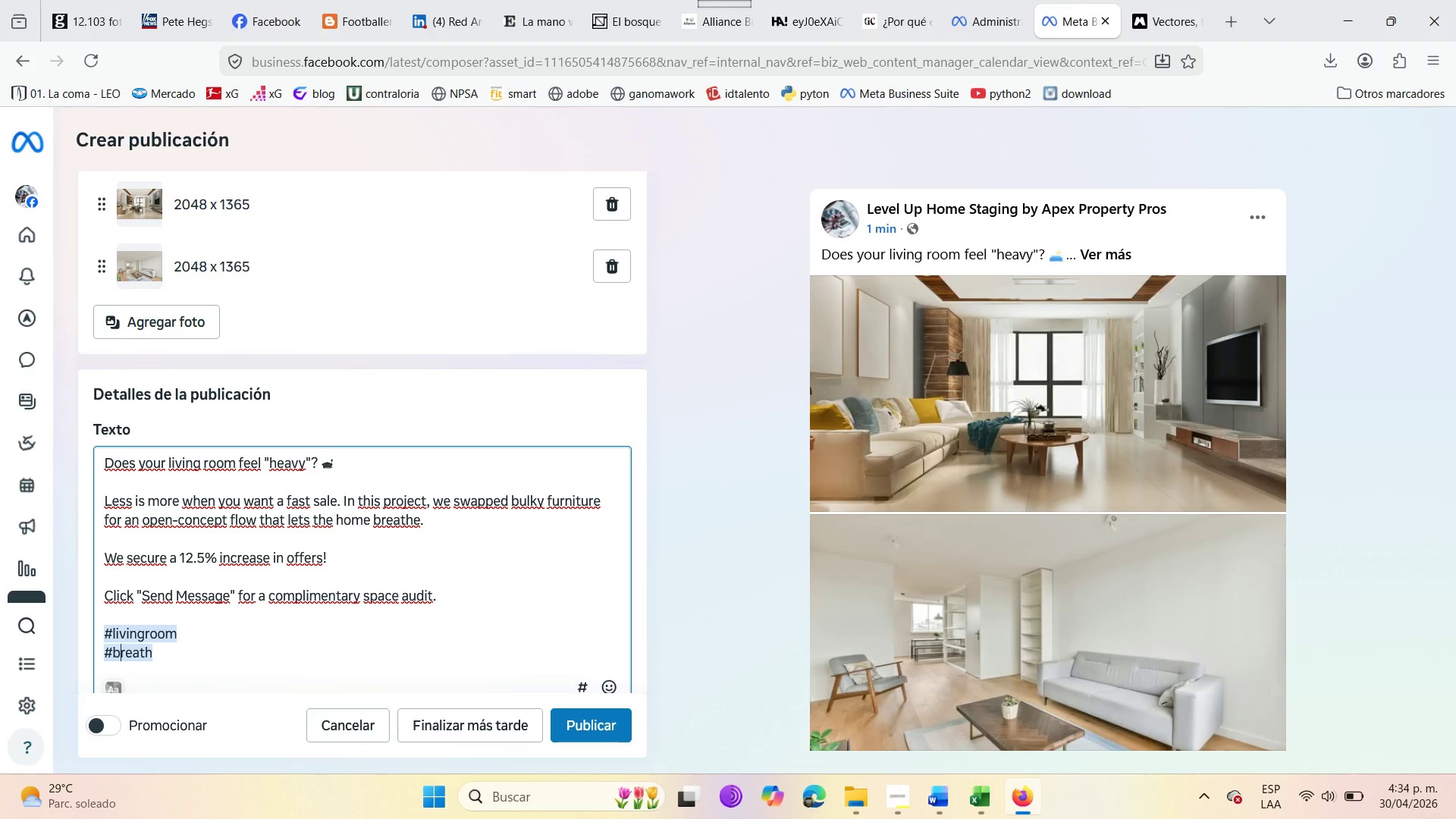 
key(ArrowLeft)
 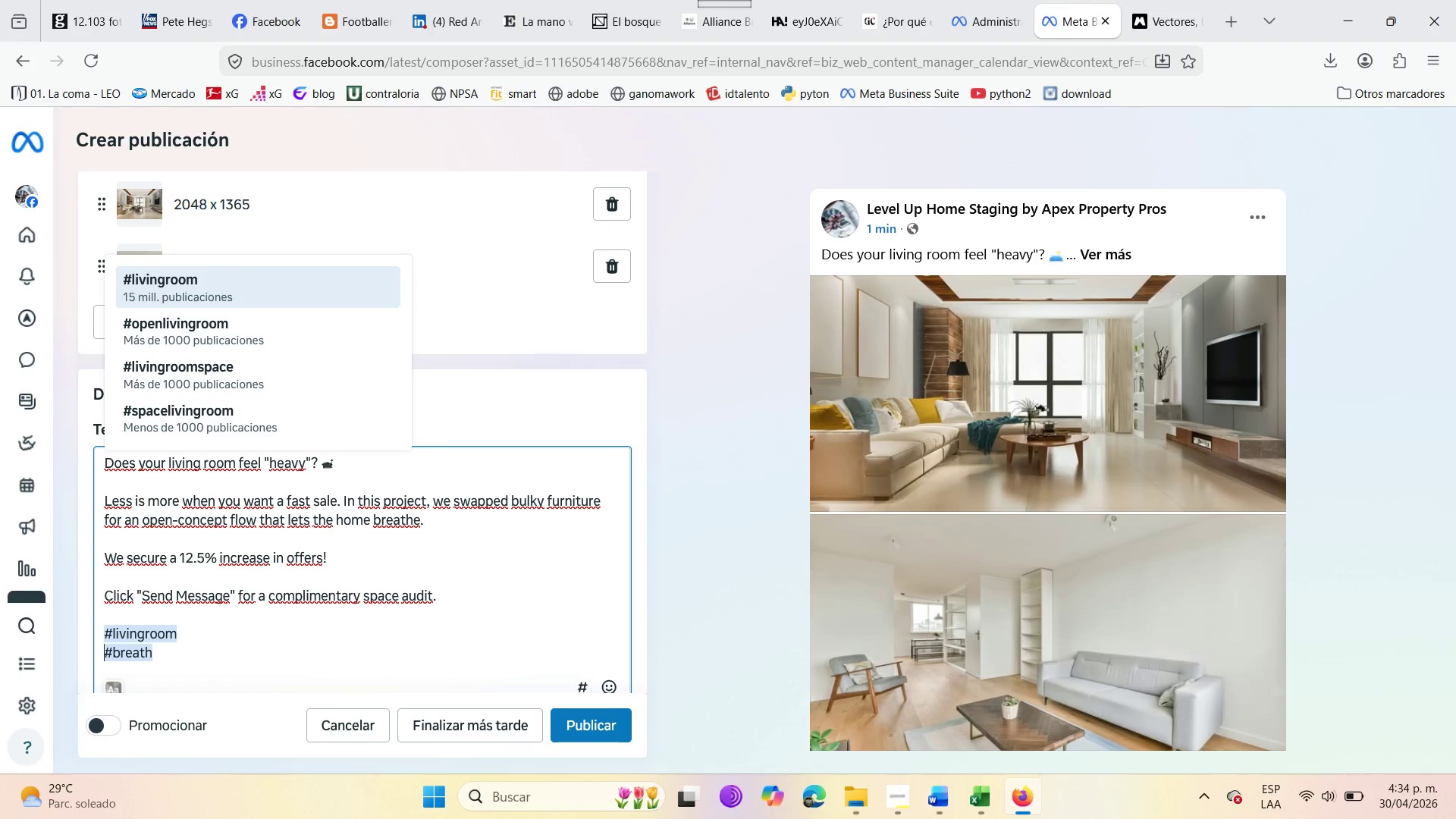 
key(ArrowRight)
 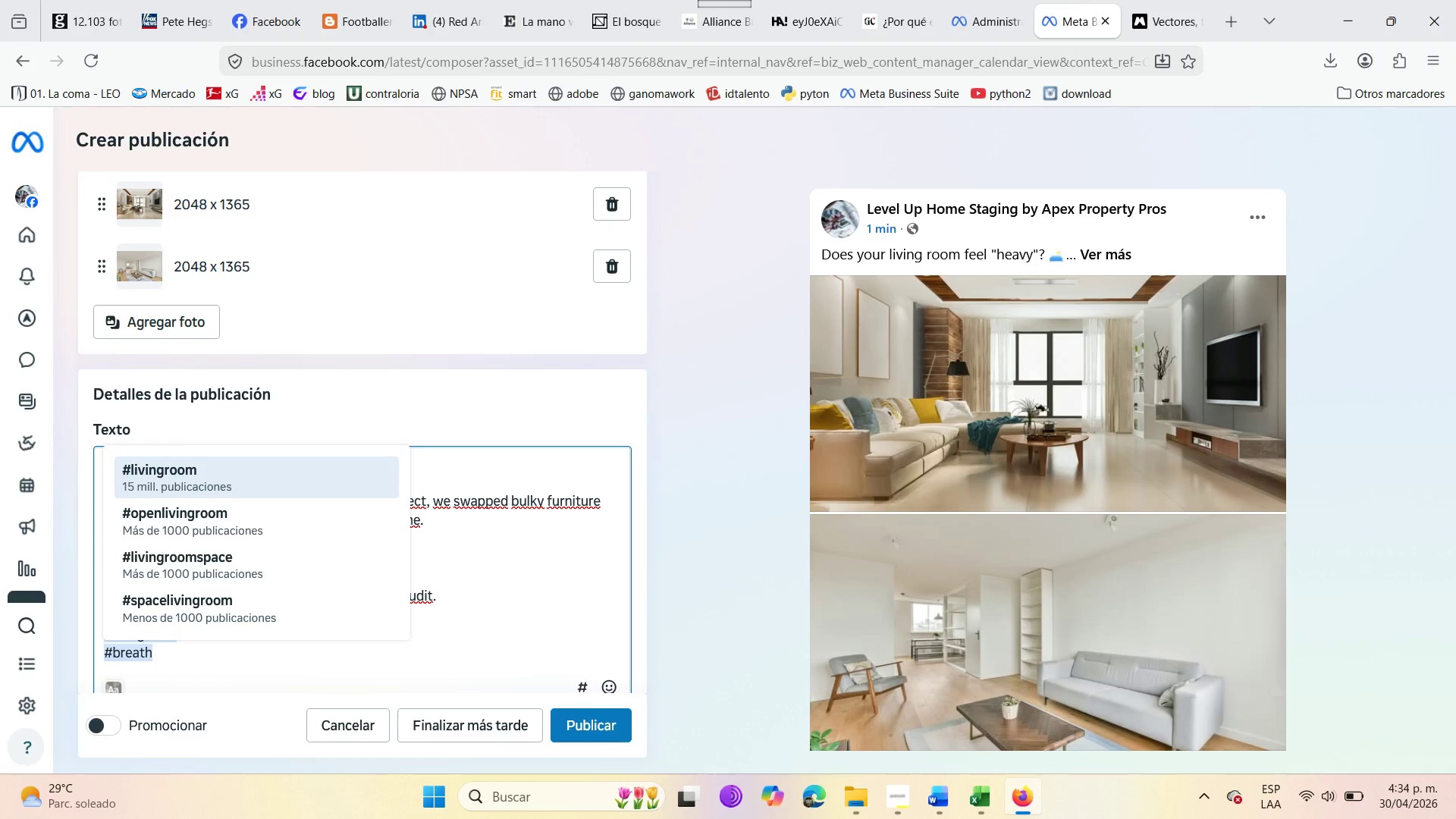 
type(home)
 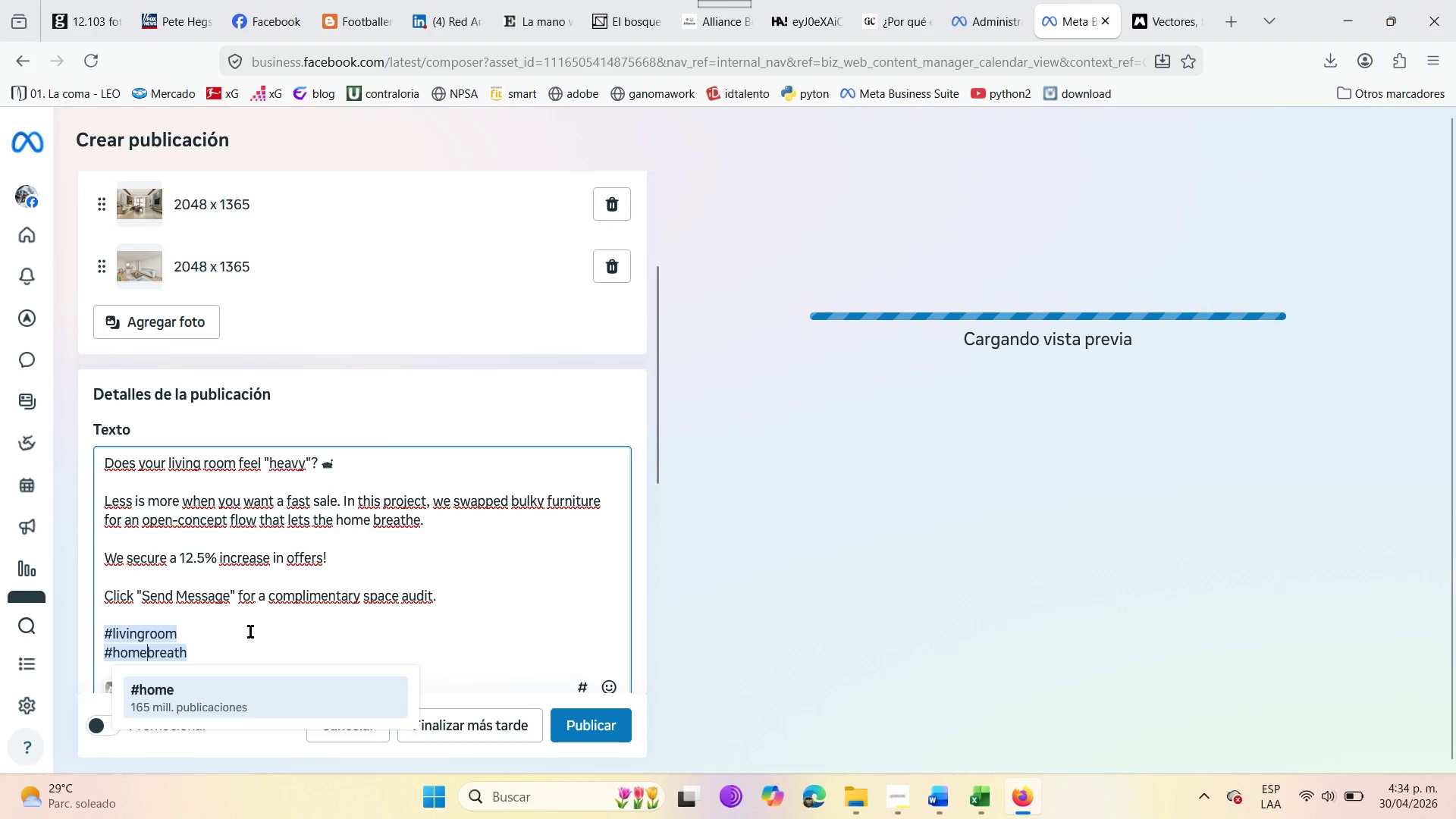 
left_click([231, 648])
 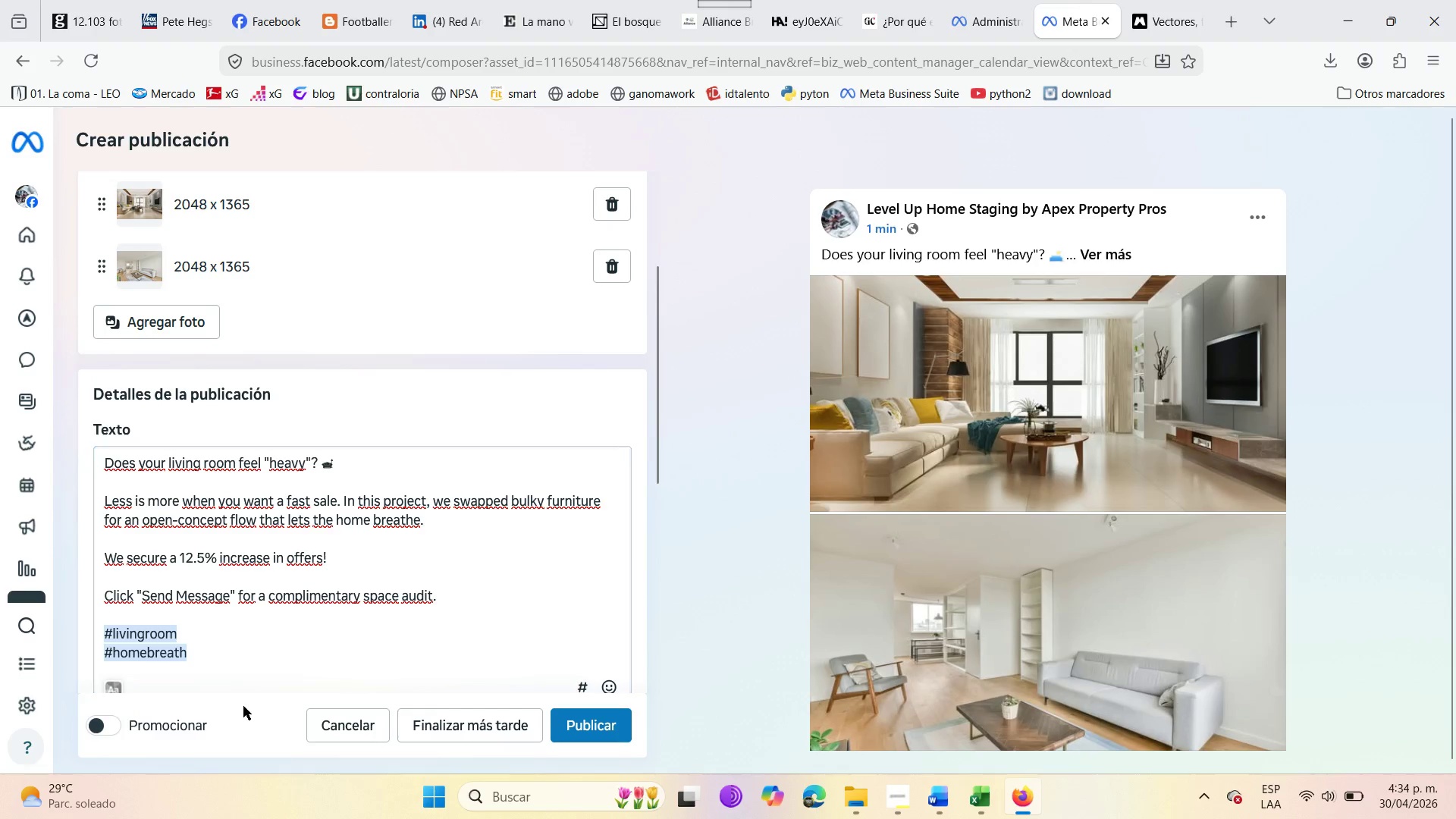 
scroll: coordinate [281, 618], scroll_direction: up, amount: 4.0
 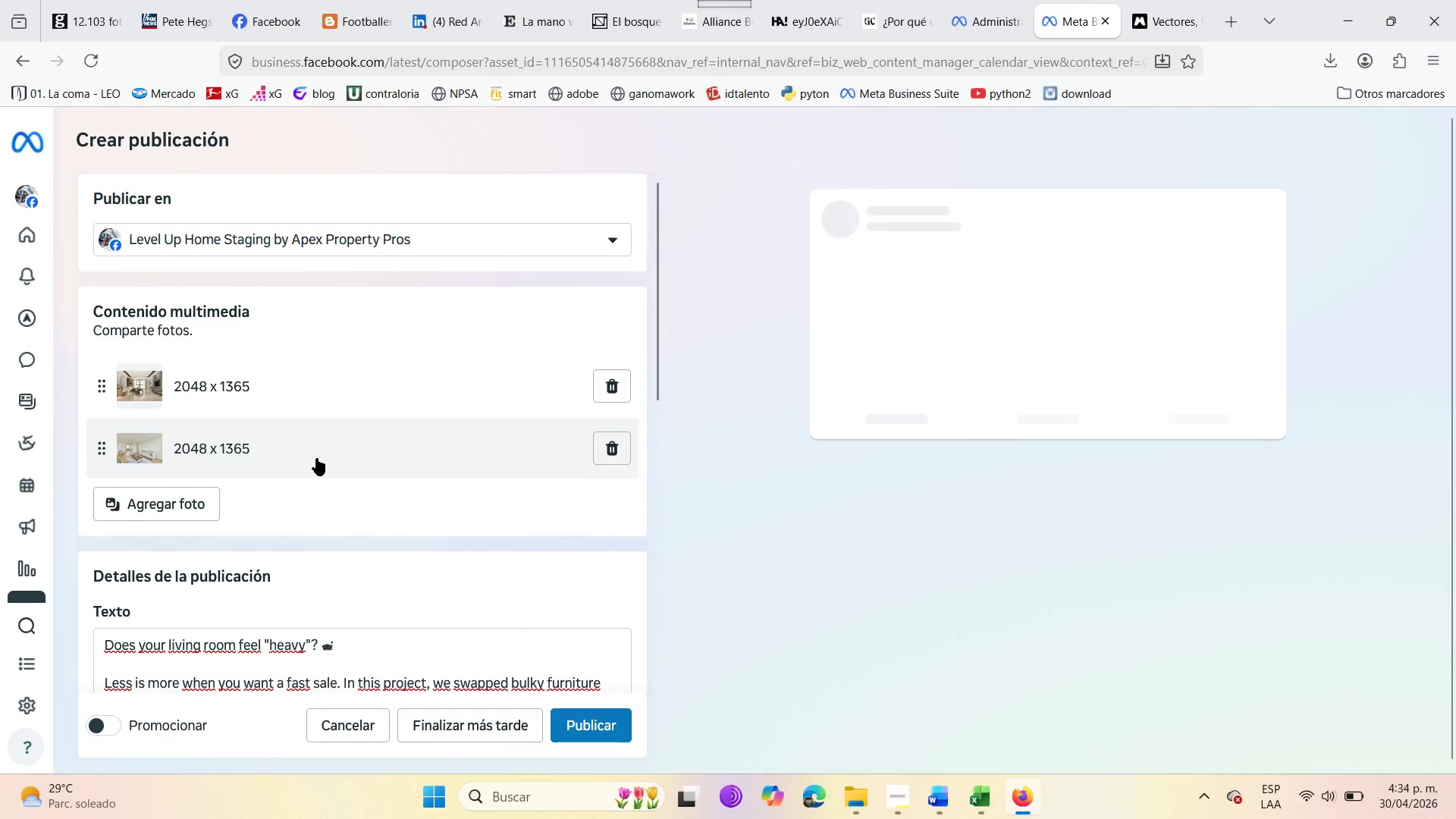 
scroll: coordinate [871, 721], scroll_direction: down, amount: 15.0
 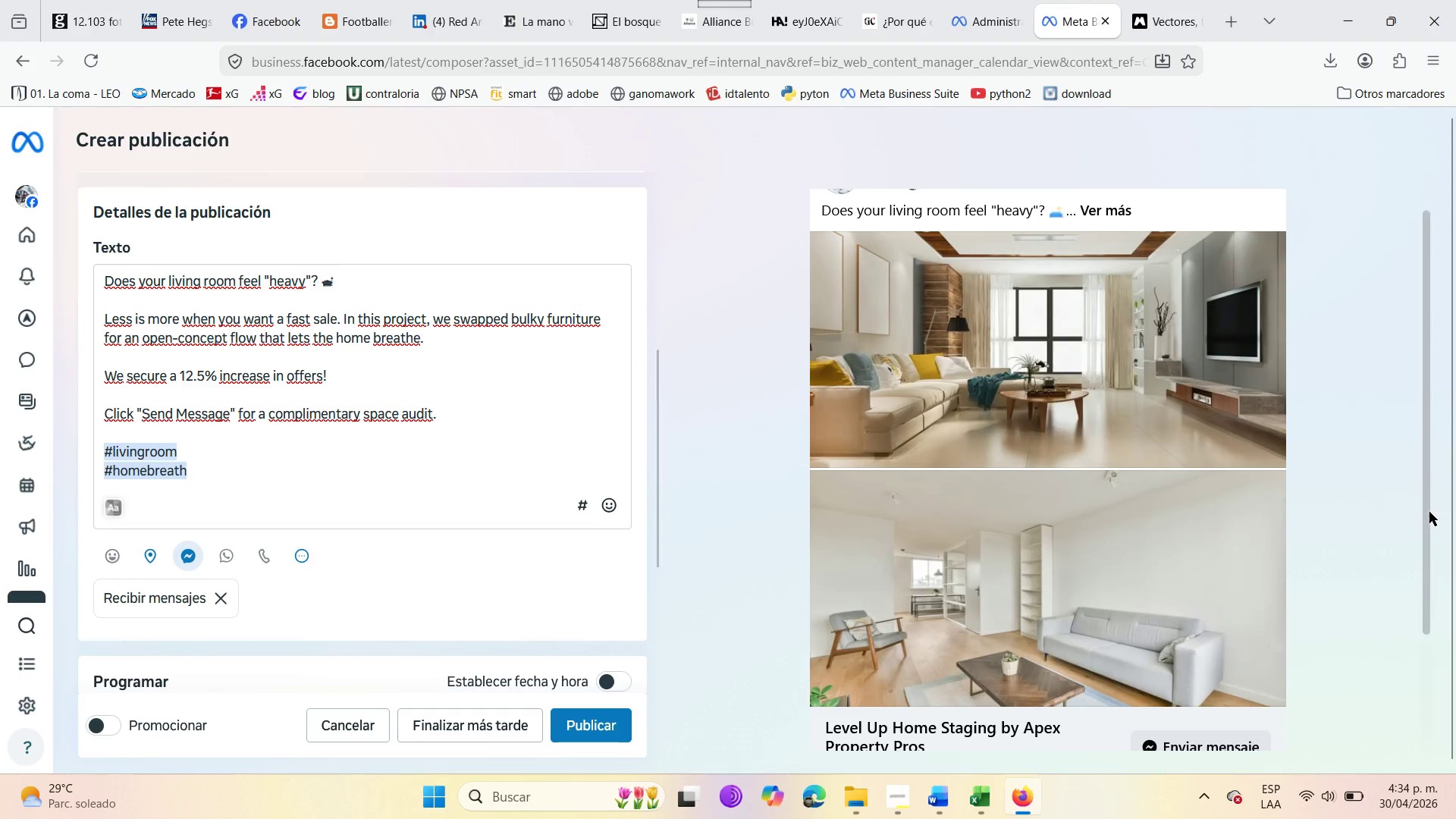 
left_click_drag(start_coordinate=[1429, 510], to_coordinate=[1414, 613])
 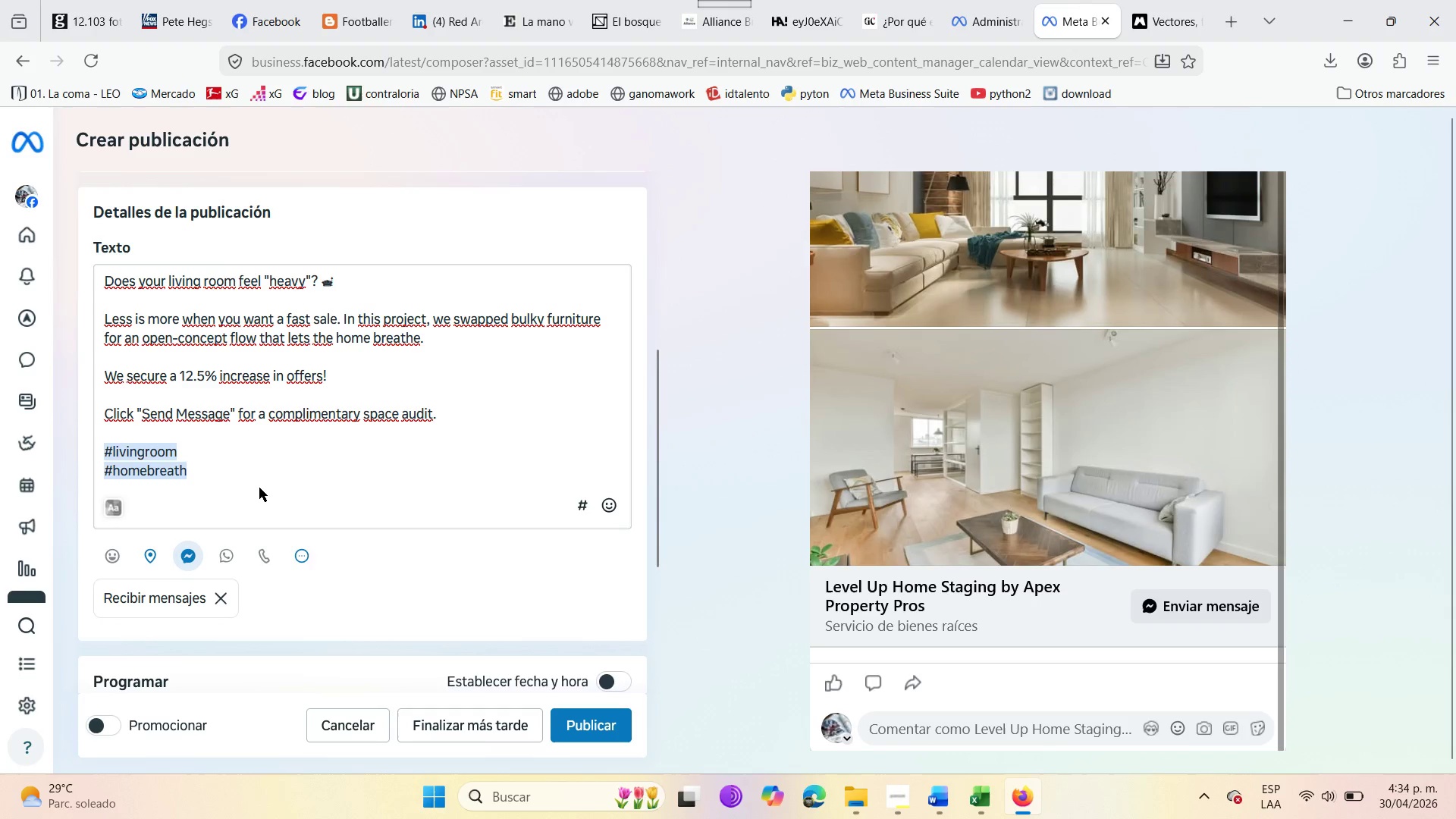 
scroll: coordinate [259, 488], scroll_direction: none, amount: 0.0
 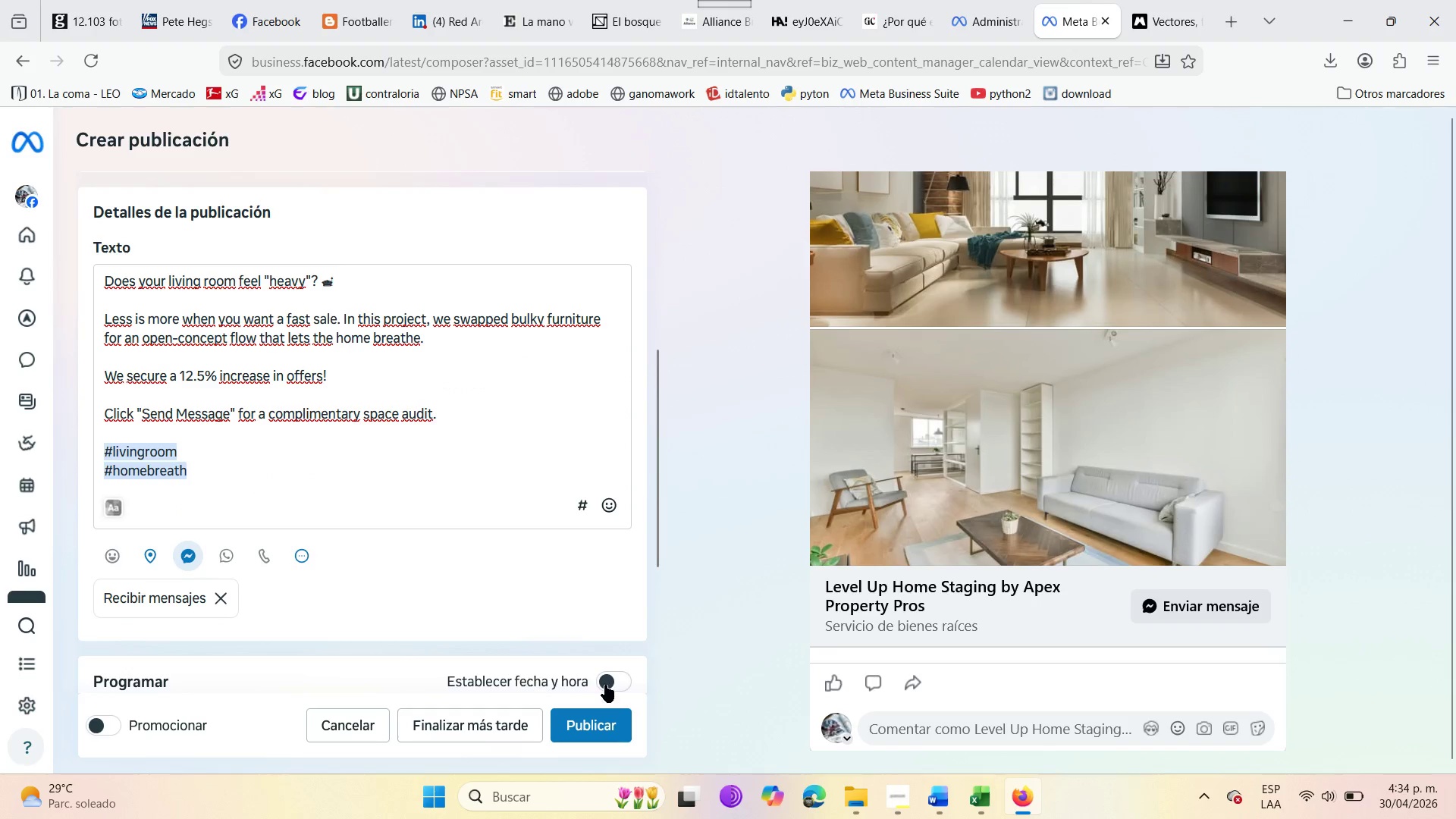 
left_click([603, 685])
 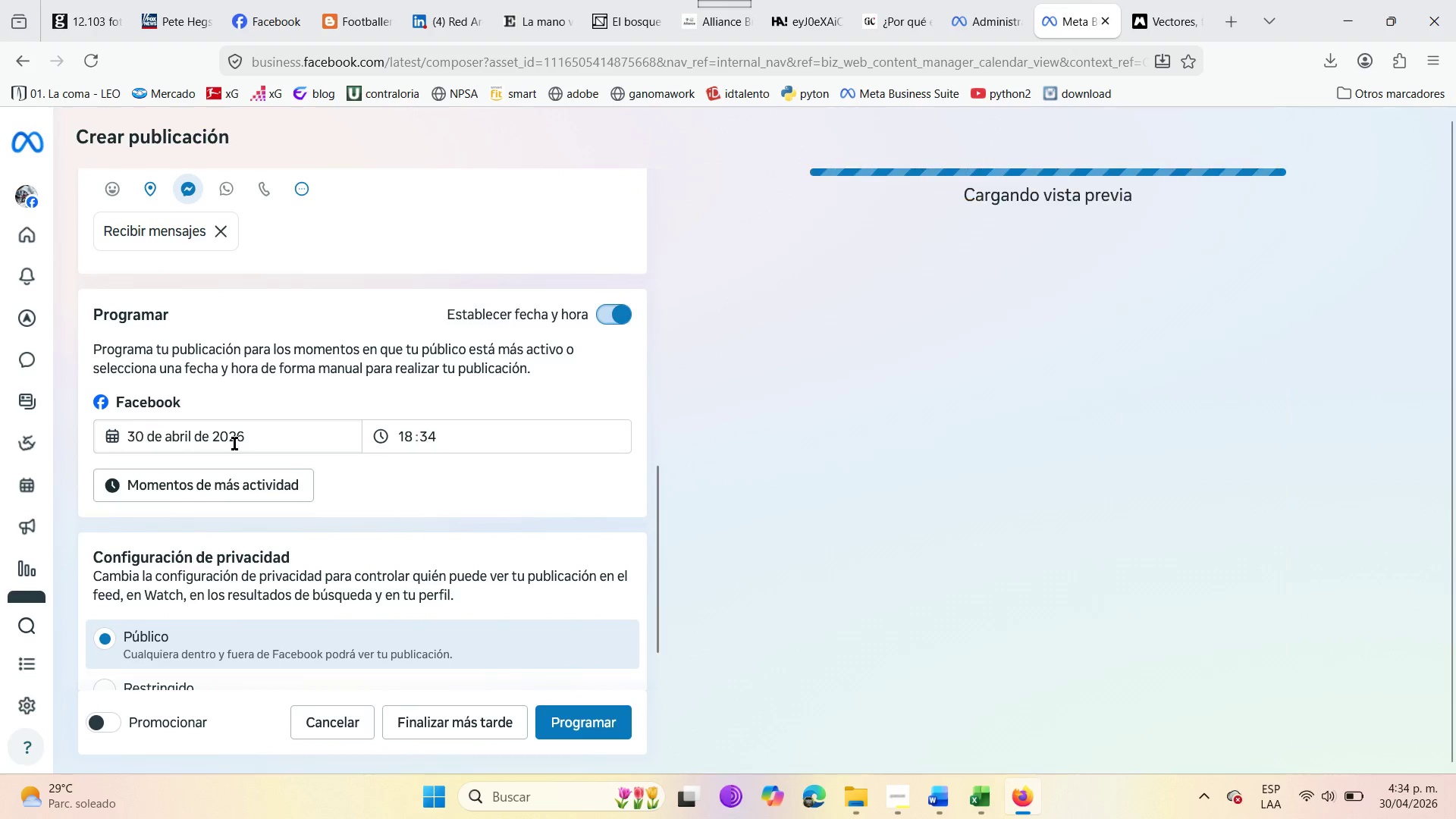 
scroll: coordinate [212, 633], scroll_direction: down, amount: 2.0
 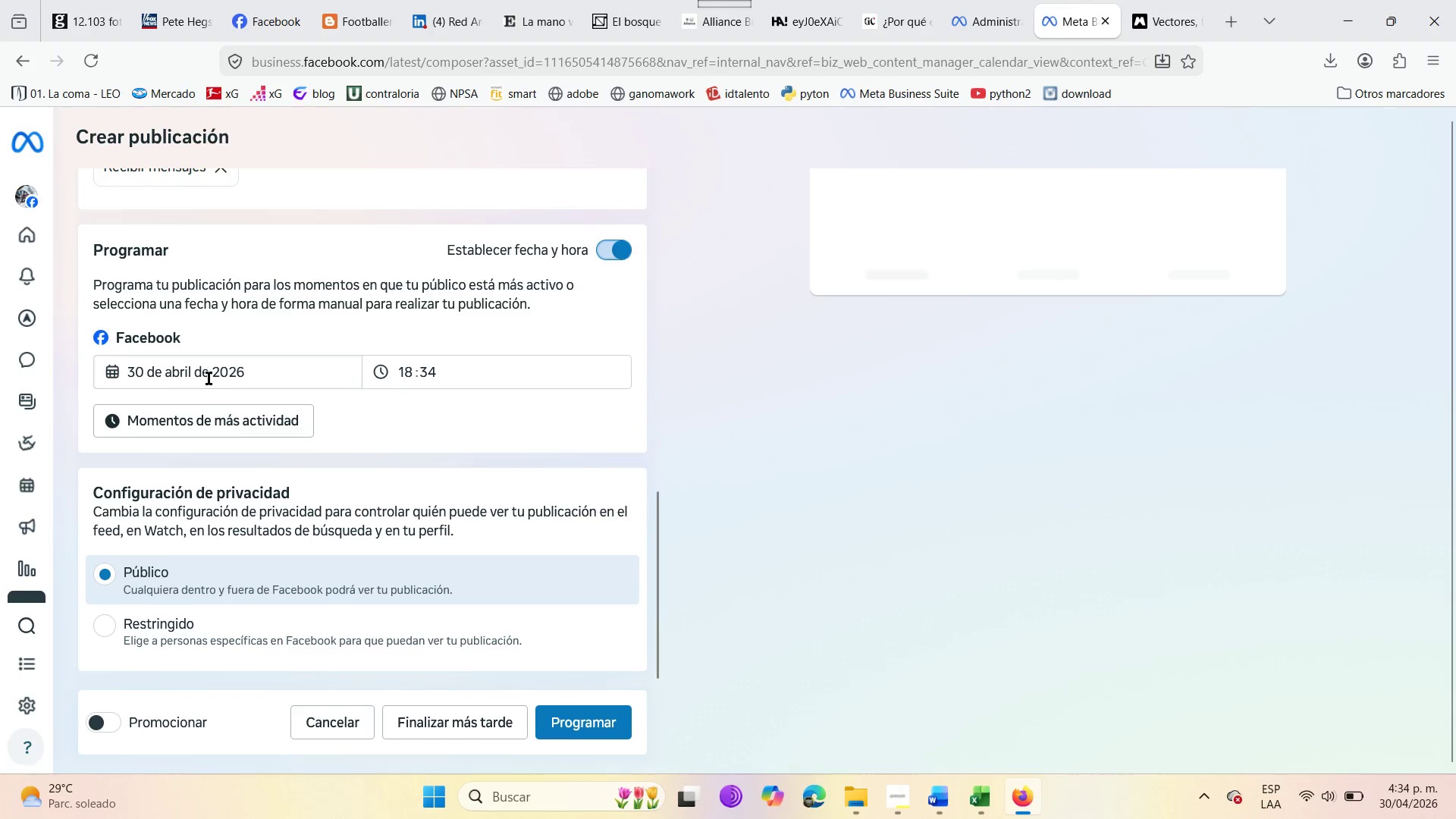 
left_click([209, 376])
 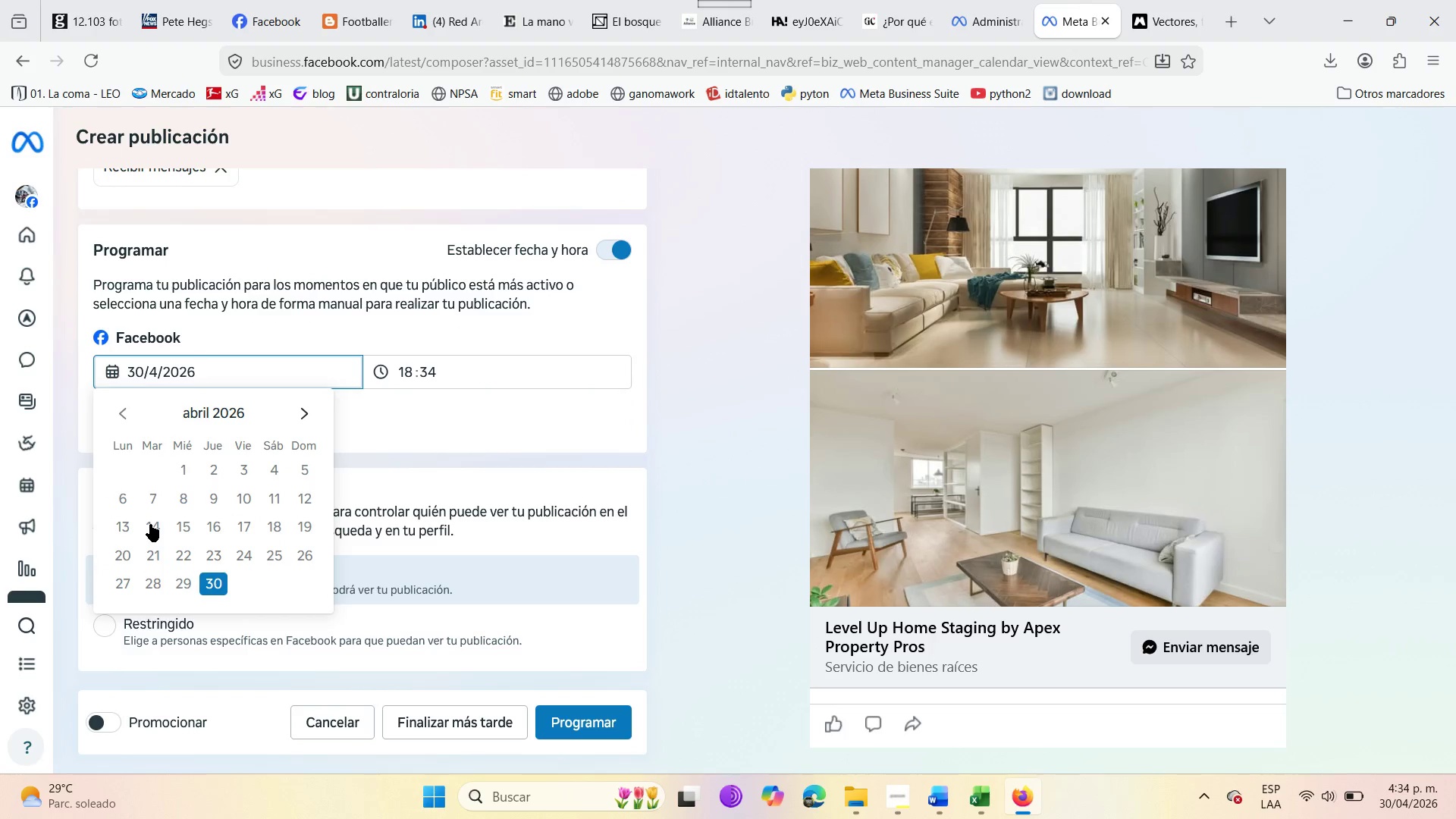 
wait(10.22)
 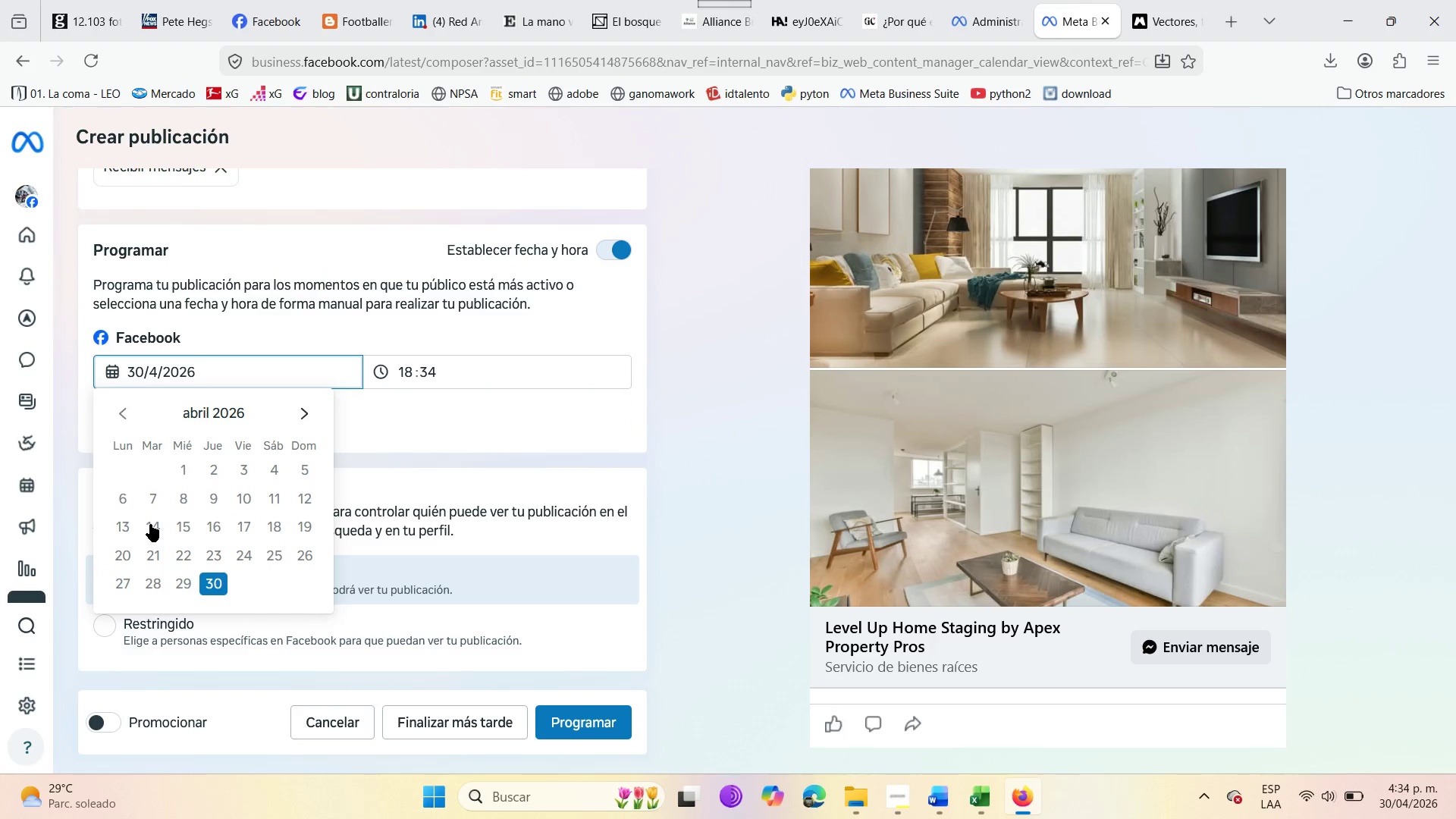 
left_click([184, 523])
 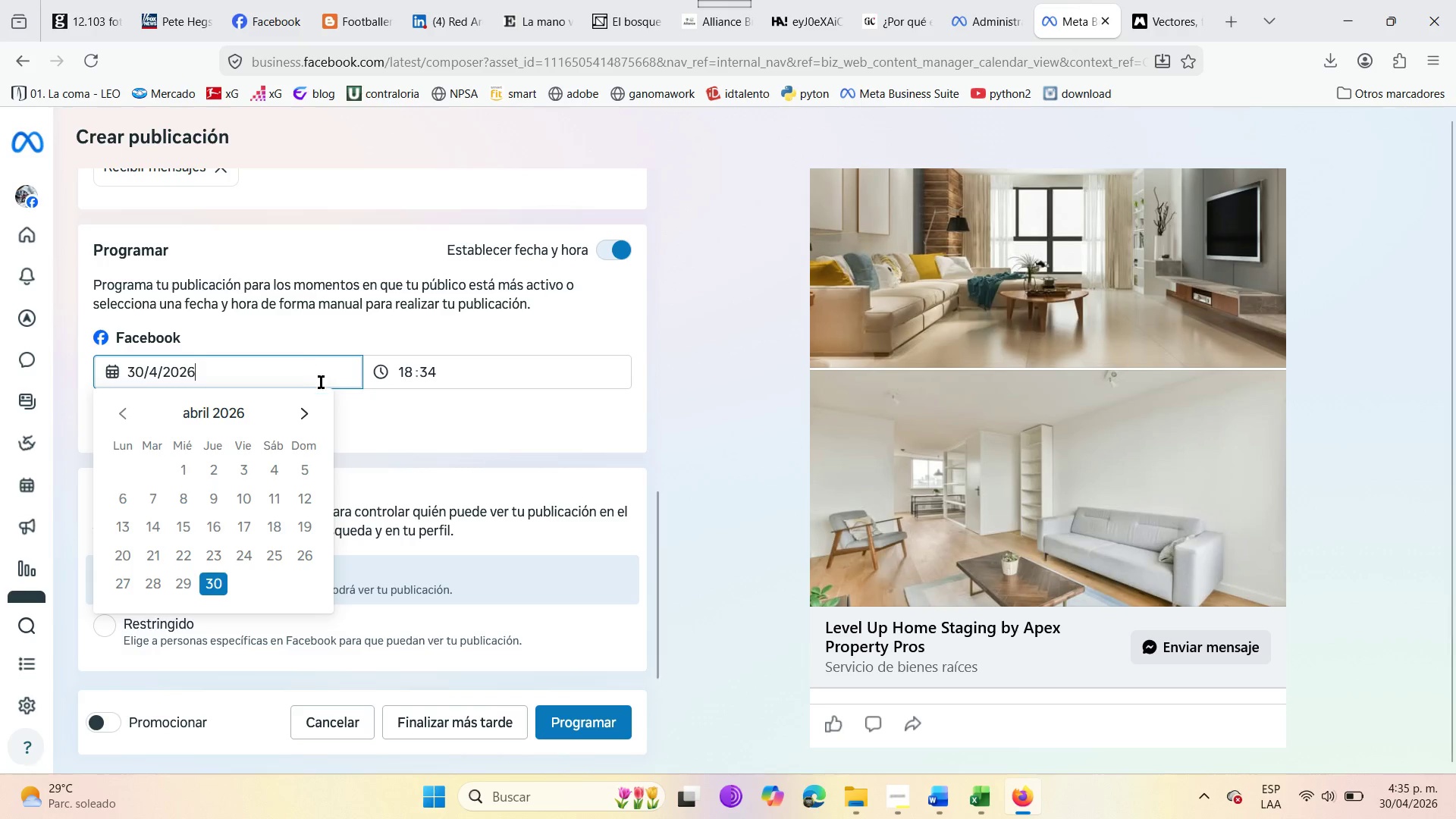 
left_click([315, 416])
 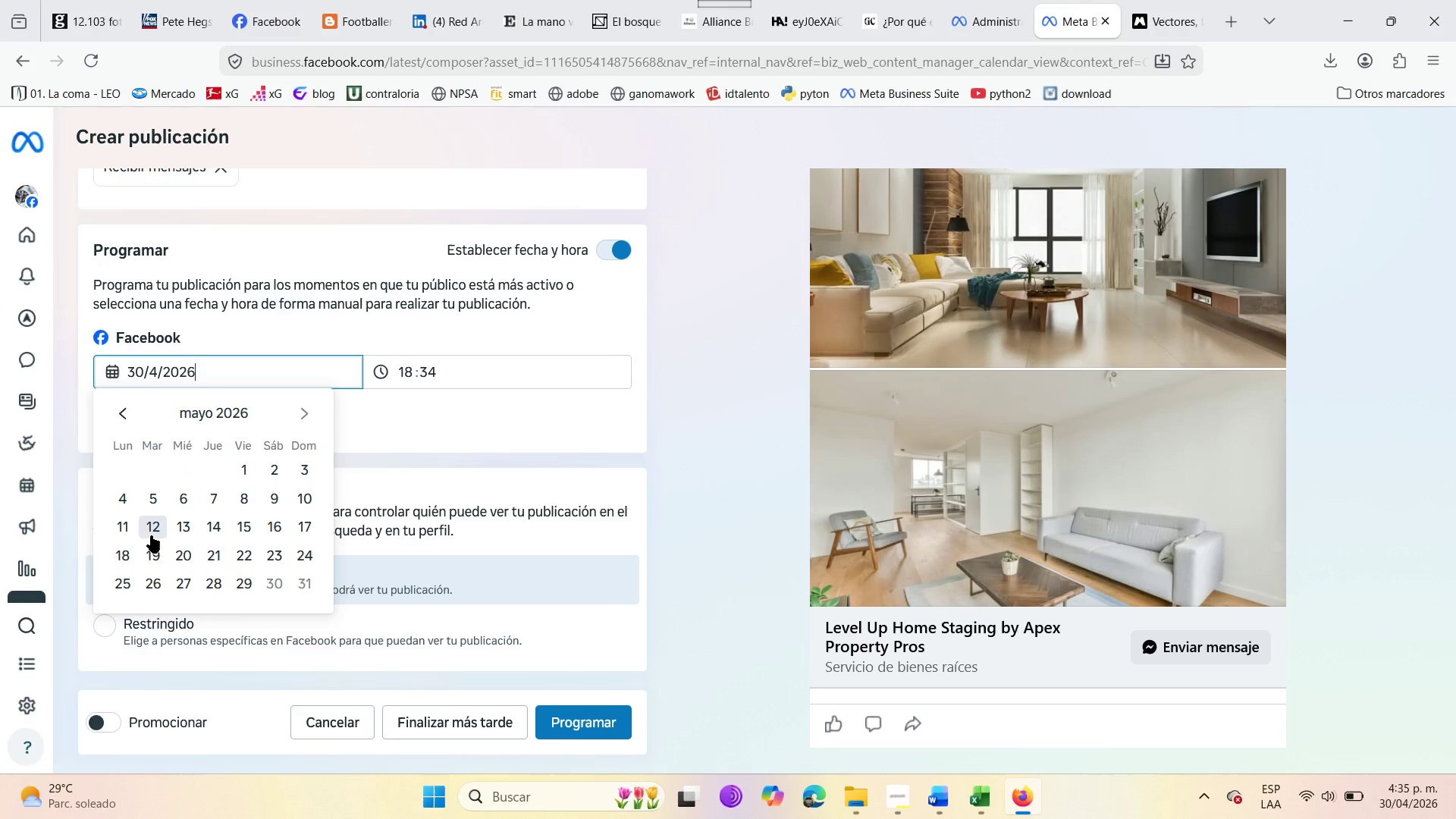 
left_click([190, 527])
 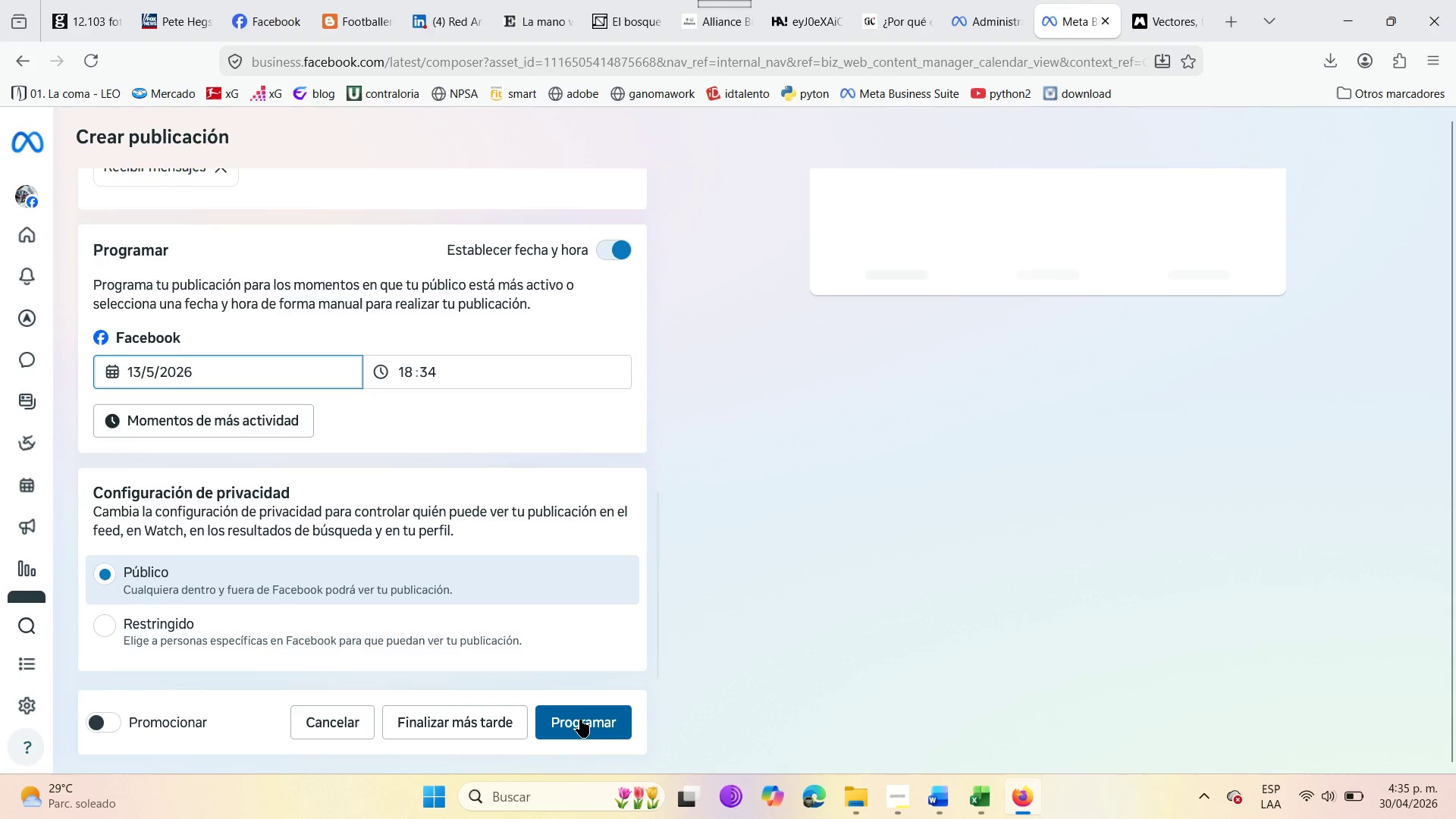 
wait(7.36)
 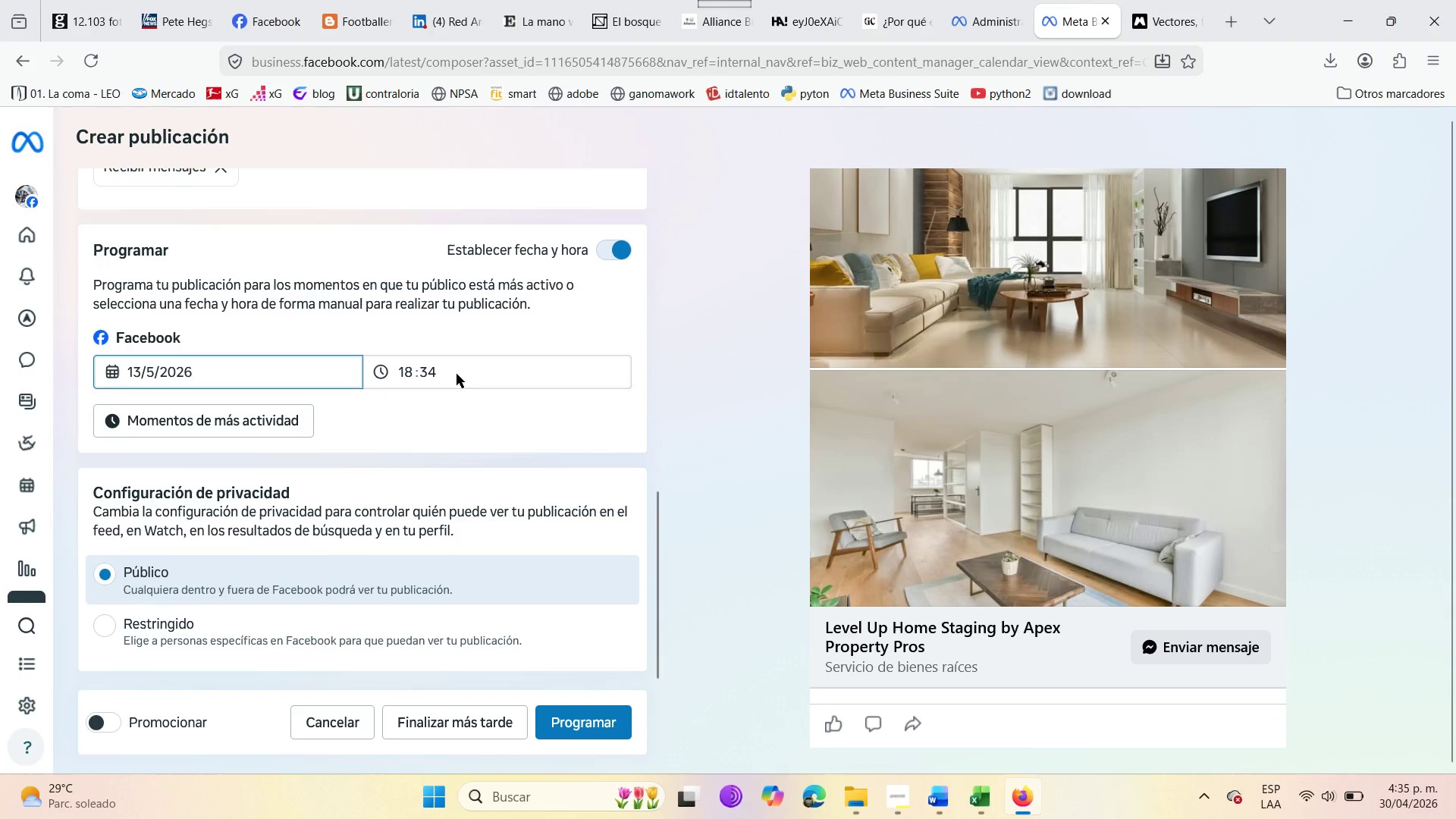 
left_click([580, 720])
 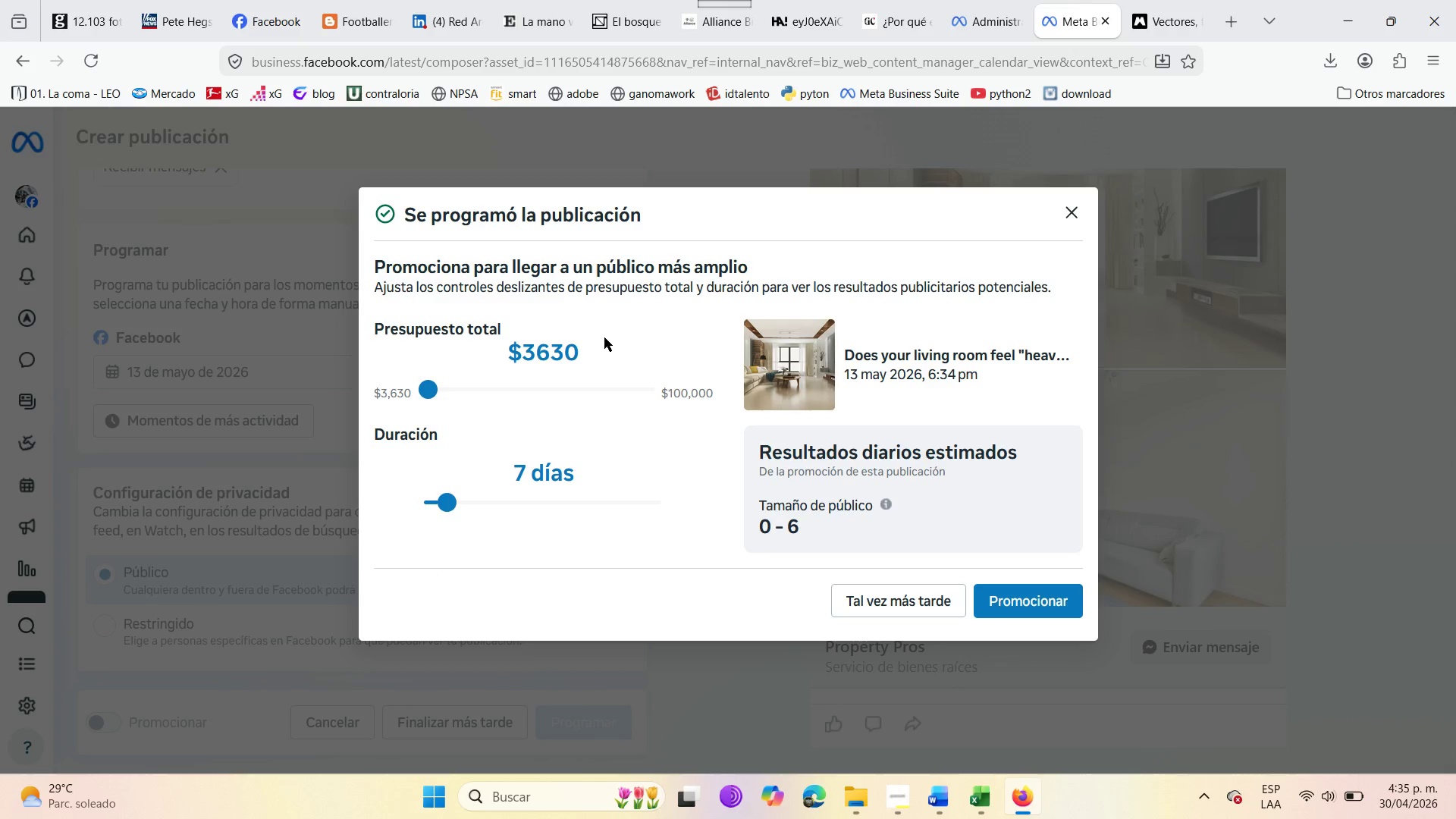 
wait(19.31)
 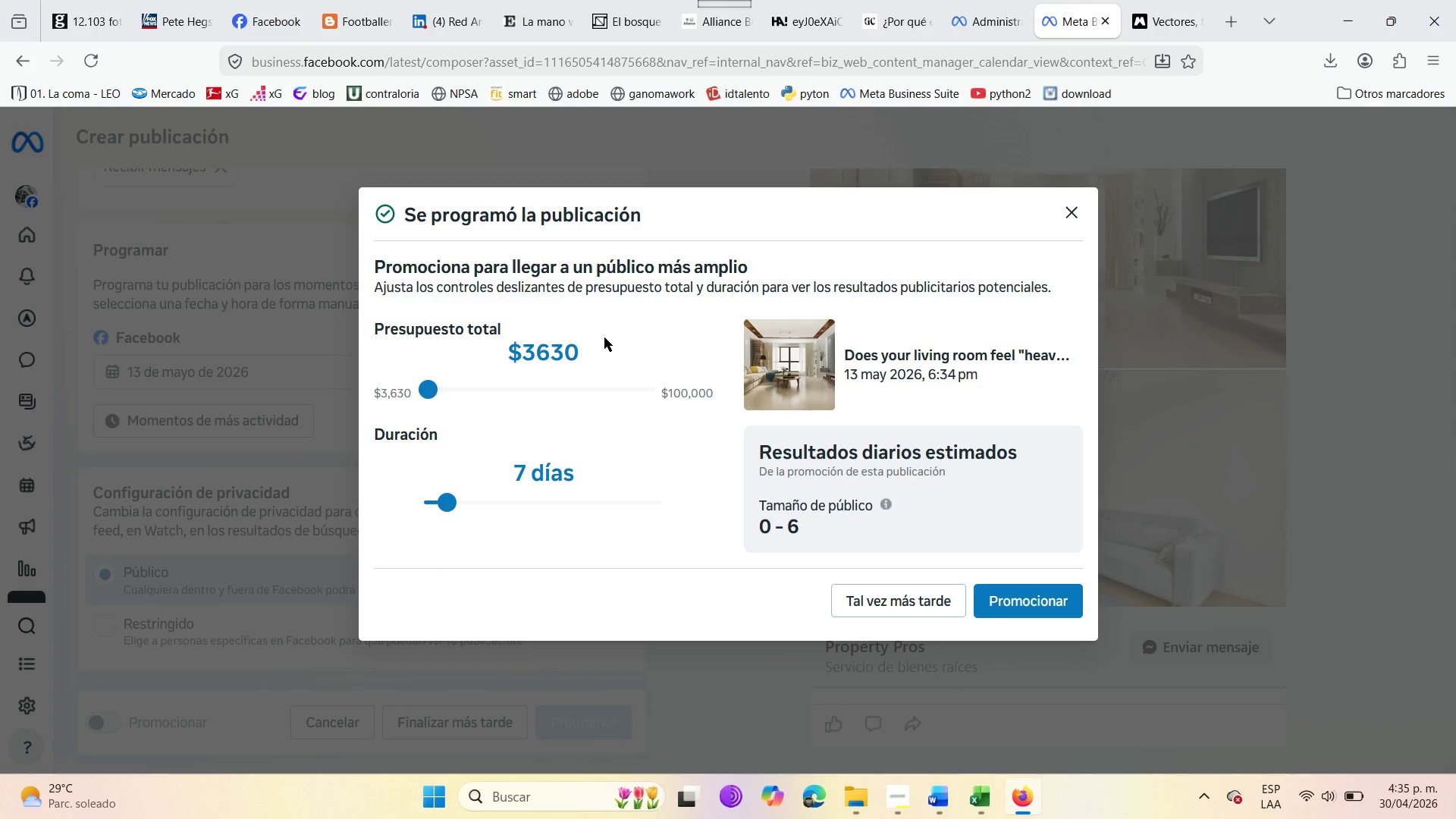 
left_click([852, 610])
 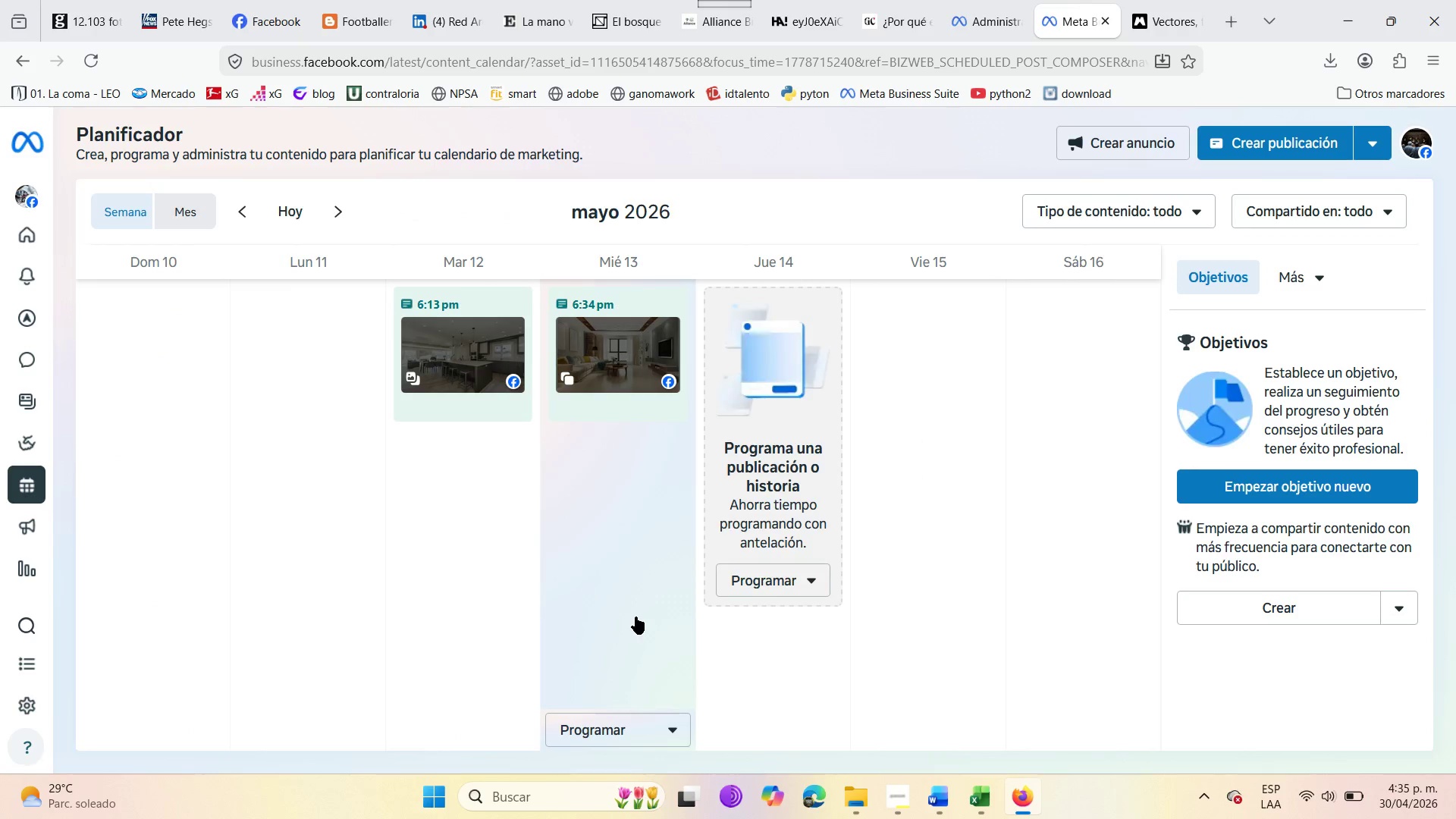 
wait(6.09)
 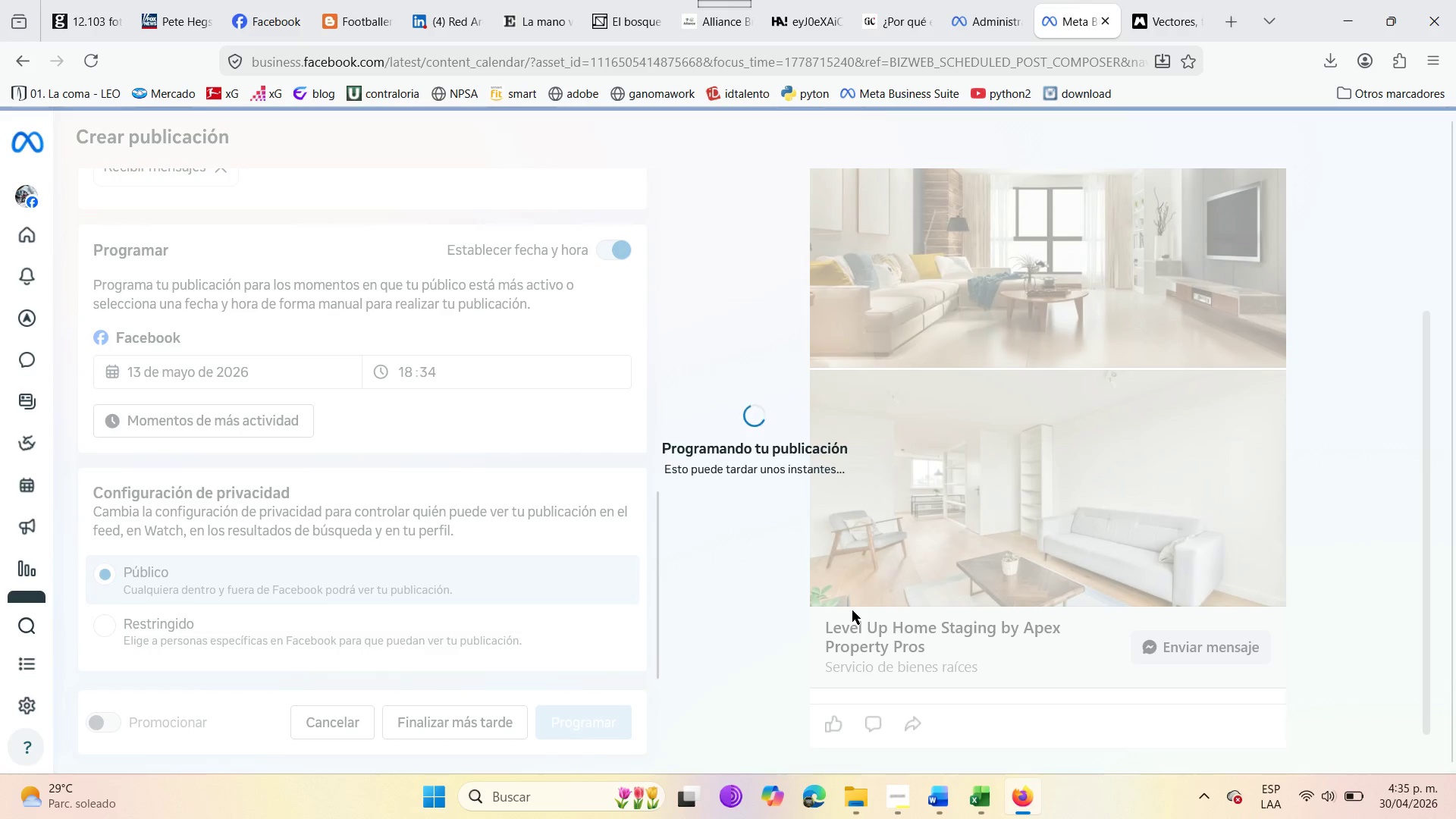 
left_click([768, 591])
 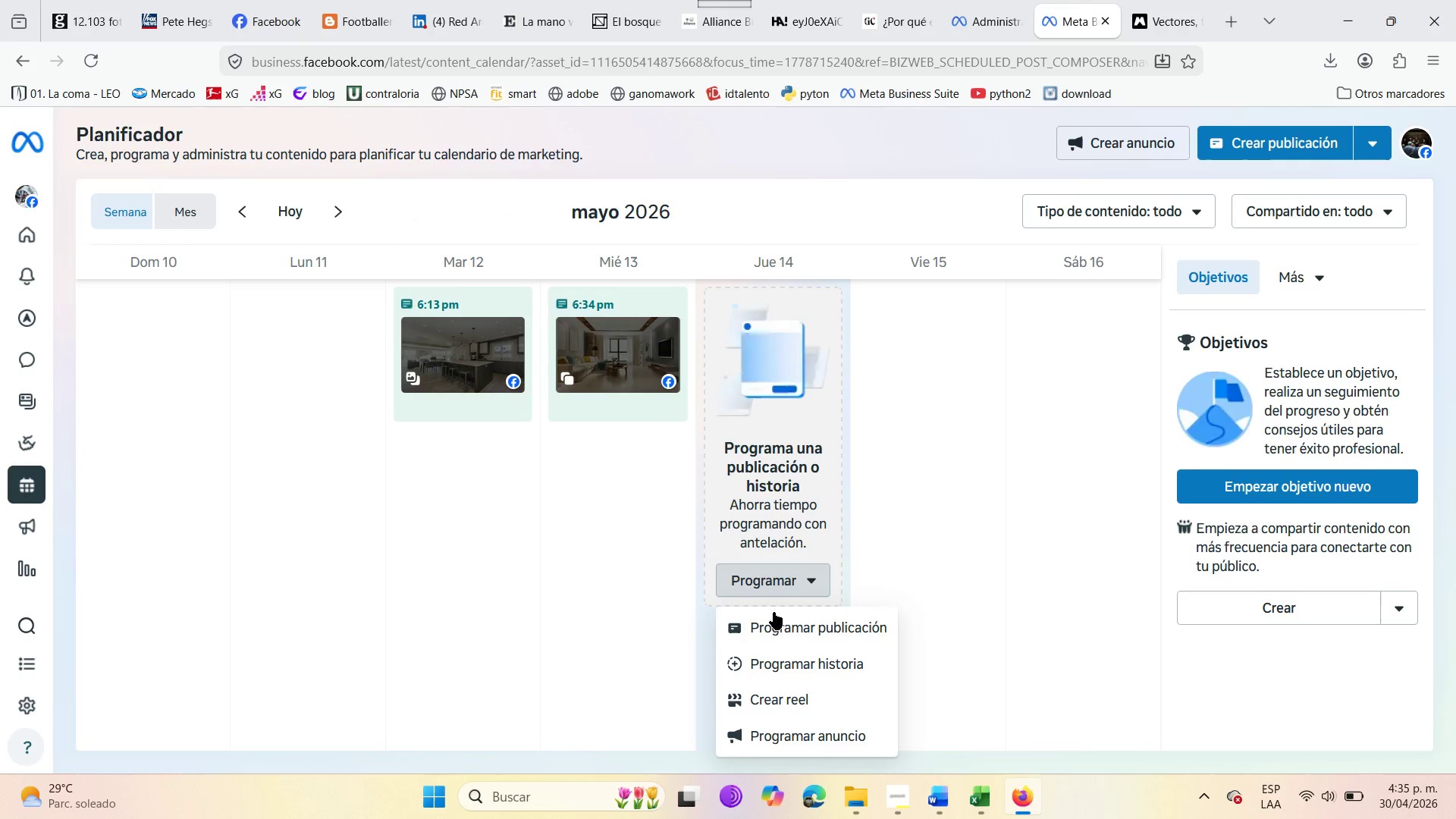 
left_click([783, 628])
 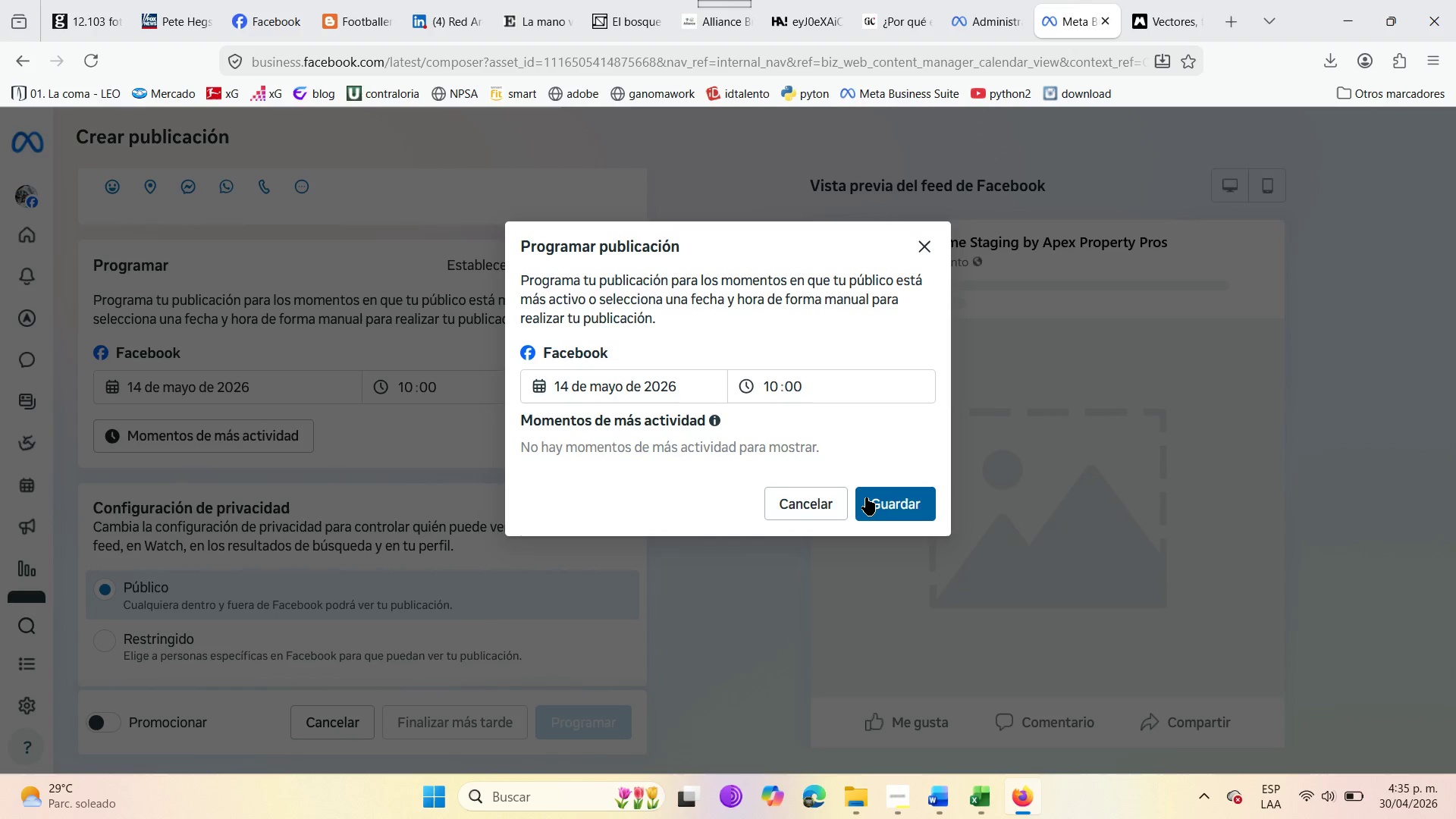 
wait(7.75)
 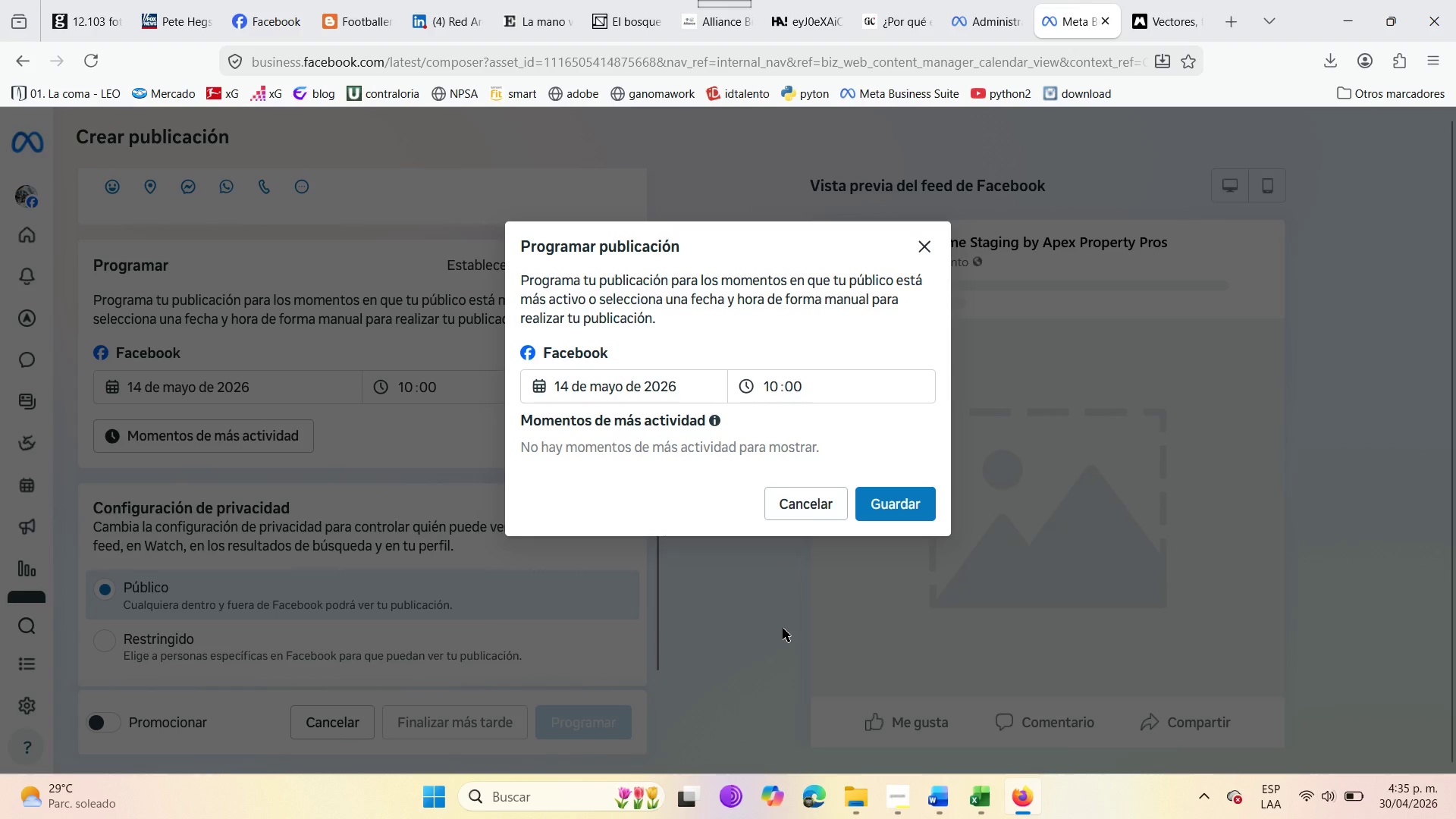 
left_click([875, 504])
 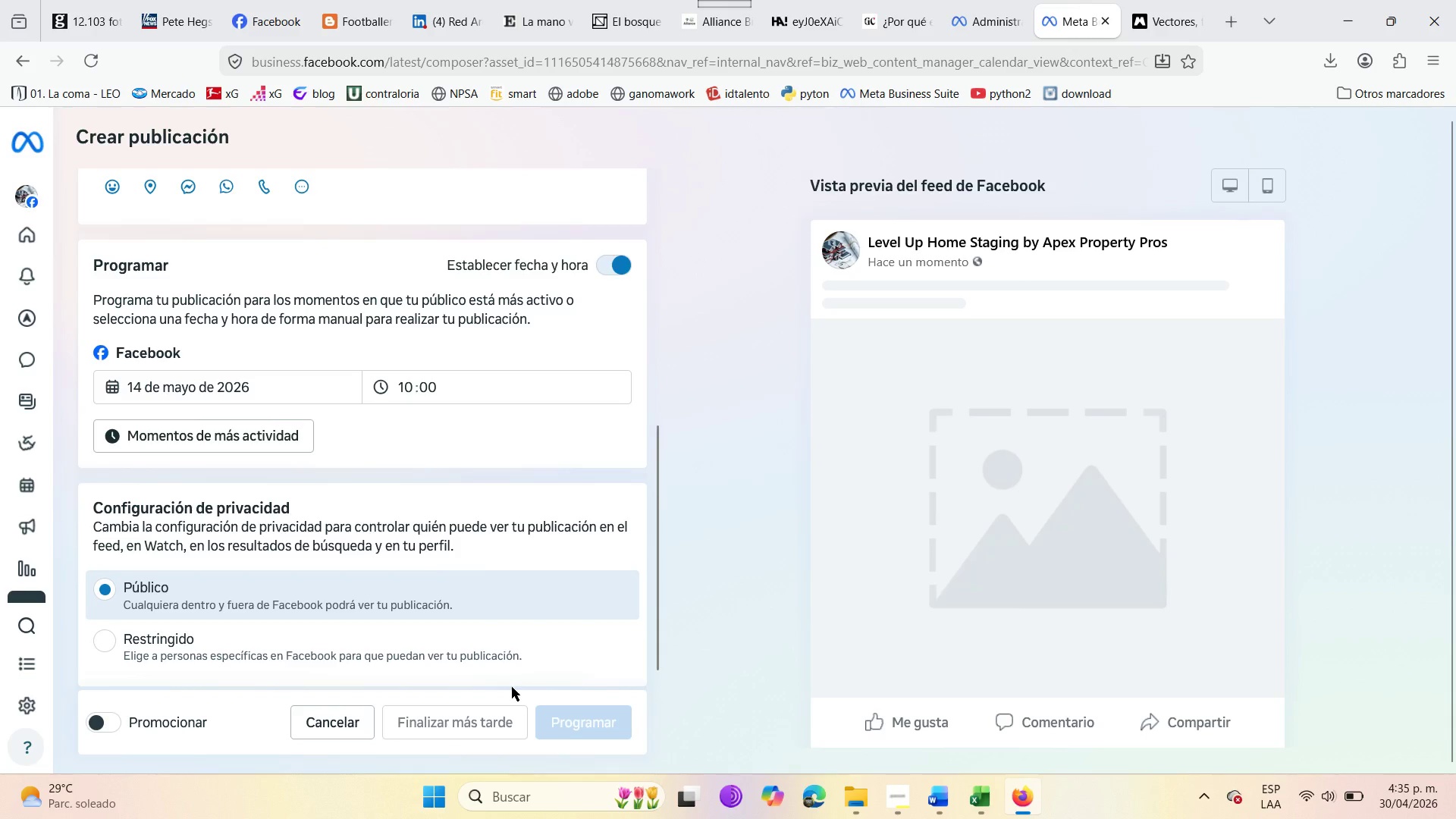 
wait(5.97)
 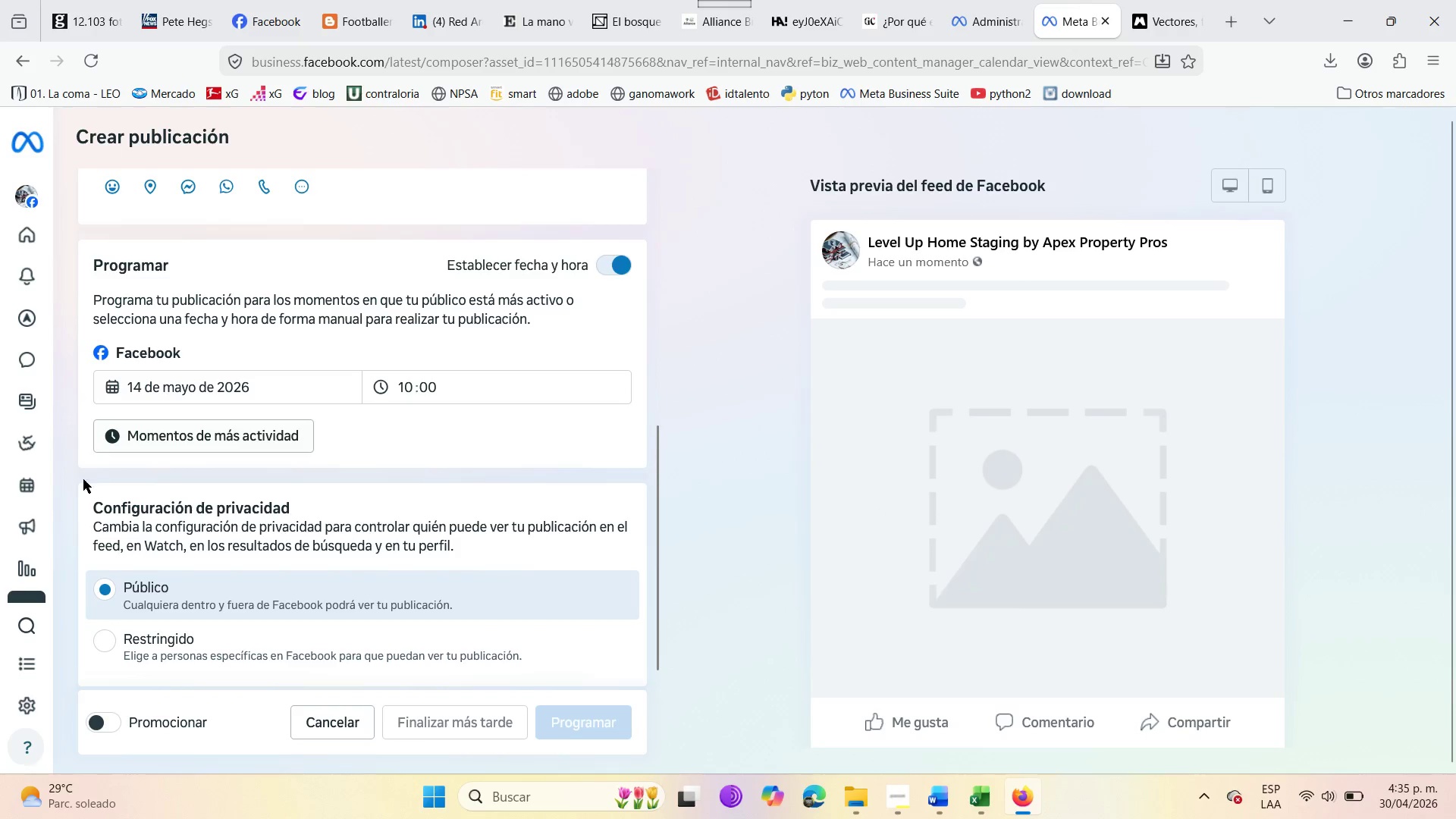 
scroll: coordinate [302, 595], scroll_direction: down, amount: 4.0
 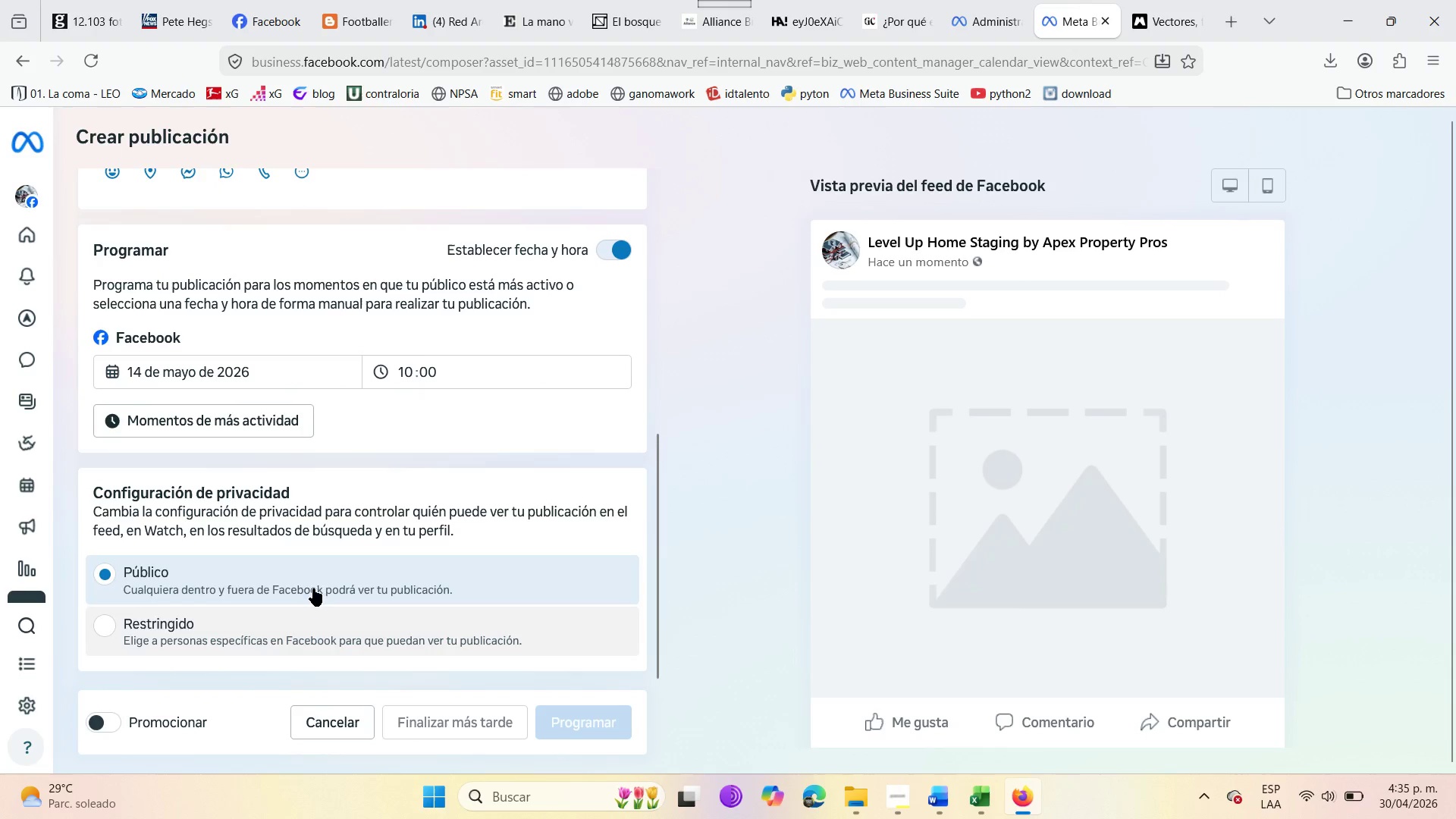 
left_click([300, 577])
 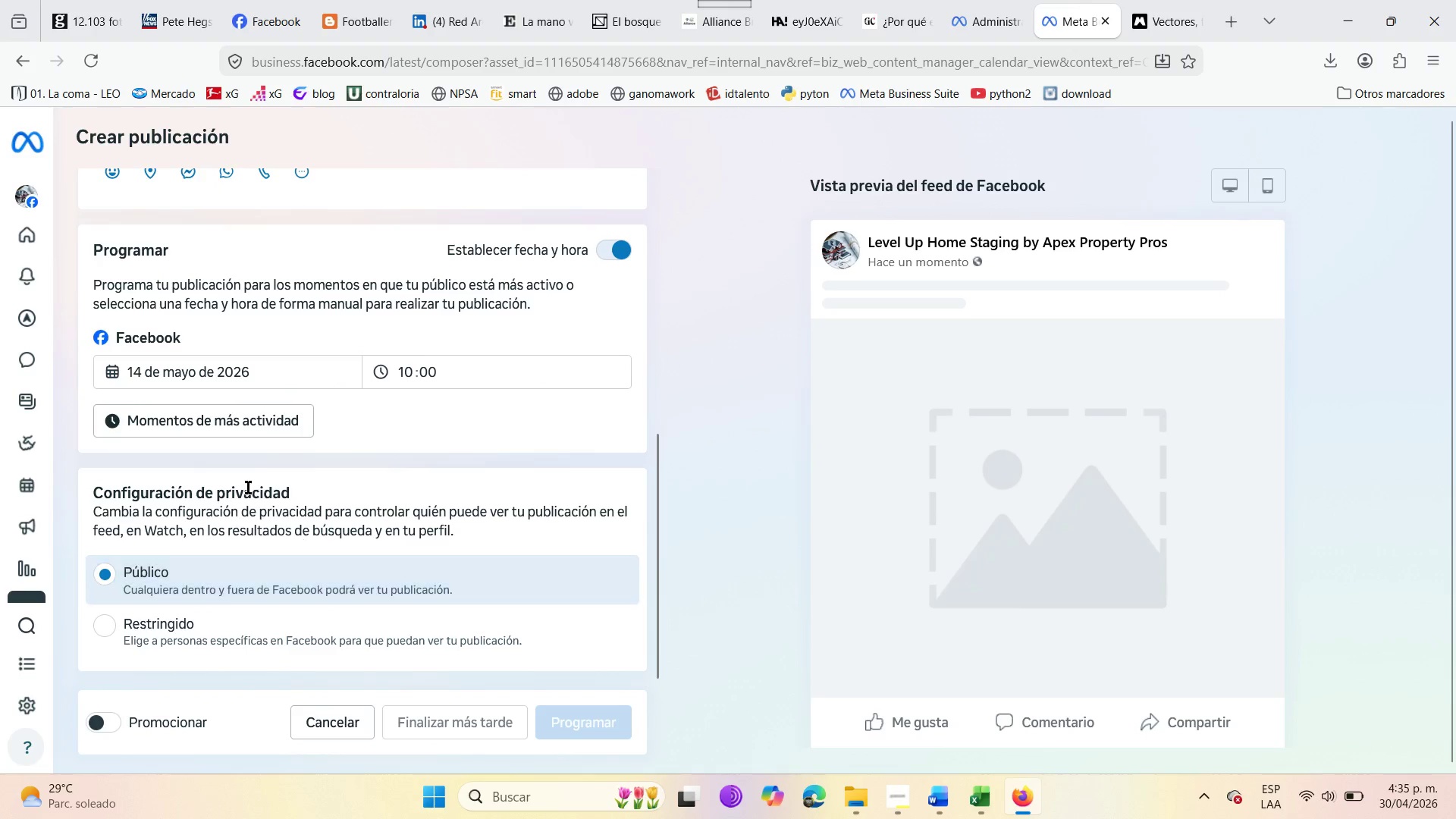 
scroll: coordinate [243, 481], scroll_direction: up, amount: 7.0
 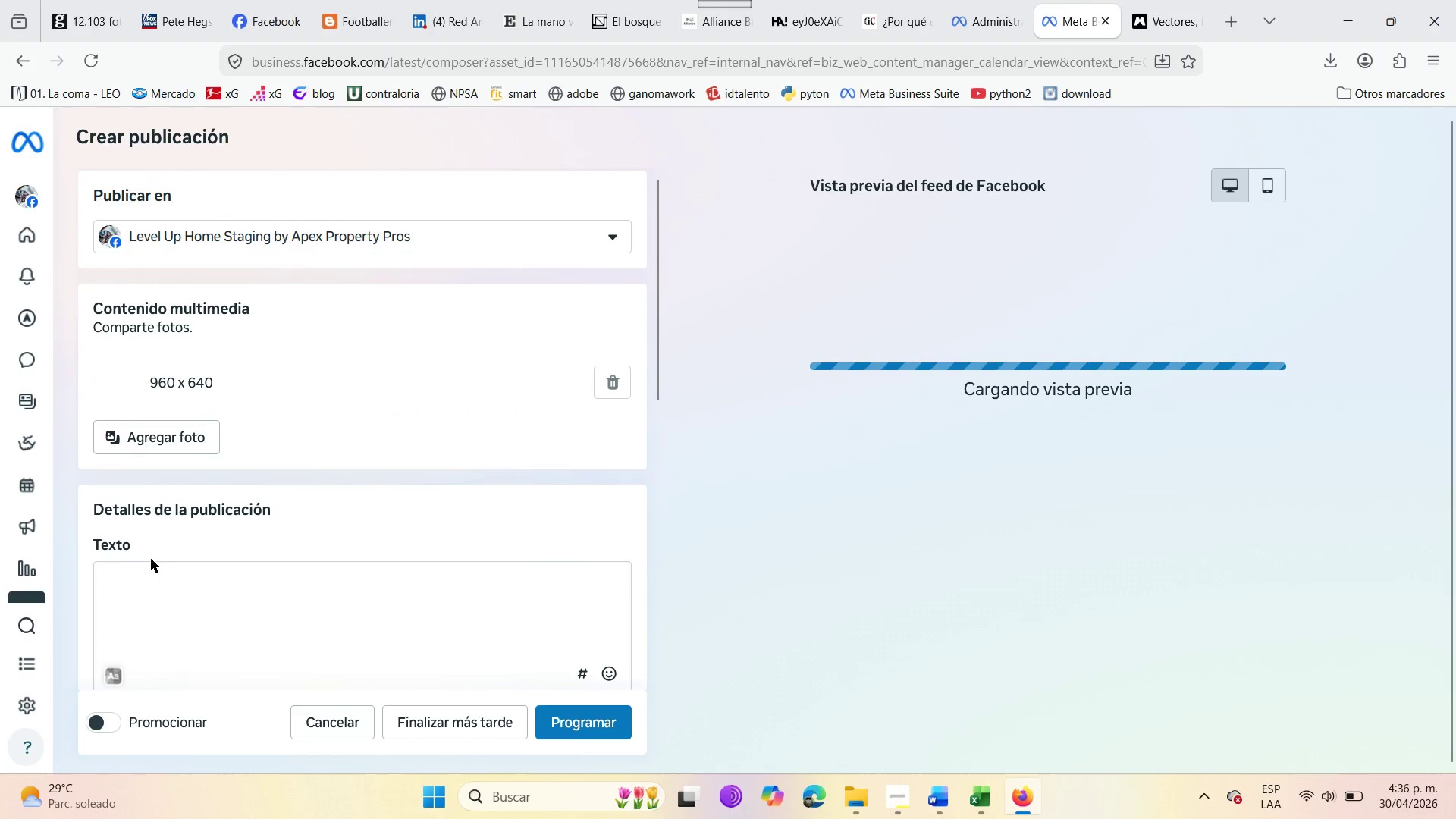 
left_click([146, 596])
 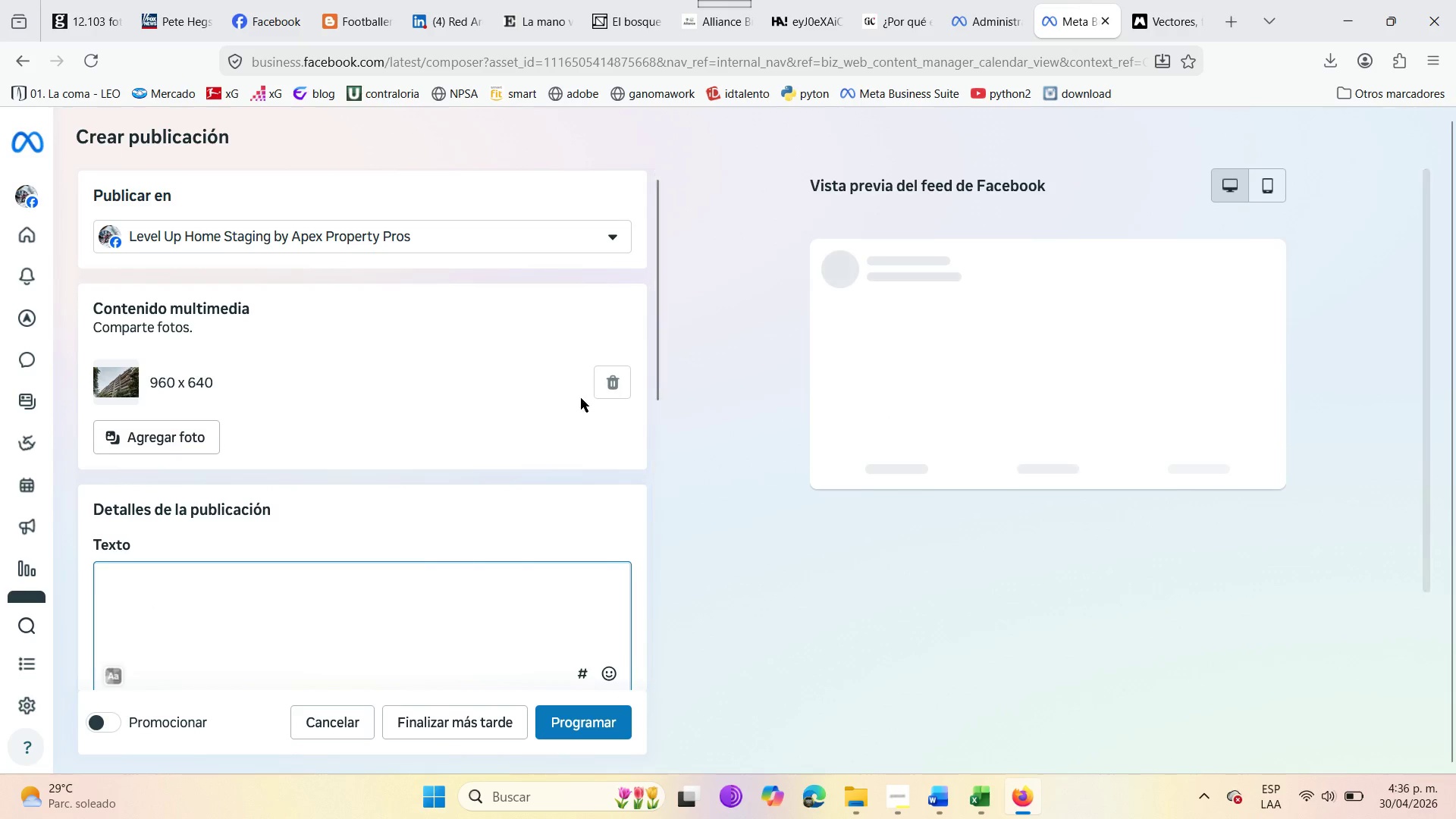 
left_click([606, 391])
 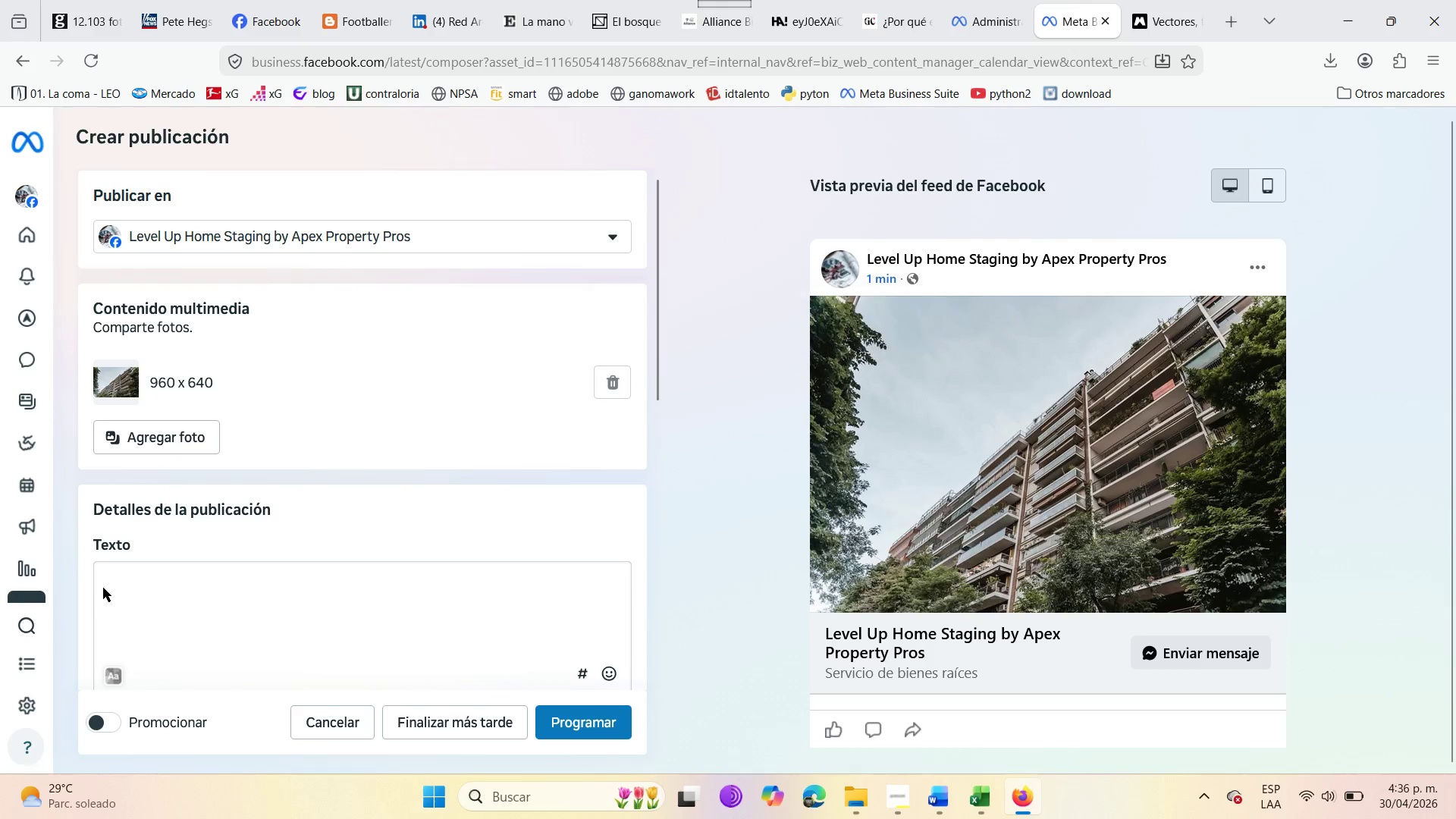 
double_click([126, 595])
 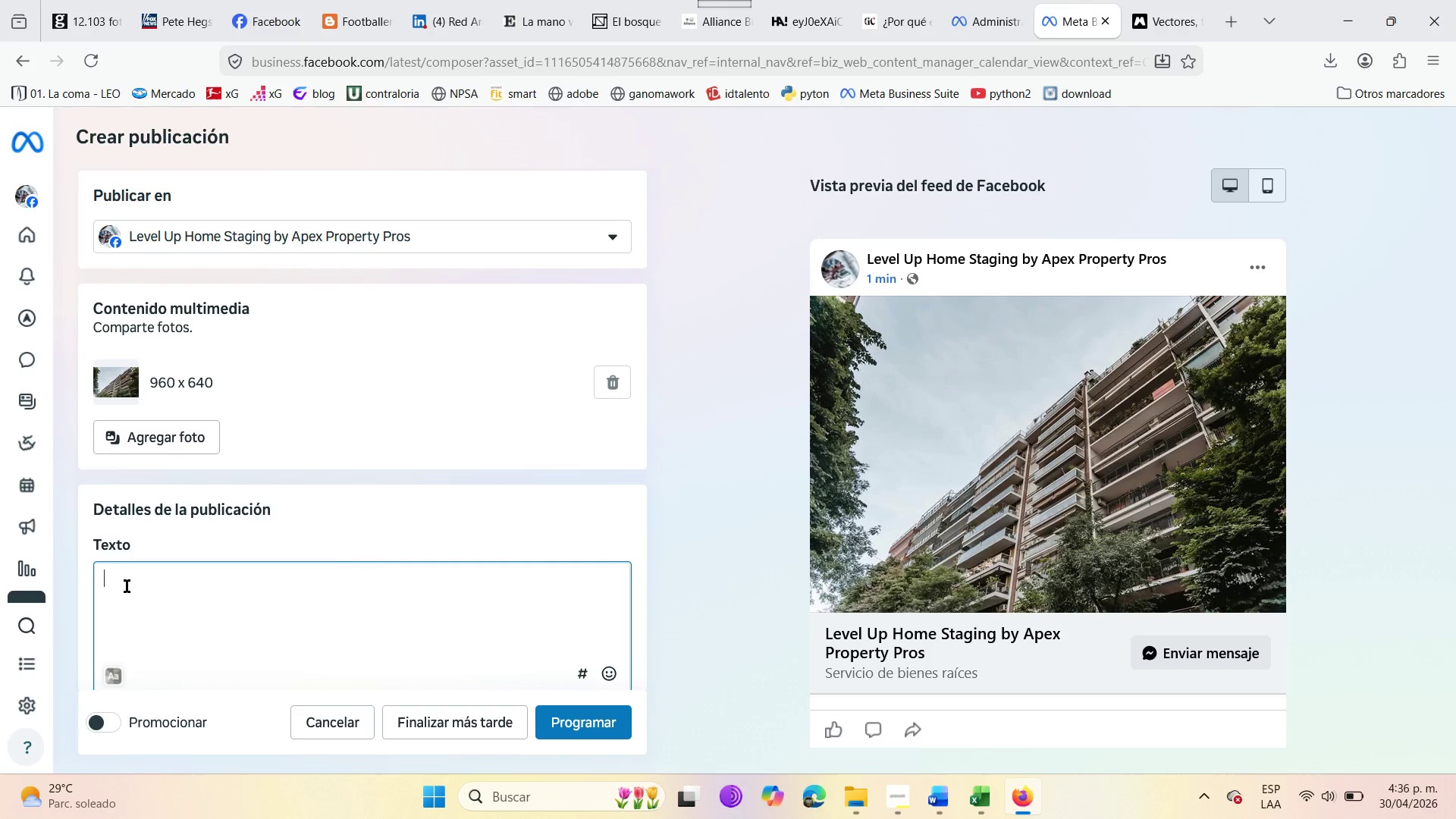 
wait(16.0)
 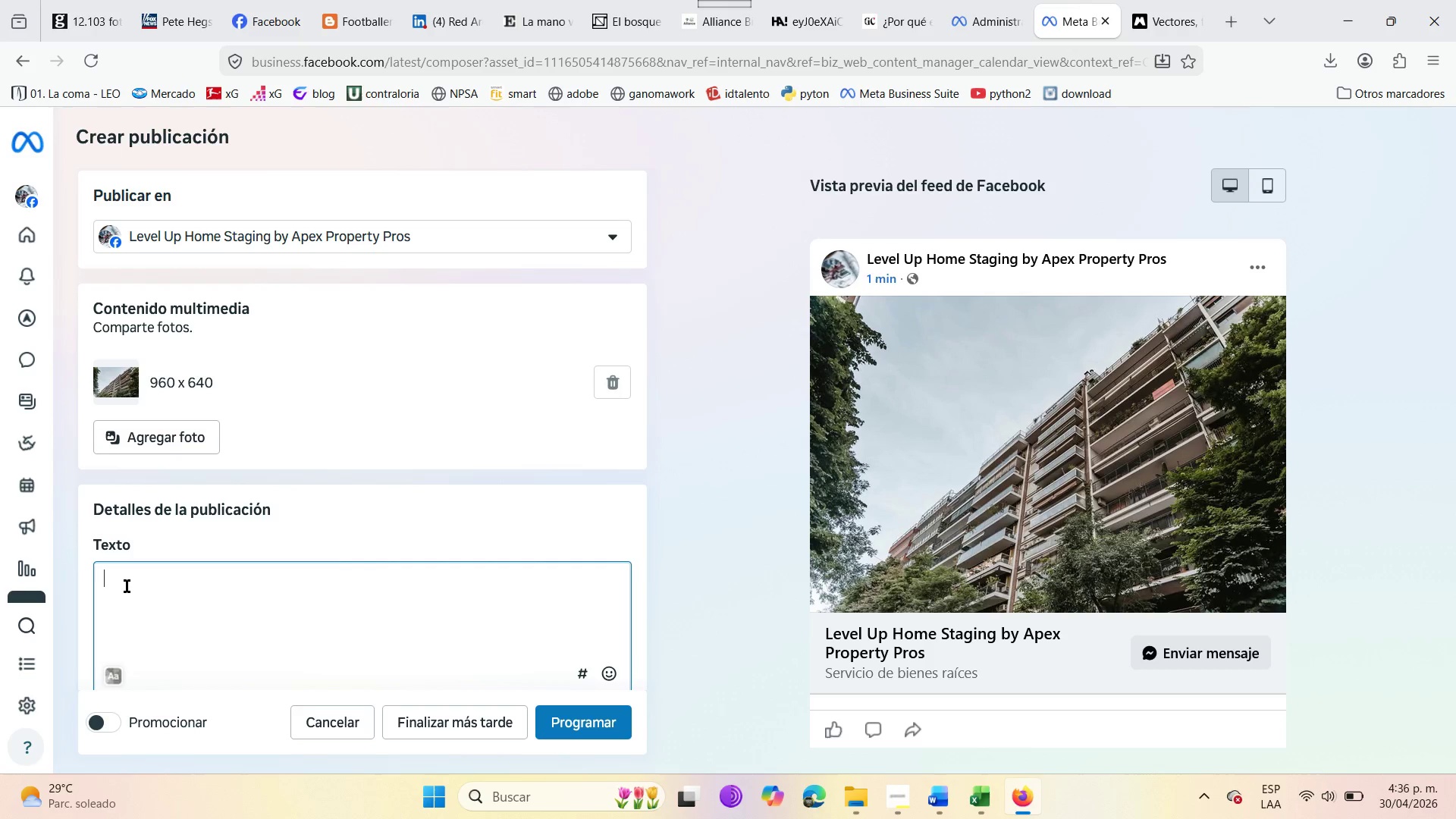 
left_click([238, 601])
 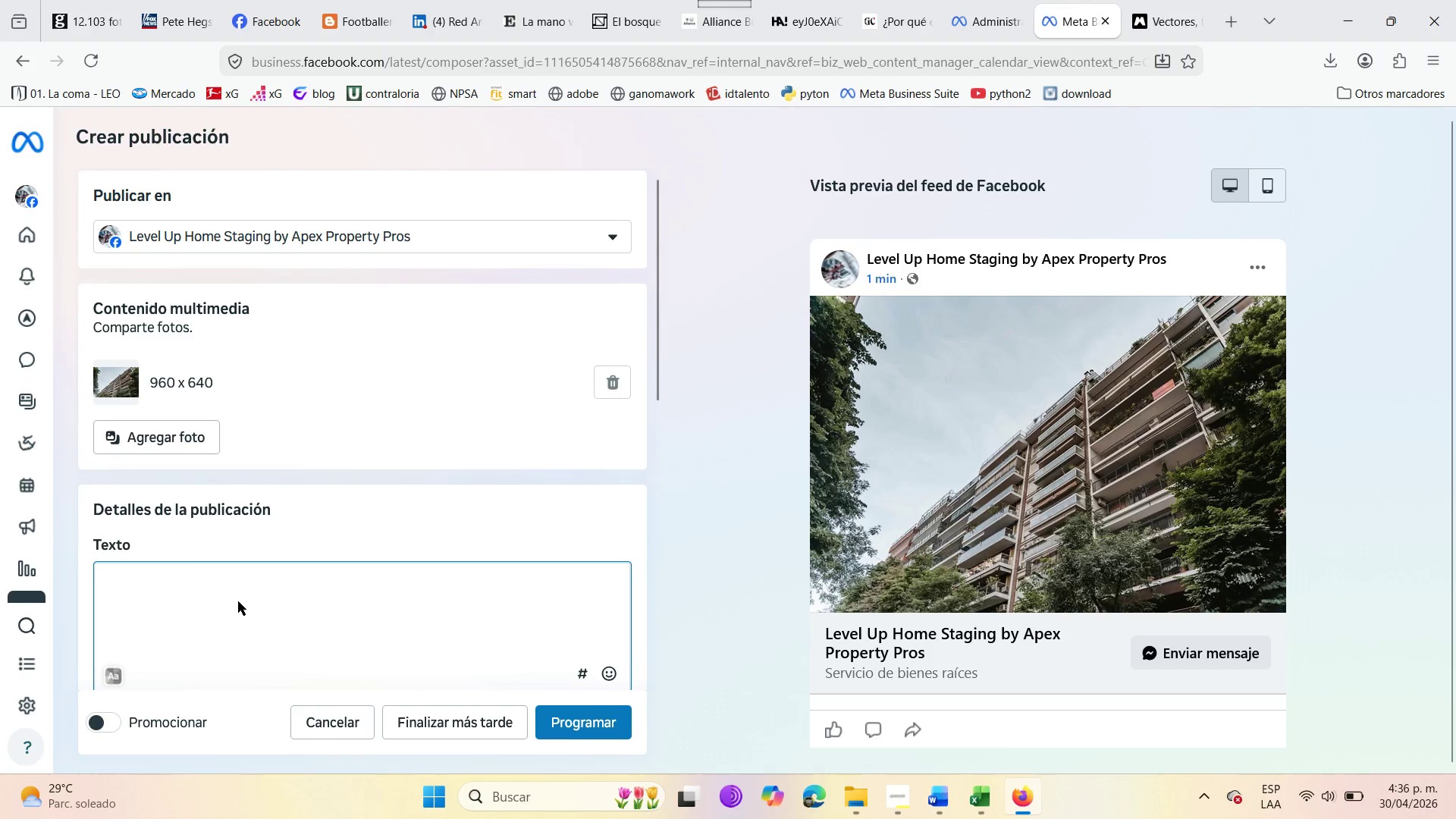 
type(Home O)
 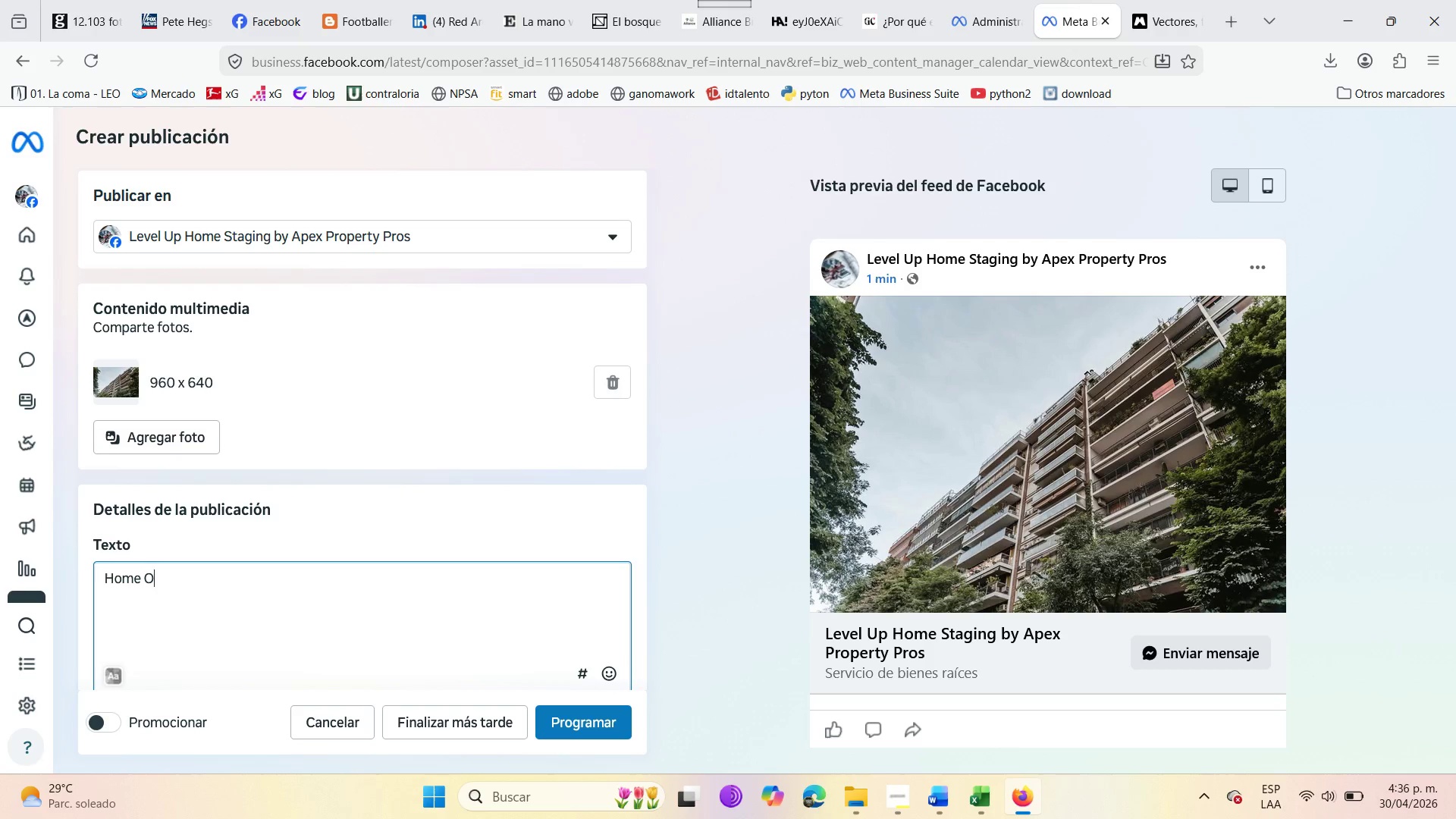 
type(ffice chaos drives buyers wa)
key(Backspace)
key(Backspace)
type(away )
key(Backspace)
type( )
 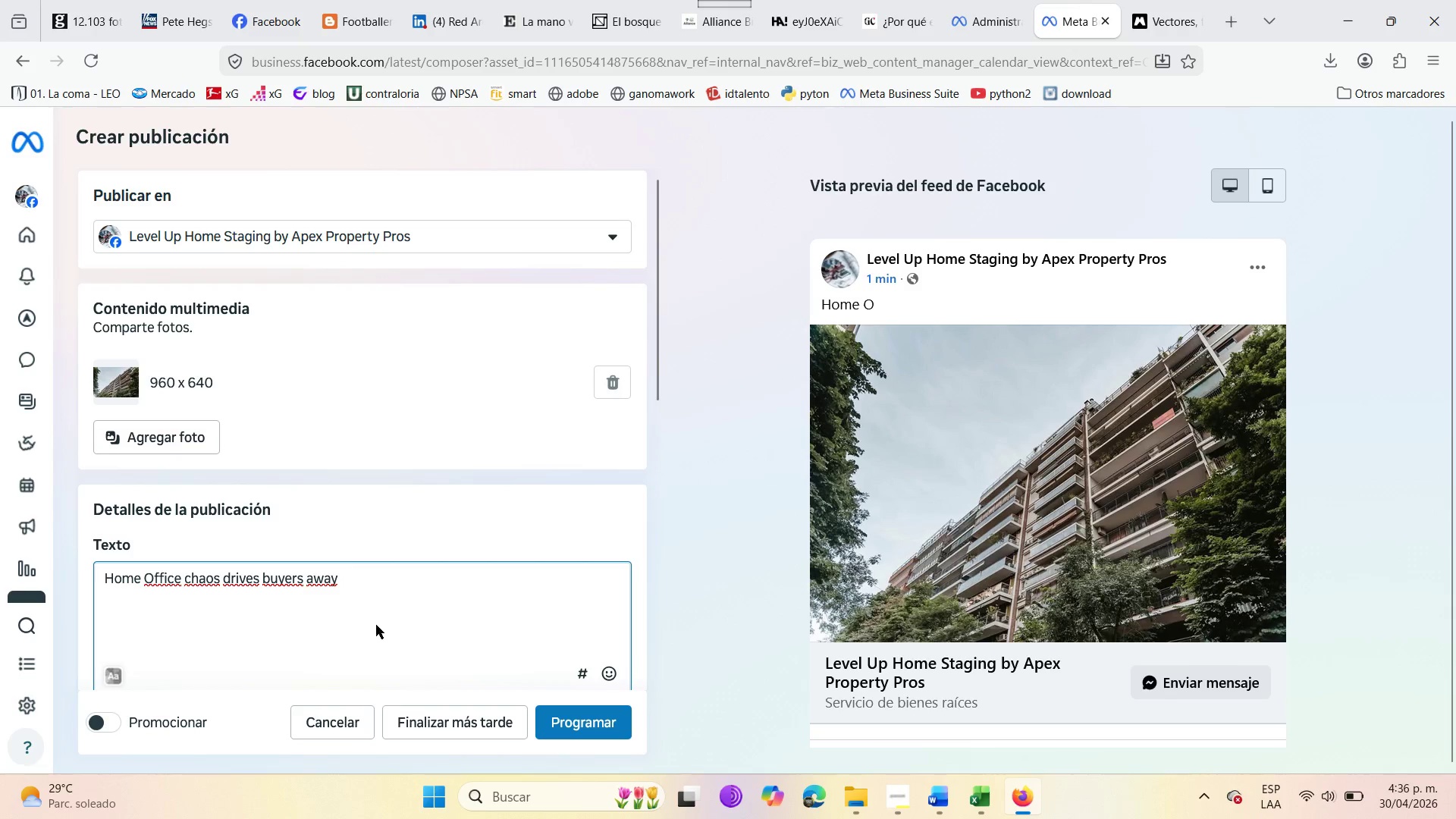 
scroll: coordinate [328, 607], scroll_direction: down, amount: 3.0
 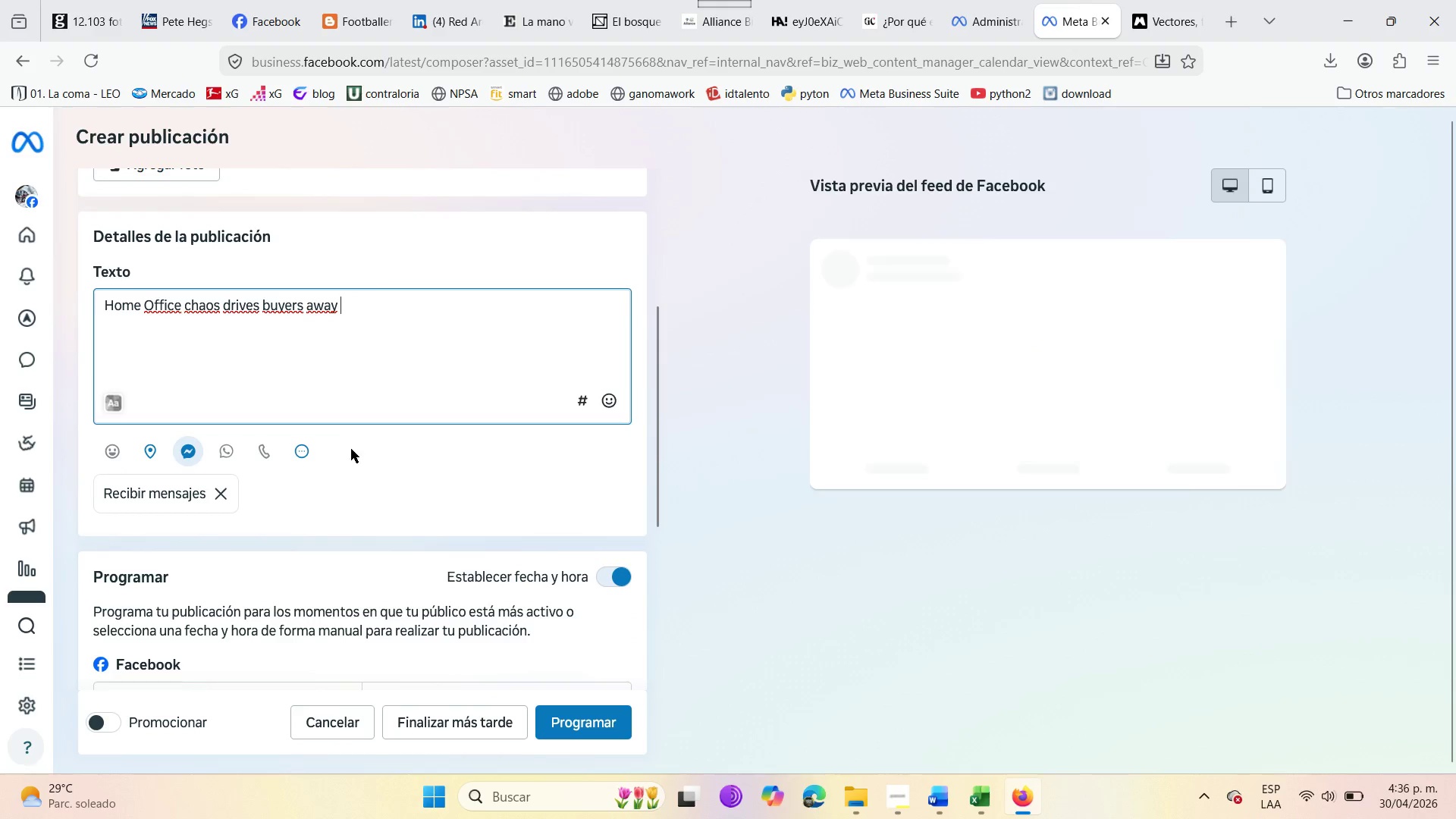 
left_click([610, 399])
 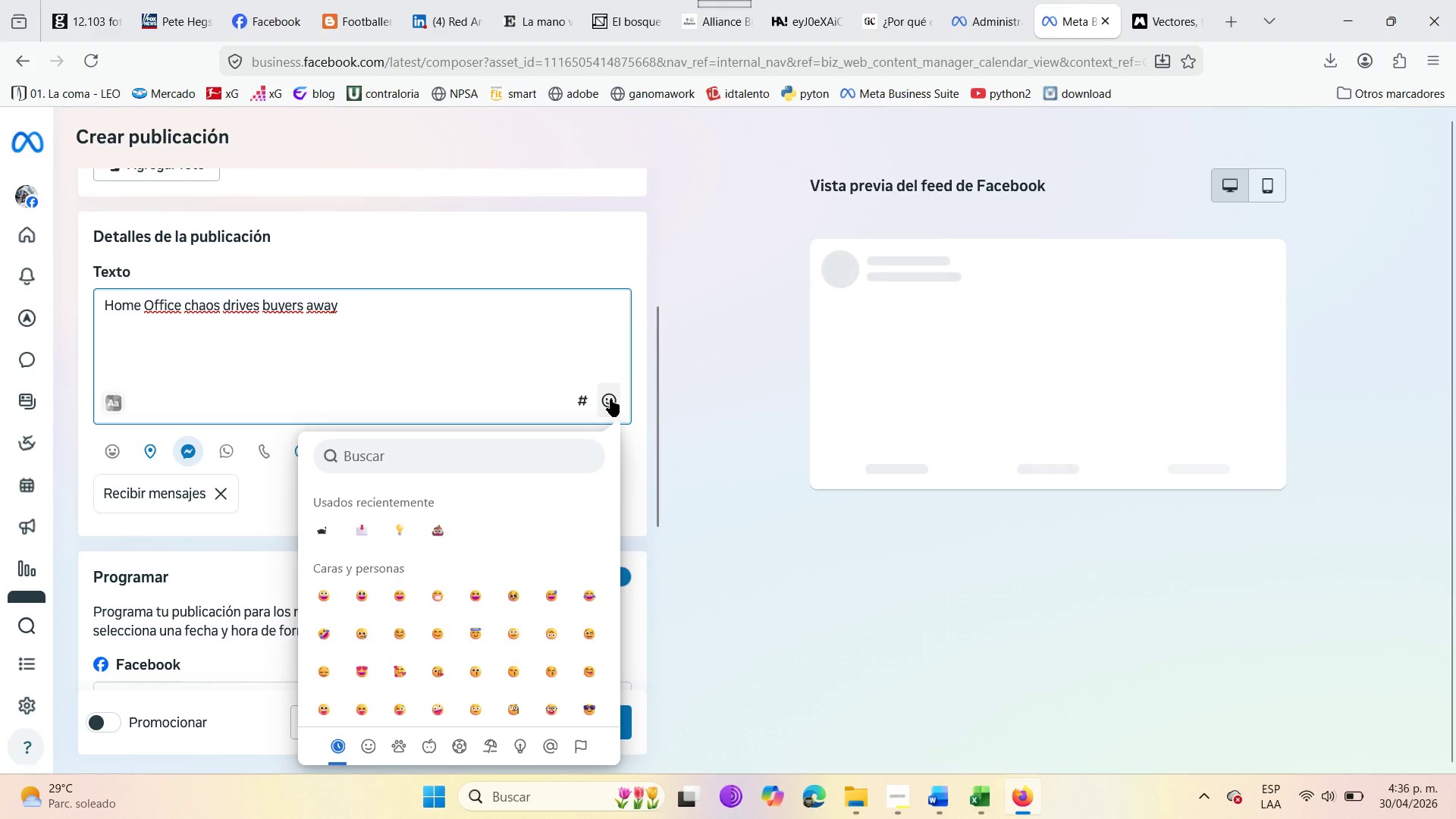 
left_click([449, 459])
 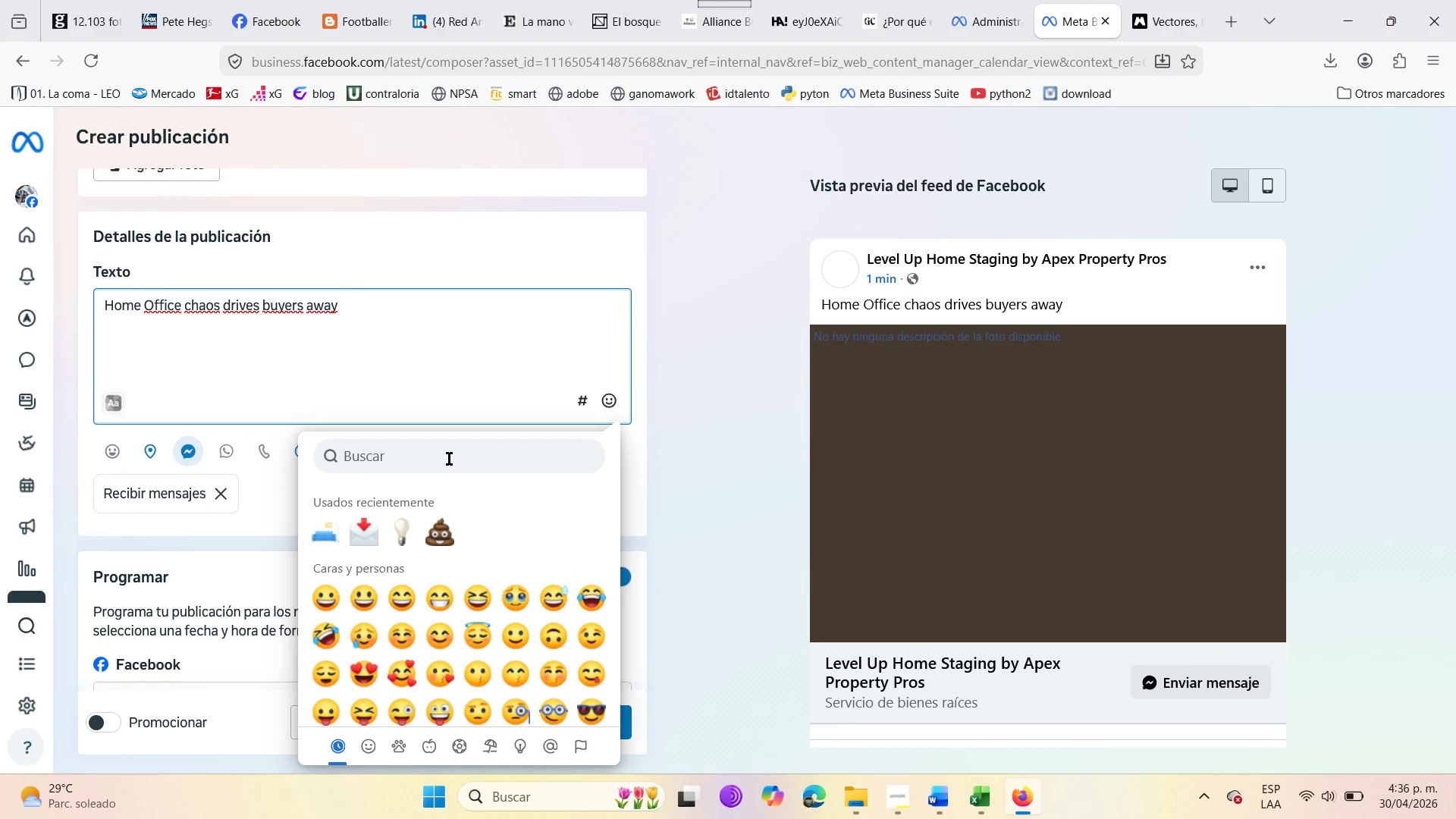 
type(pc)
 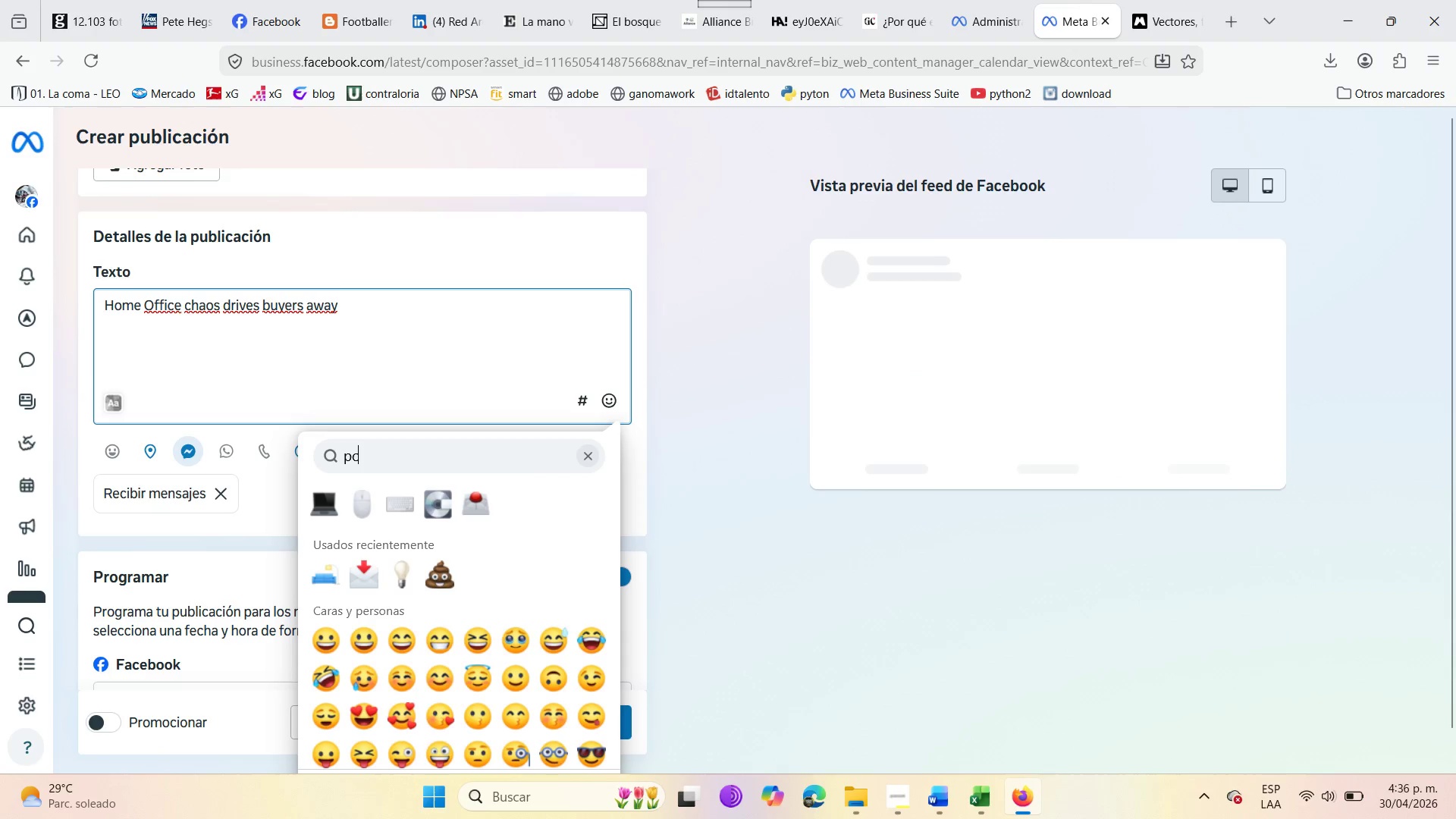 
left_click([320, 508])
 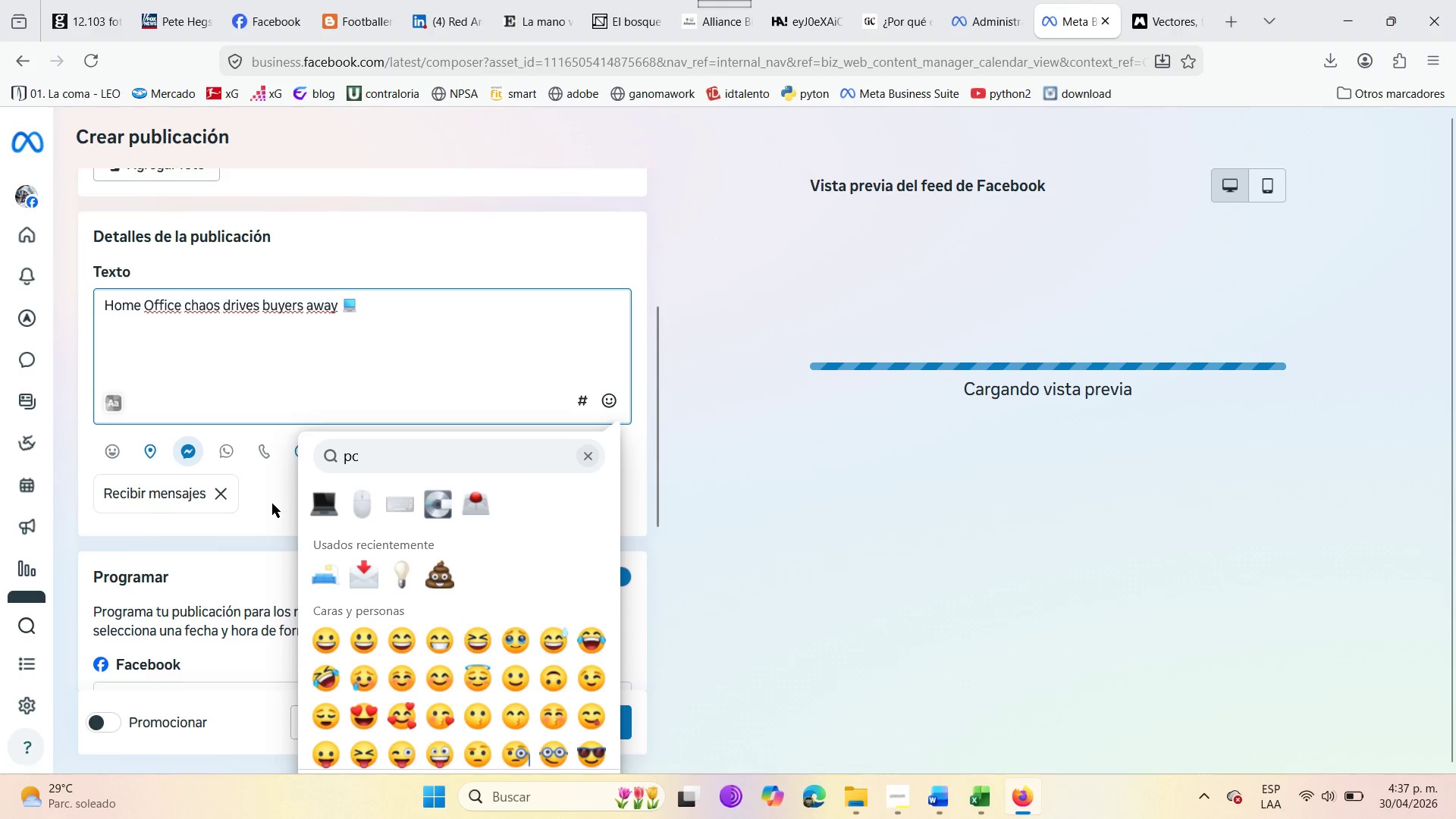 
wait(5.77)
 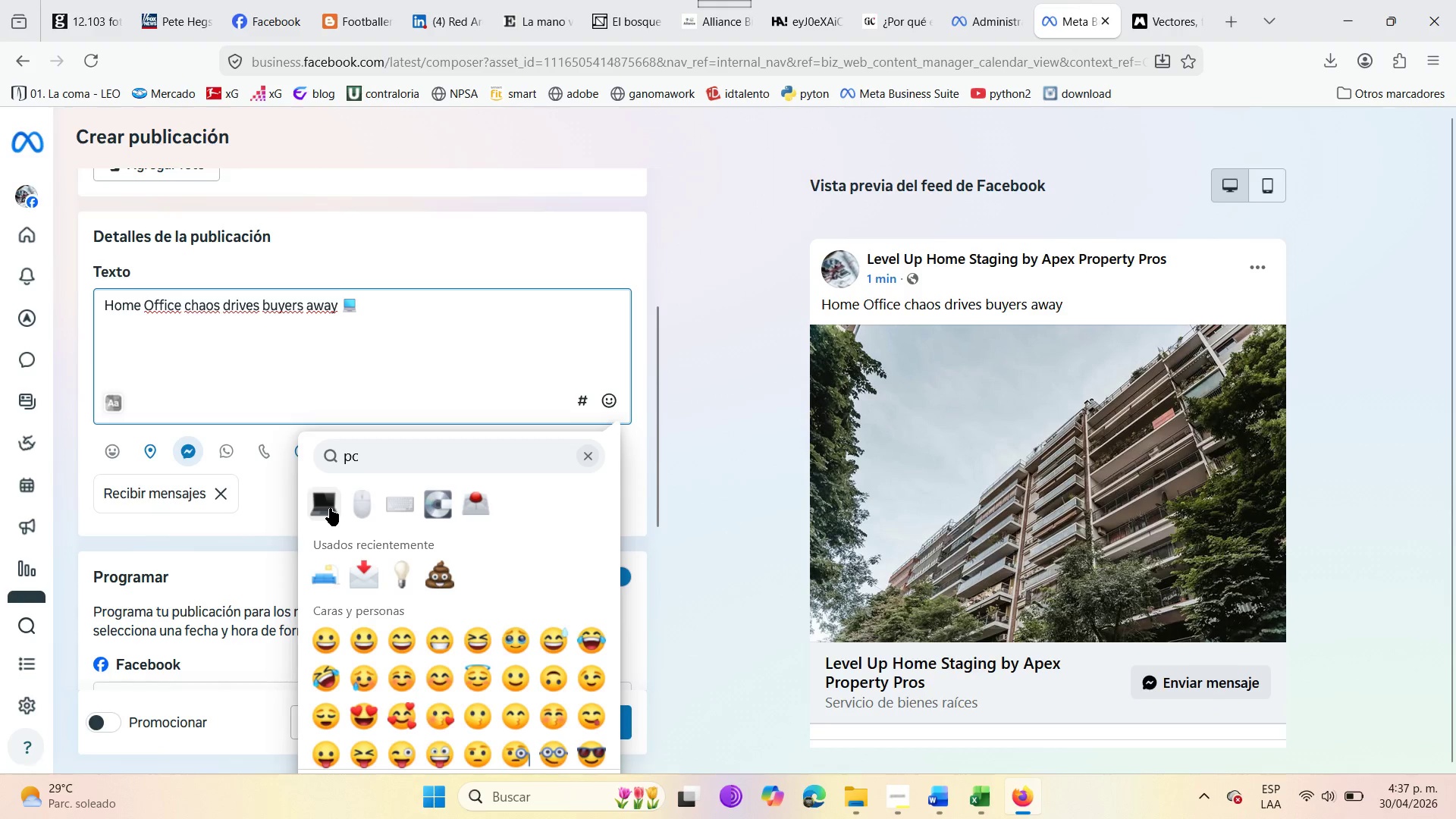 
left_click([272, 504])
 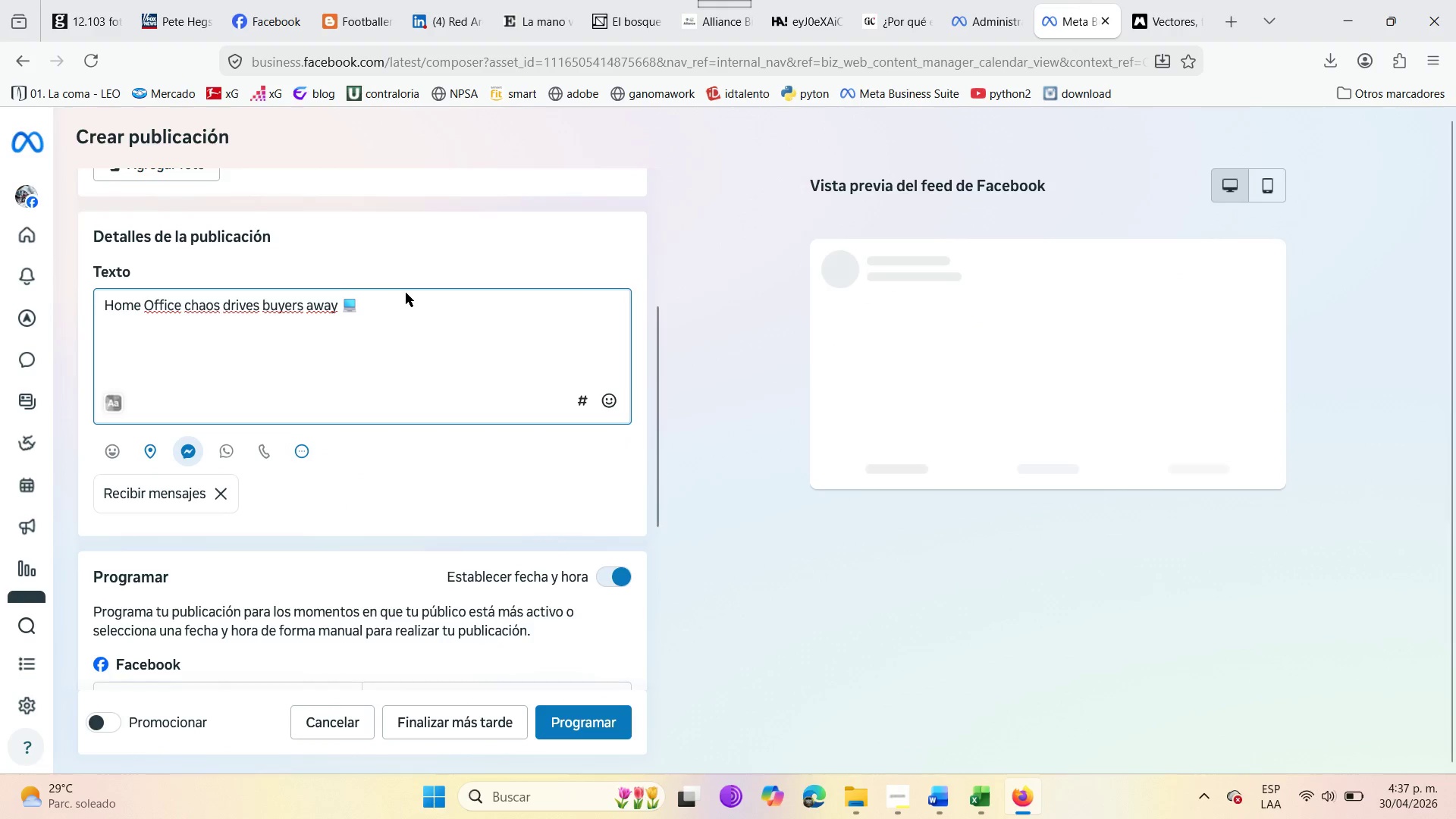 
left_click([388, 301])
 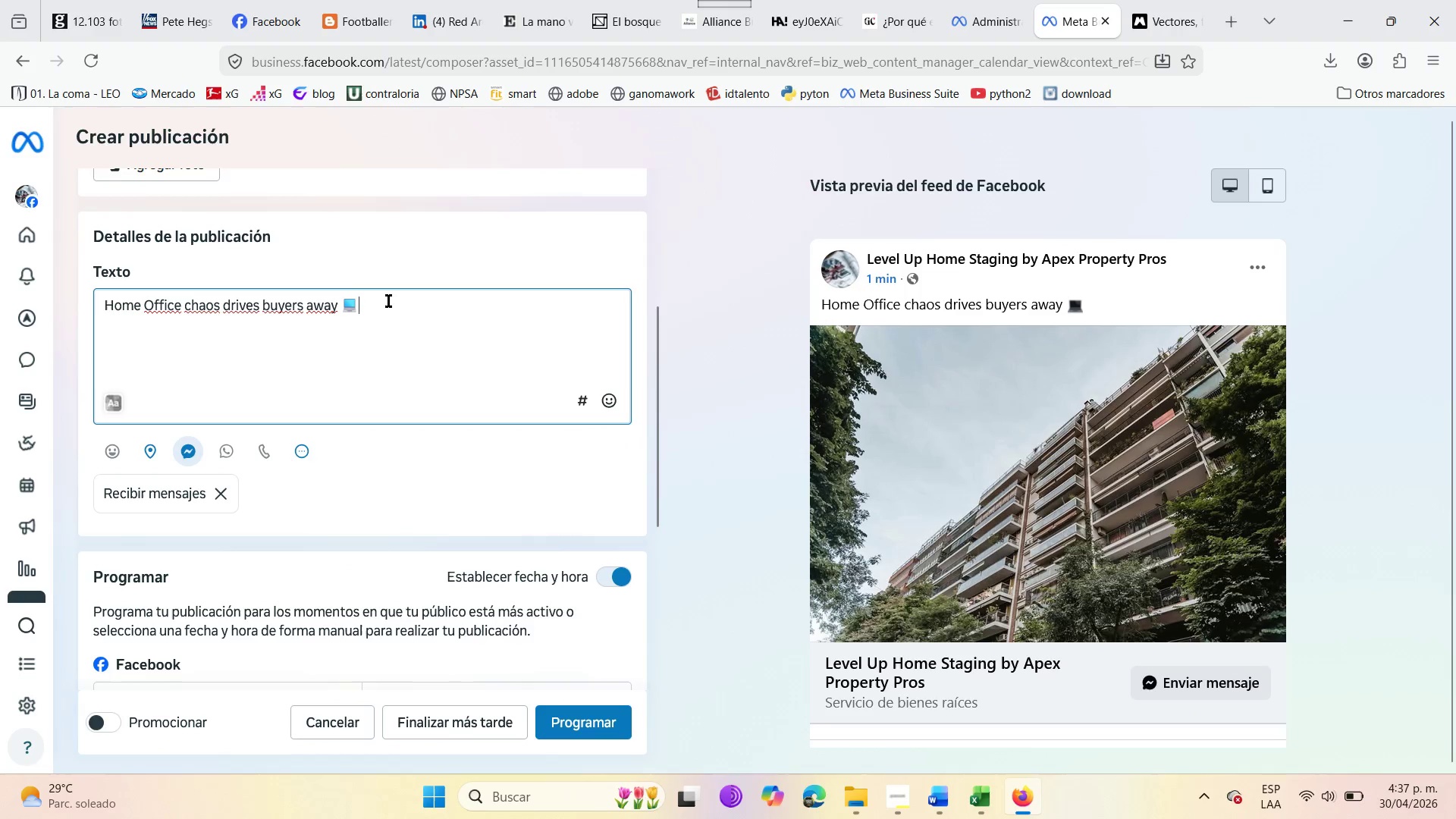 
key(Backspace)
 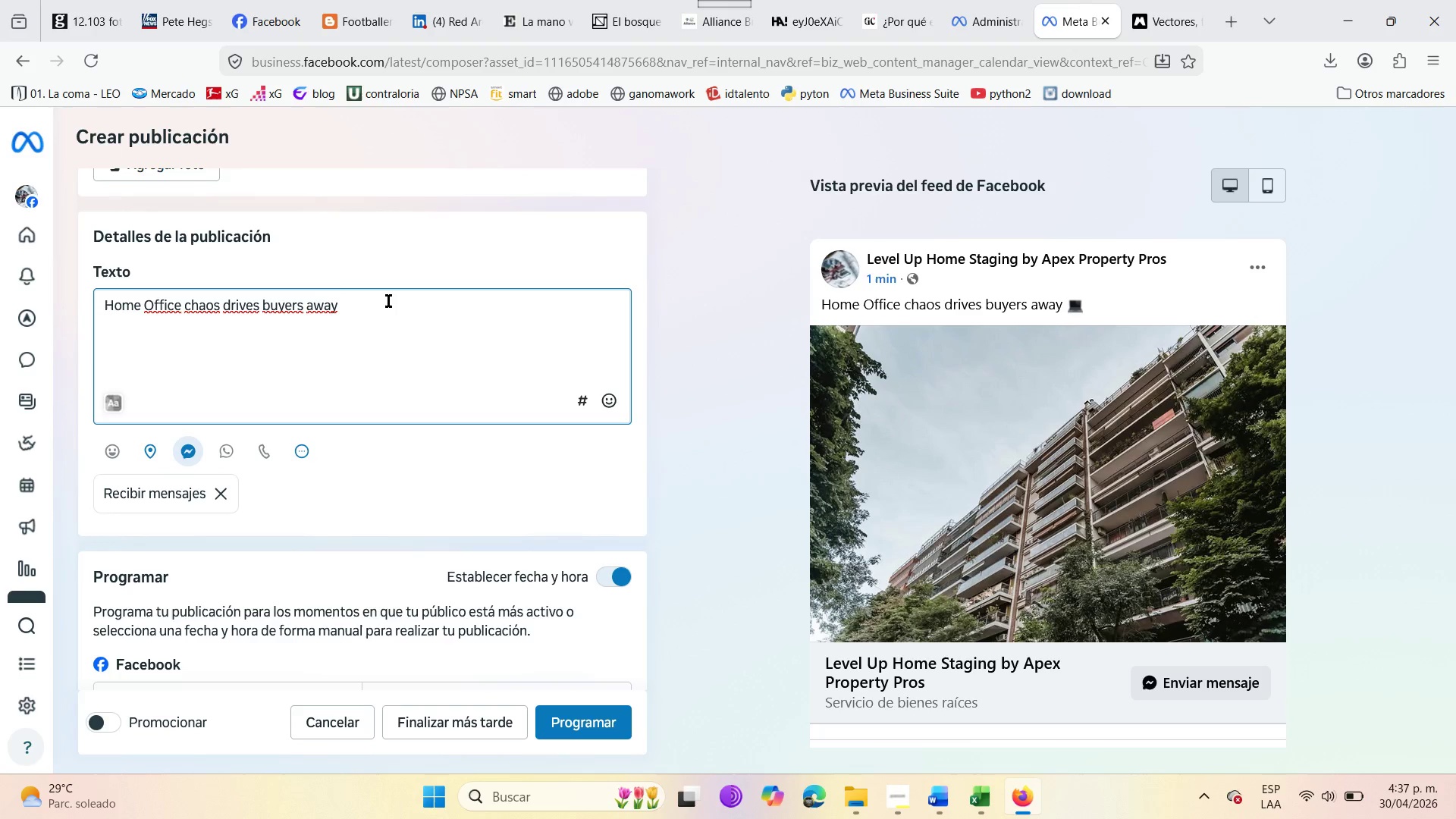 
key(Control+Z)
 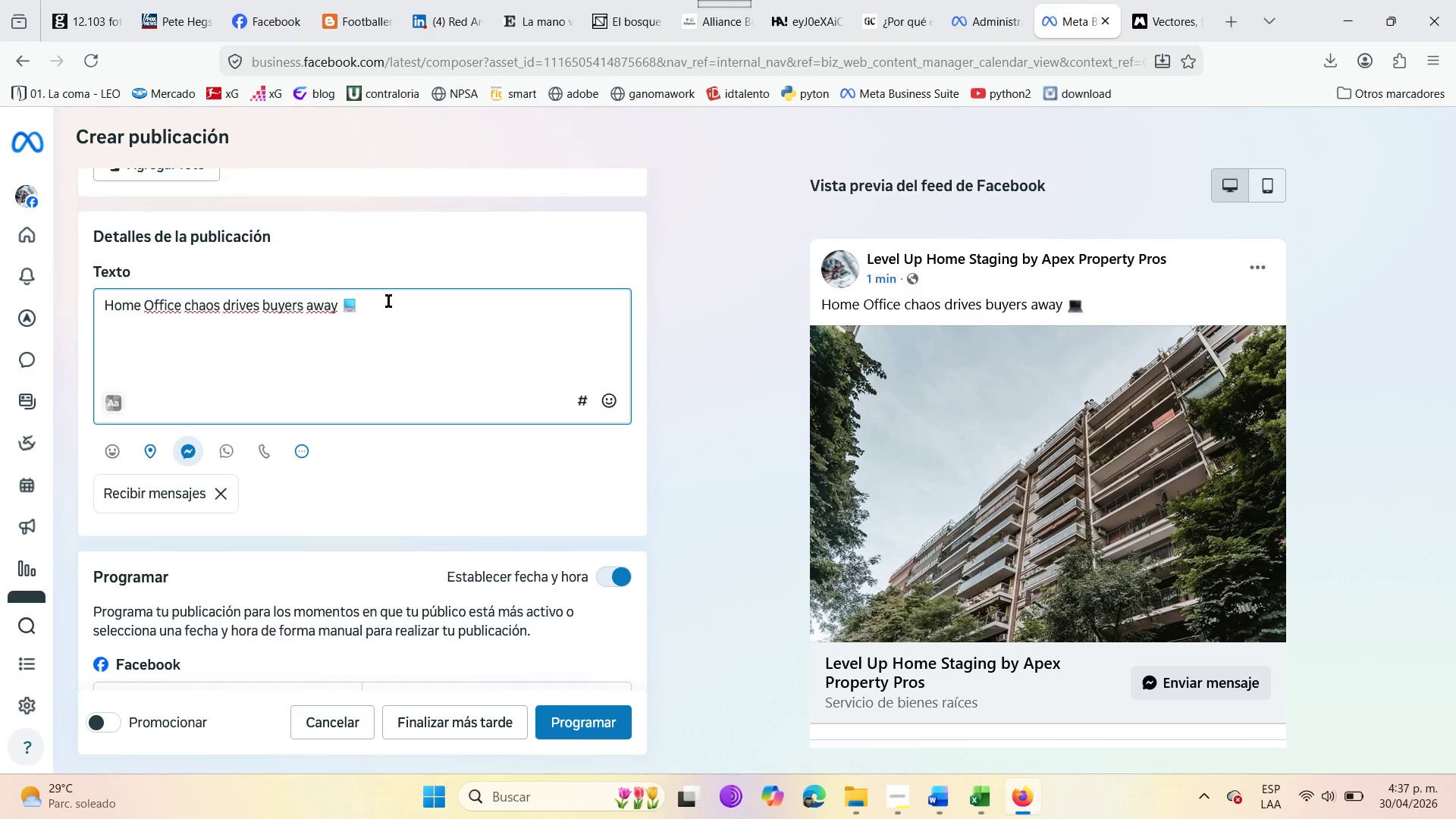 
key(Period)
 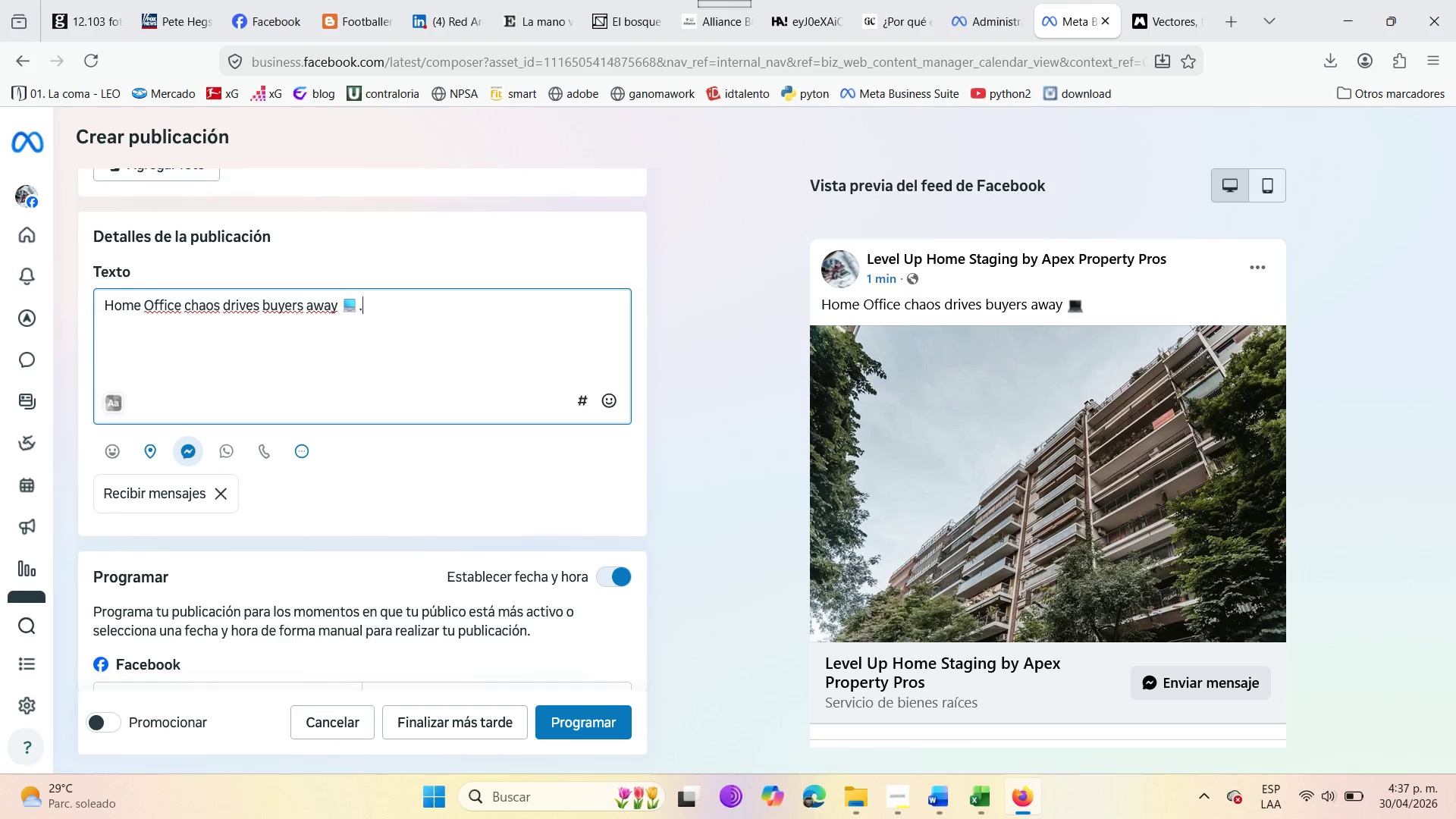 
key(Space)
 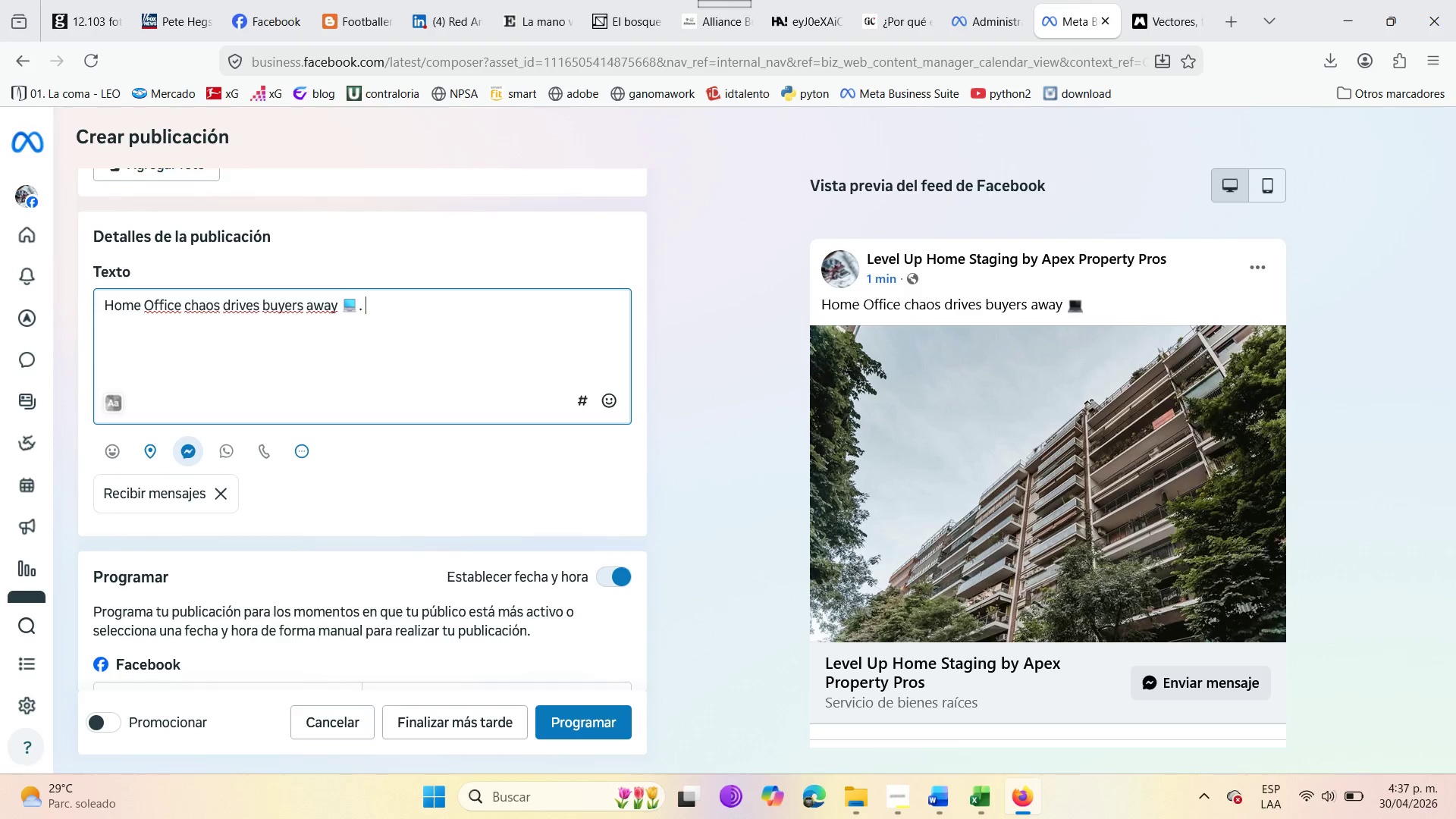 
key(Enter)
 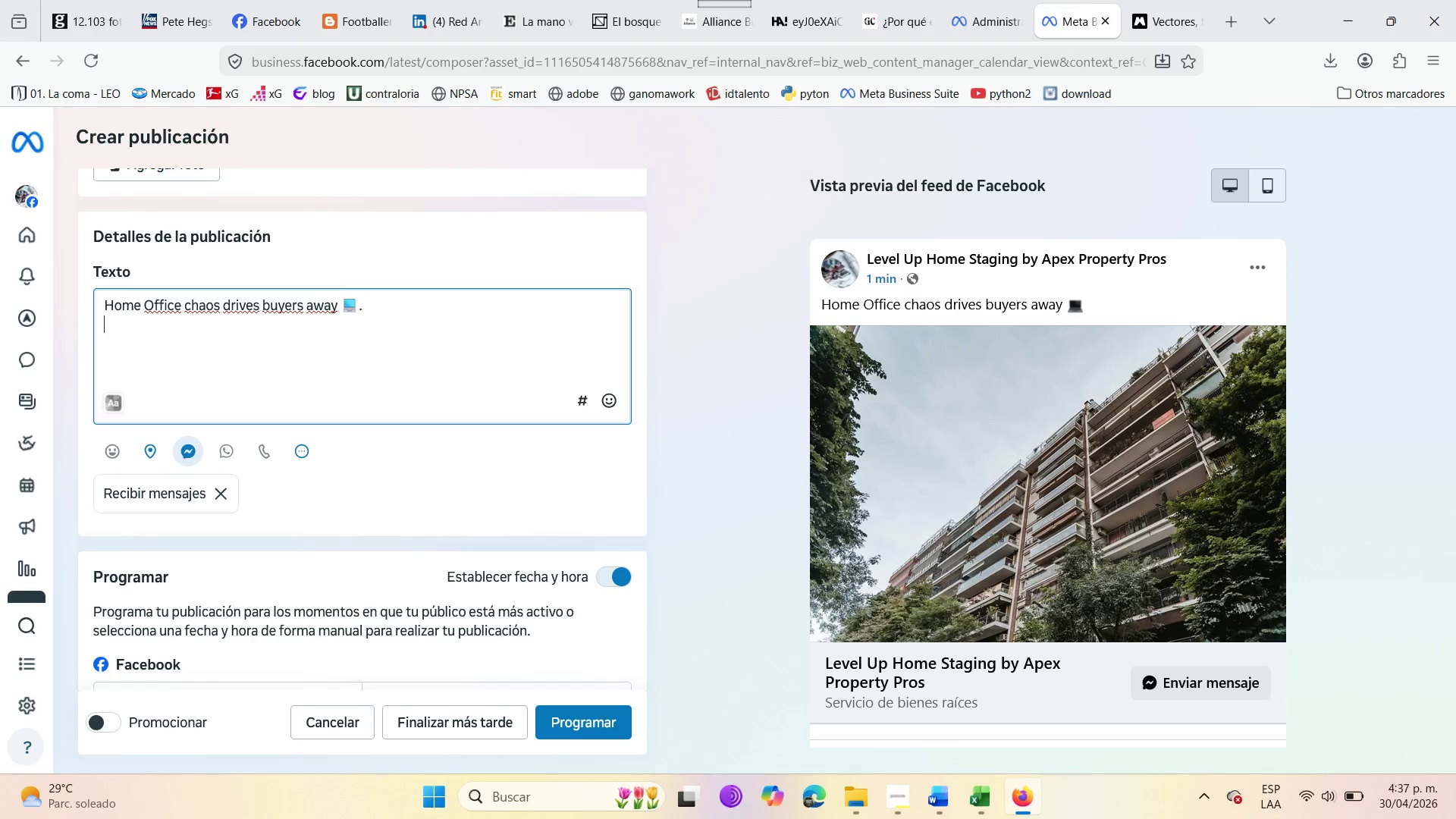 
key(Enter)
 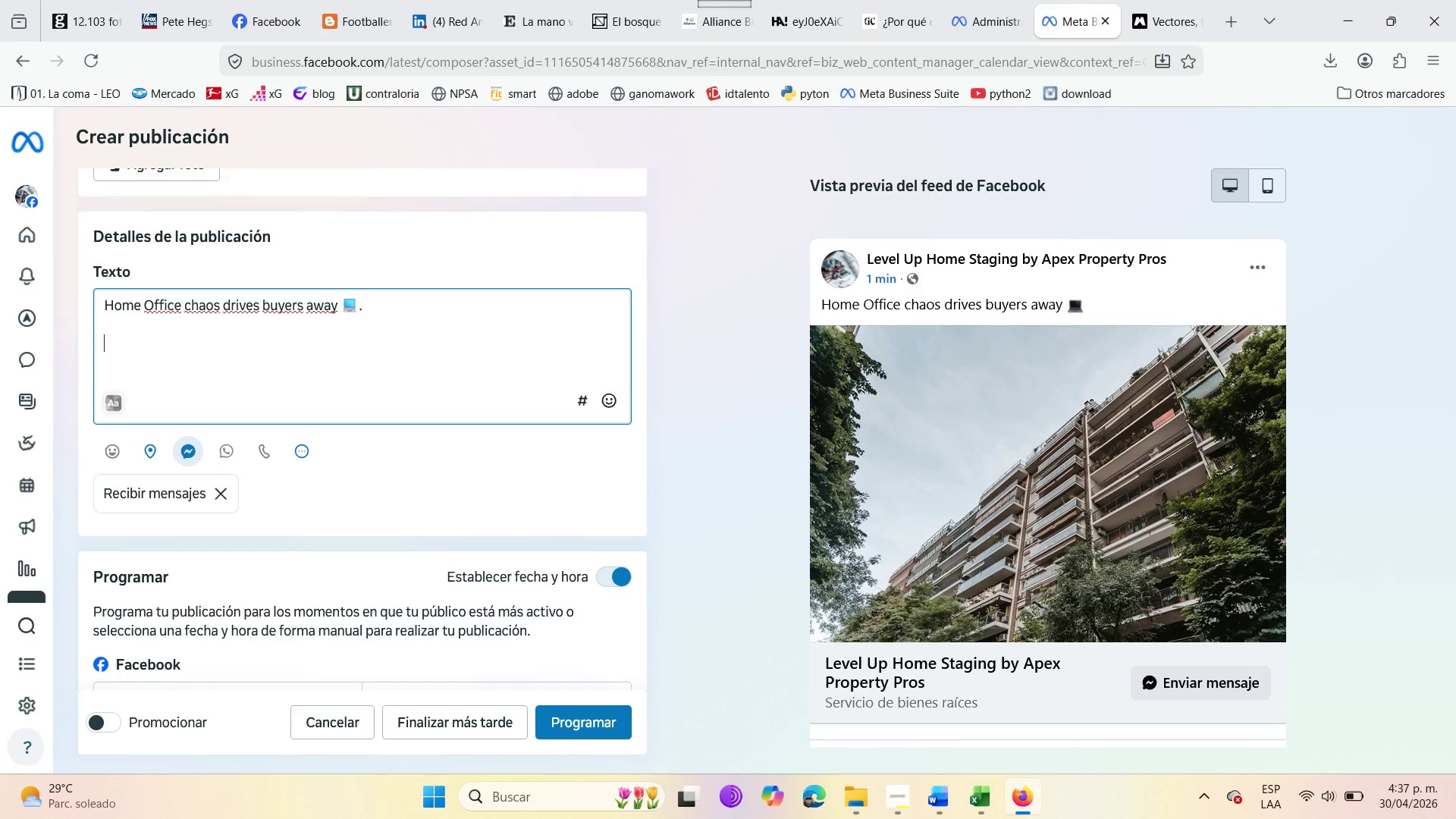 
type(In 2026 )
key(Backspace)
type(, a cluttered office )
 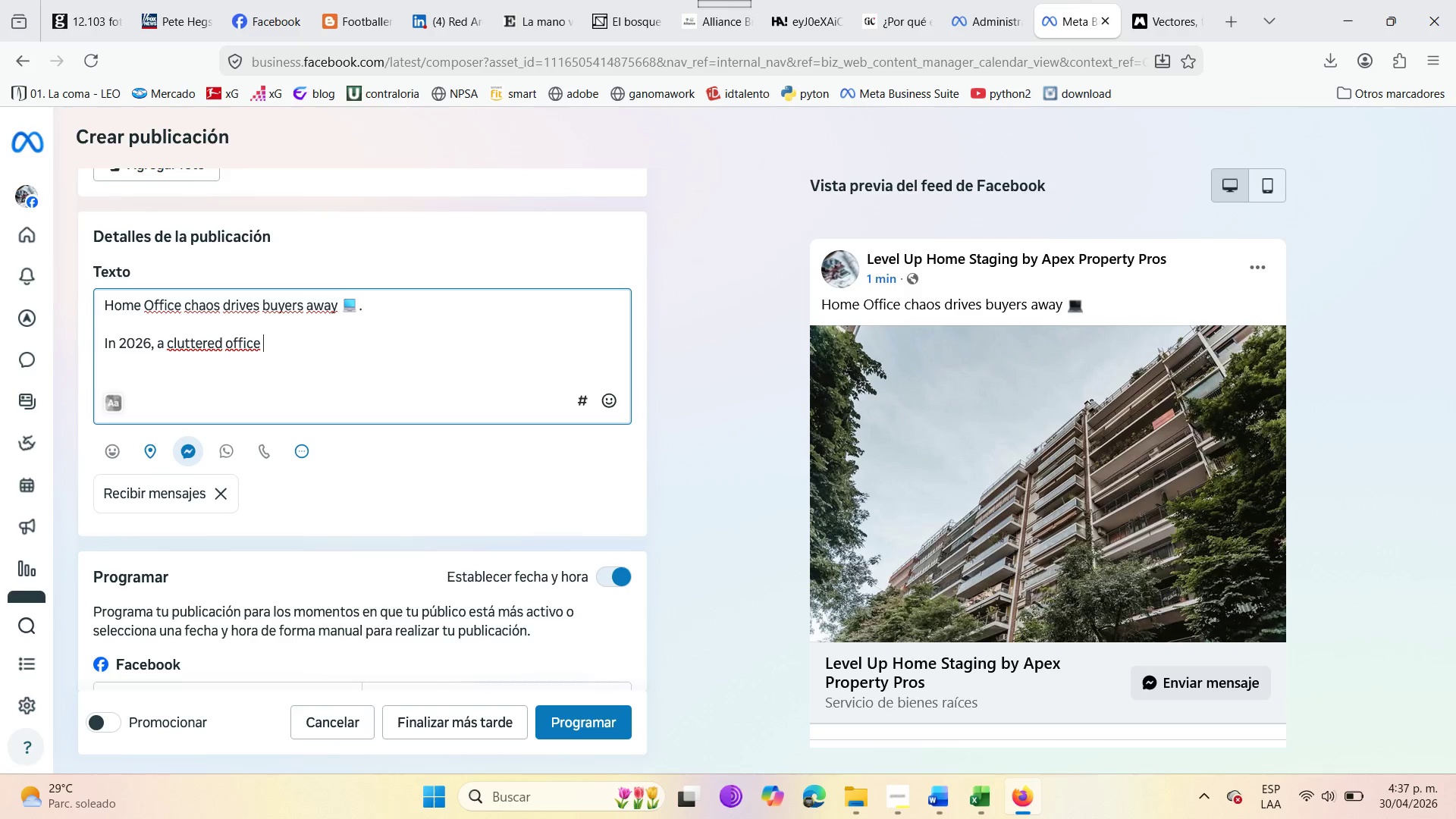 
type(tells a buyer )
key(Backspace)
type(> @your career doesn[t fit here )
key(Backspace)
type(. )
key(Backspace)
key(Backspace)
type(@, )
key(Backspace)
key(Backspace)
type(. We moved from crowded surfaces to defined func)
key(Backspace)
type(ctional x)
key(Backspace)
key(Backspace)
type( zones )
key(Backspace)
type(. )
 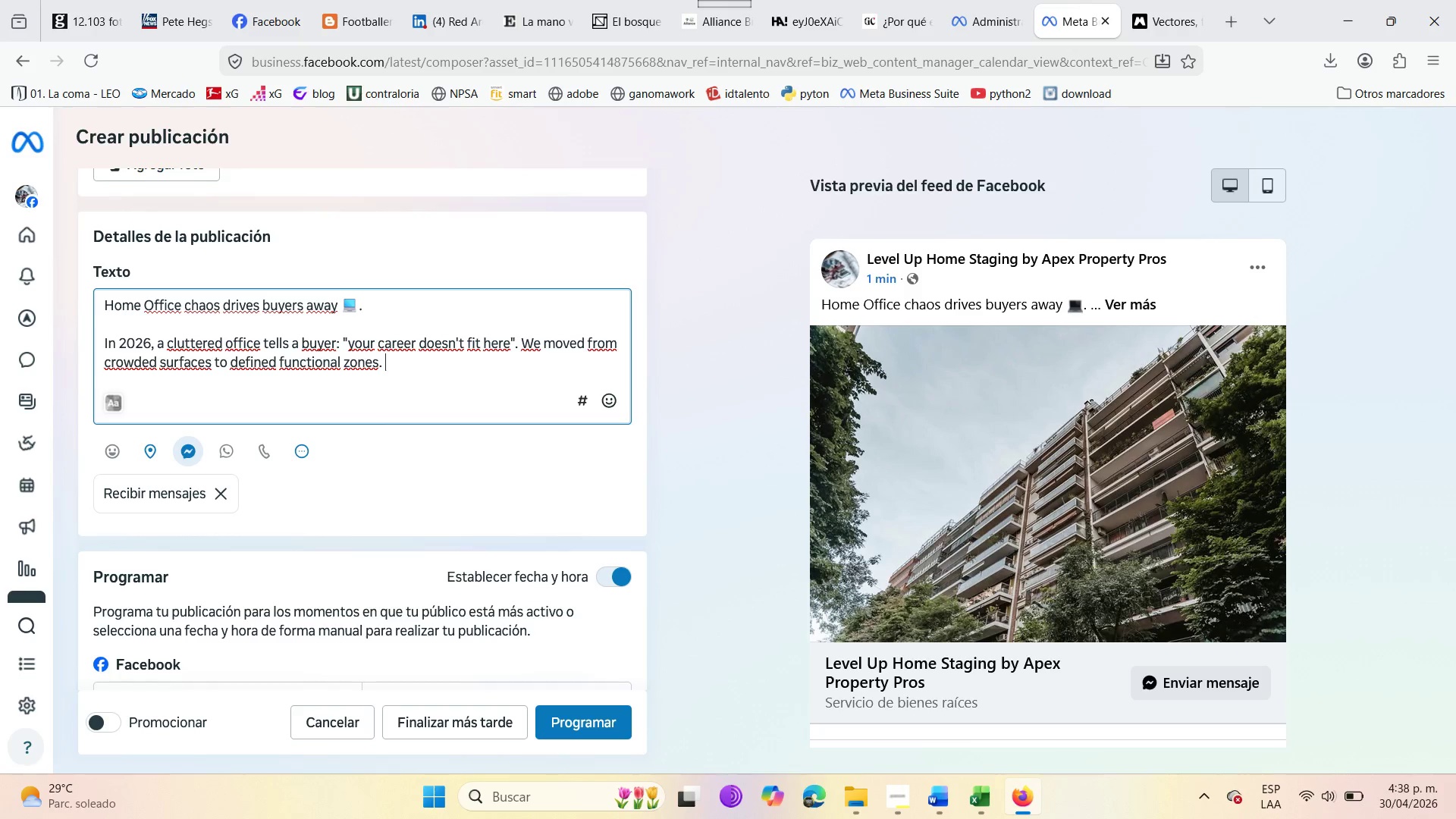 
wait(6.78)
 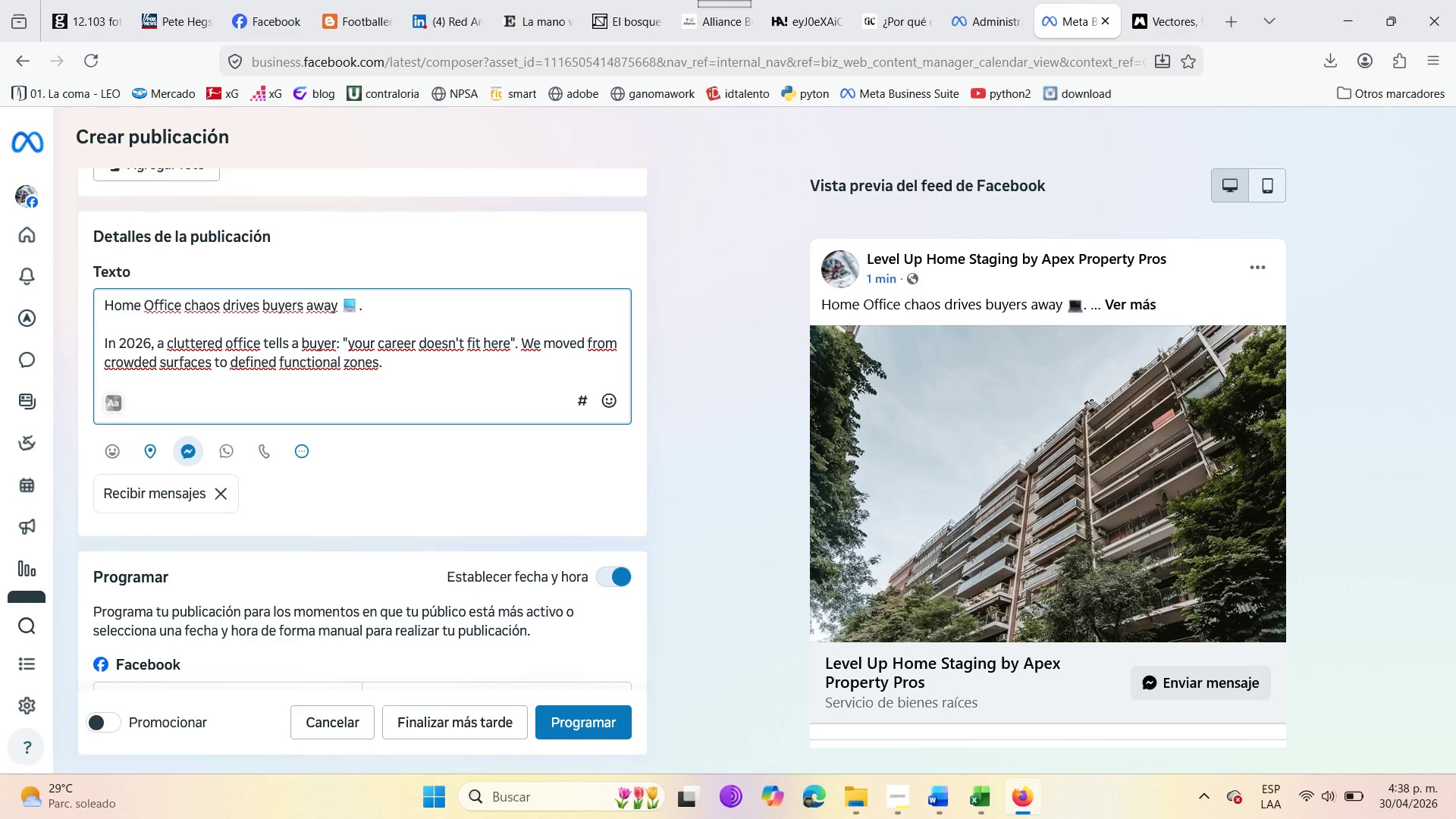 
key(Enter)
 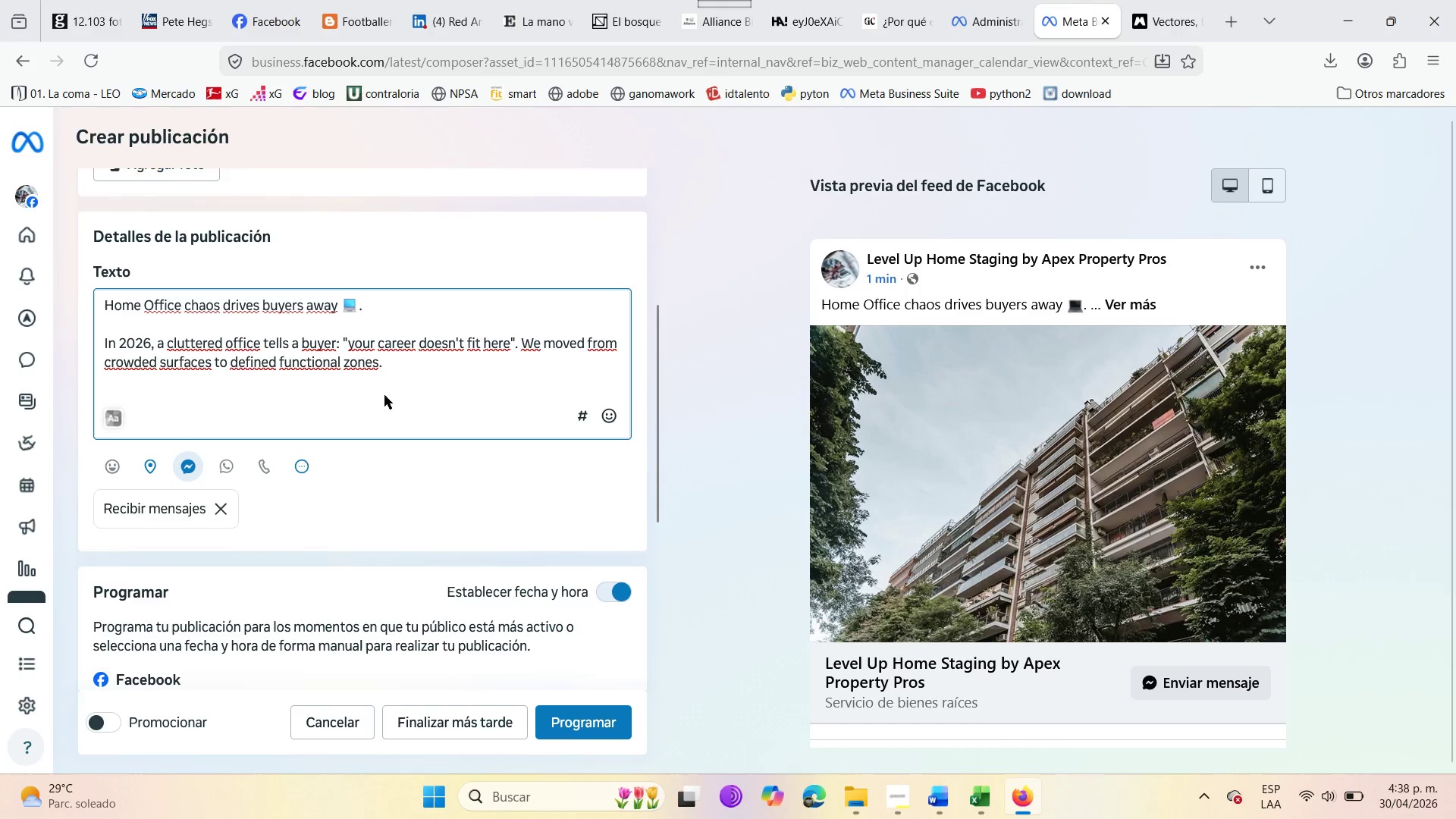 
key(Enter)
 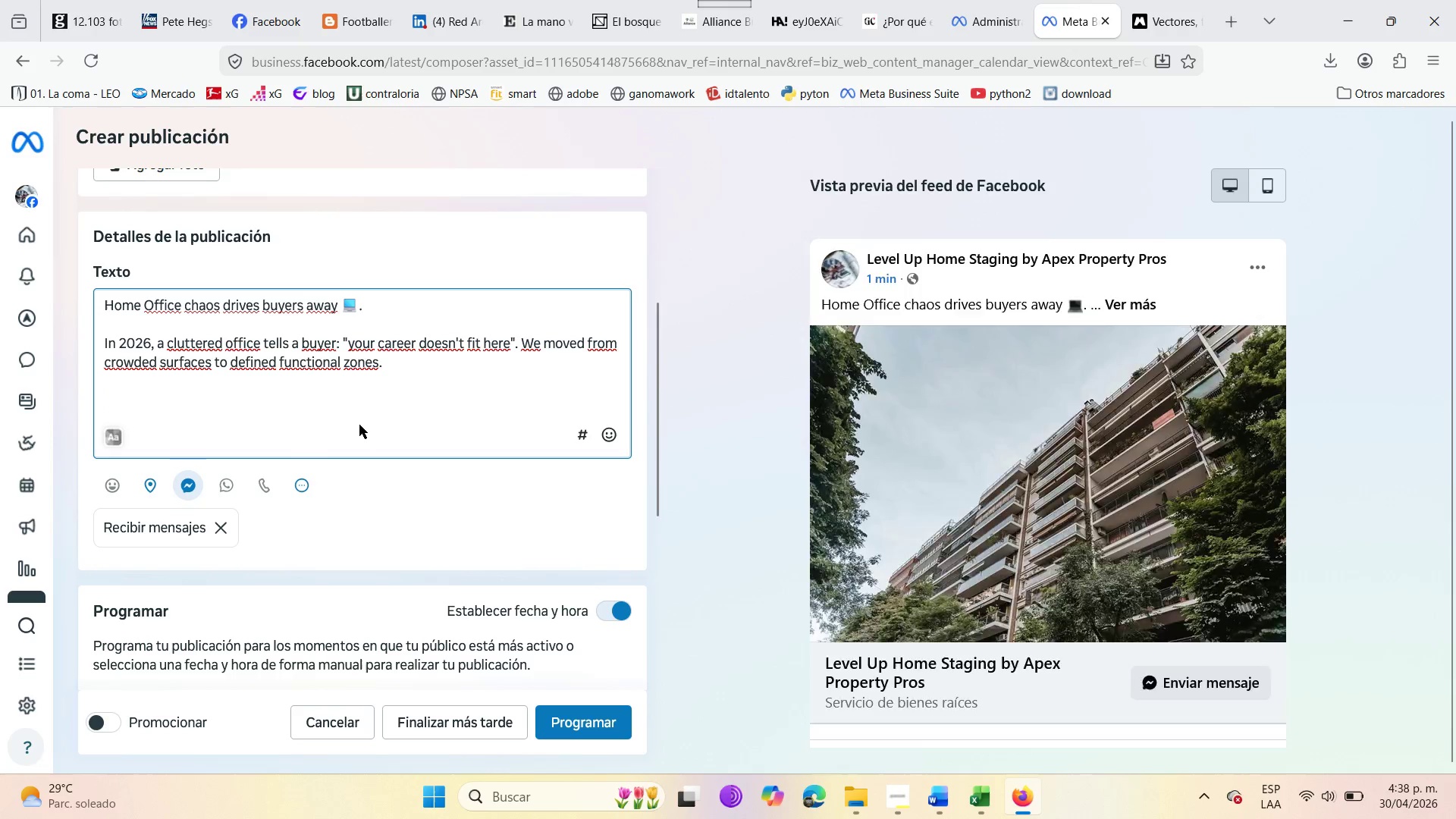 
type(Redsu)
key(Backspace)
key(Backspace)
type(uced selling )
 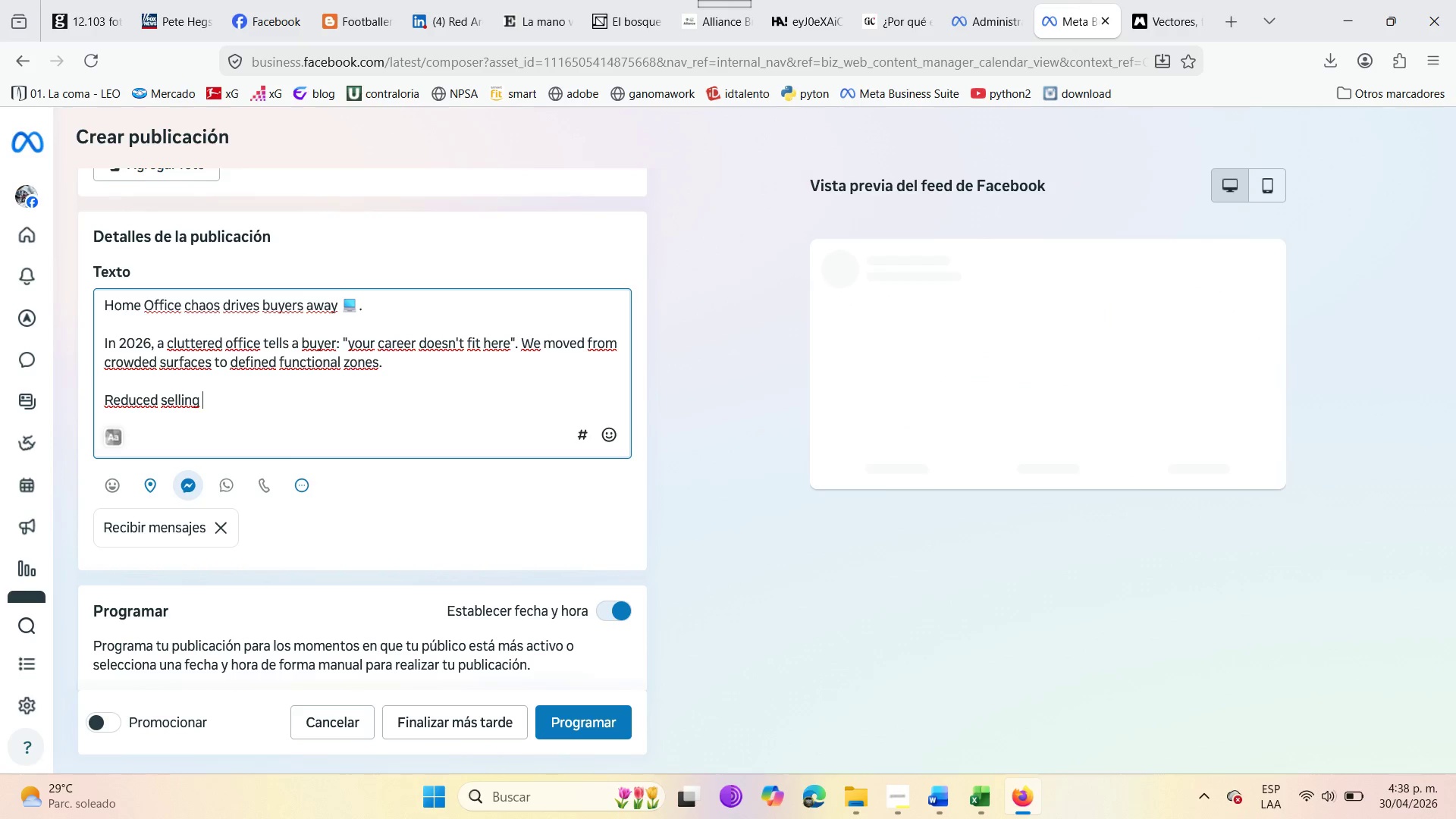 
wait(6.44)
 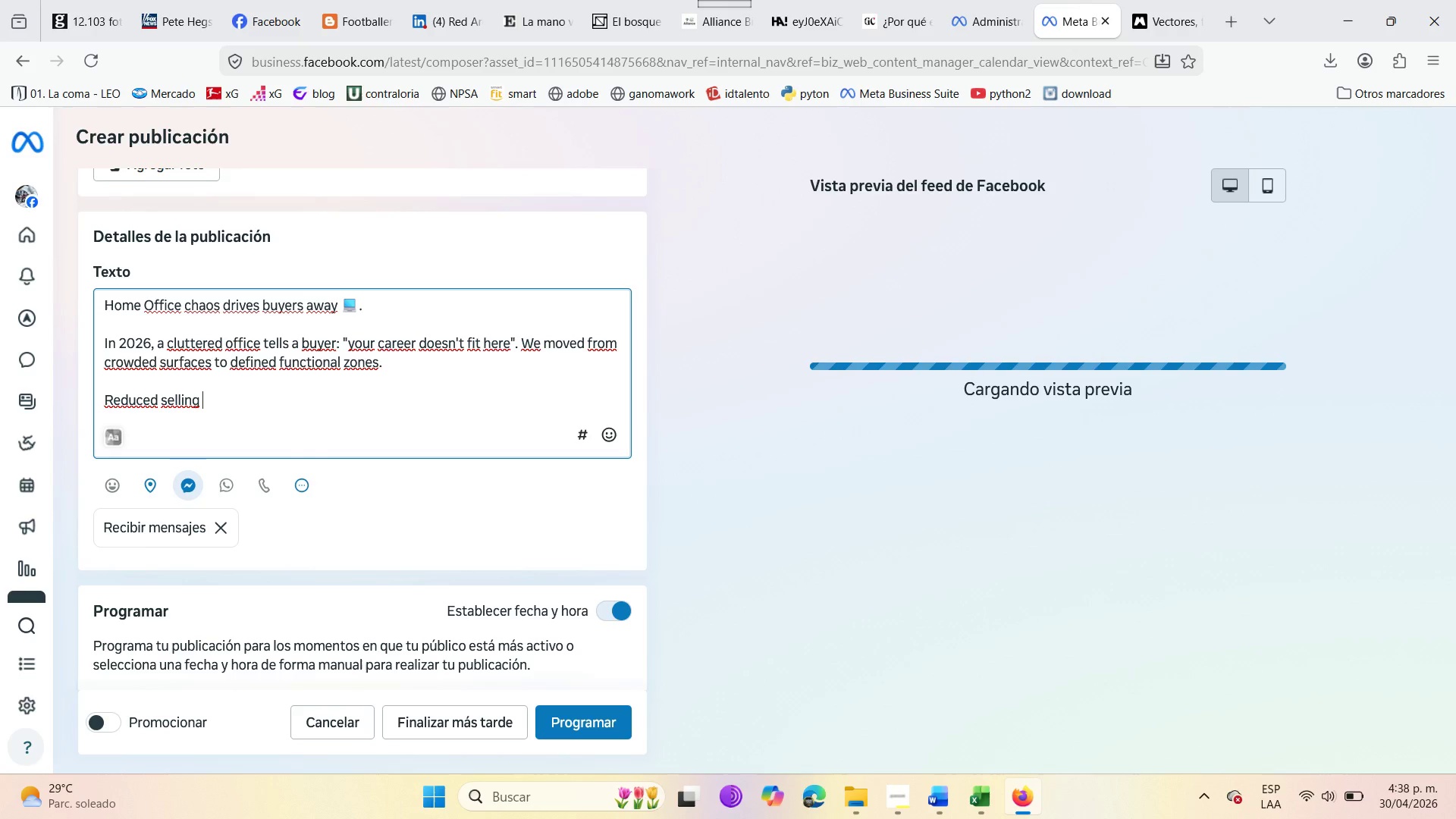 
type(tiom)
key(Backspace)
key(Backspace)
type(me by 12 days )
key(Backspace)
type(. )
 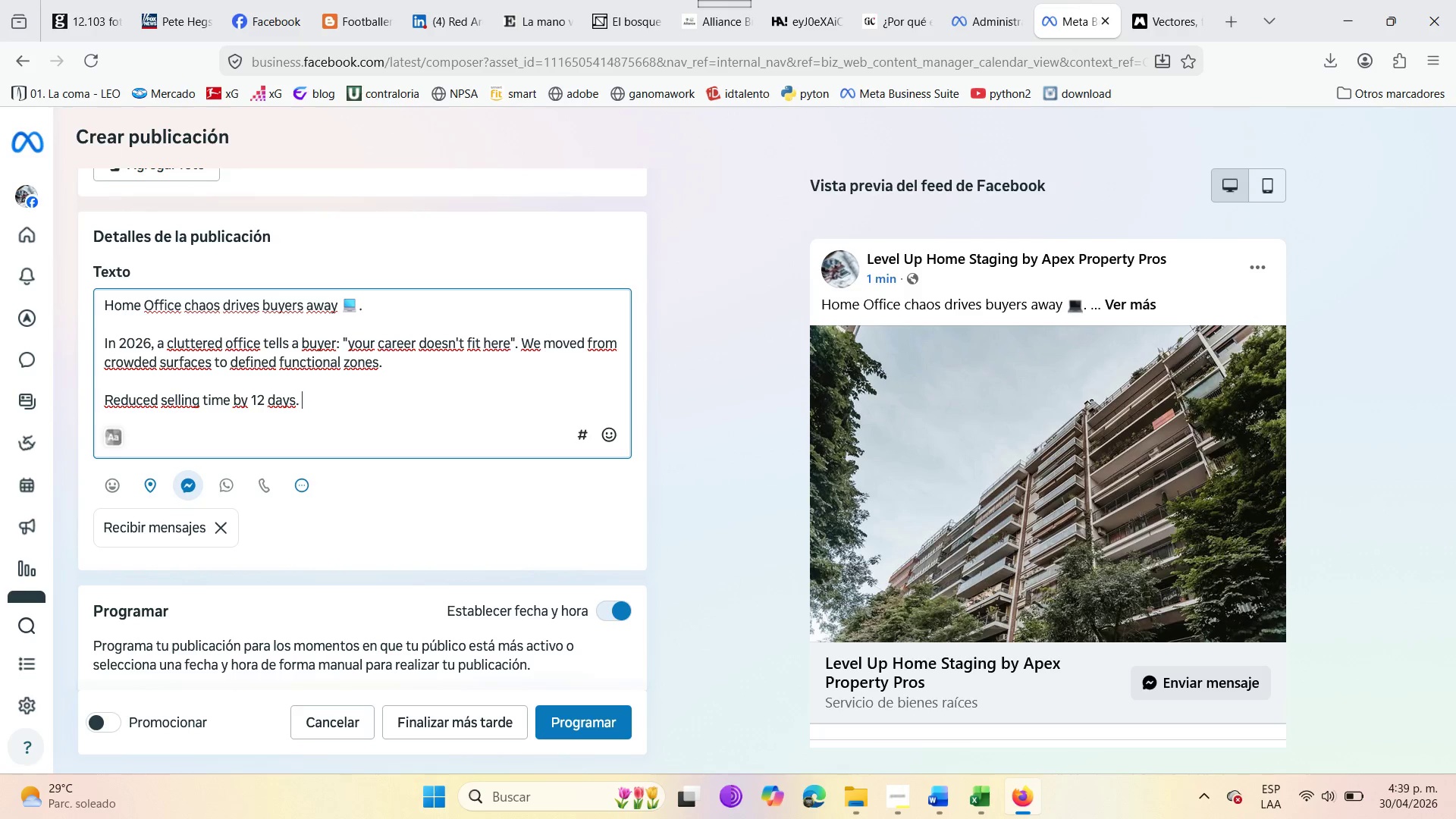 
key(Enter)
 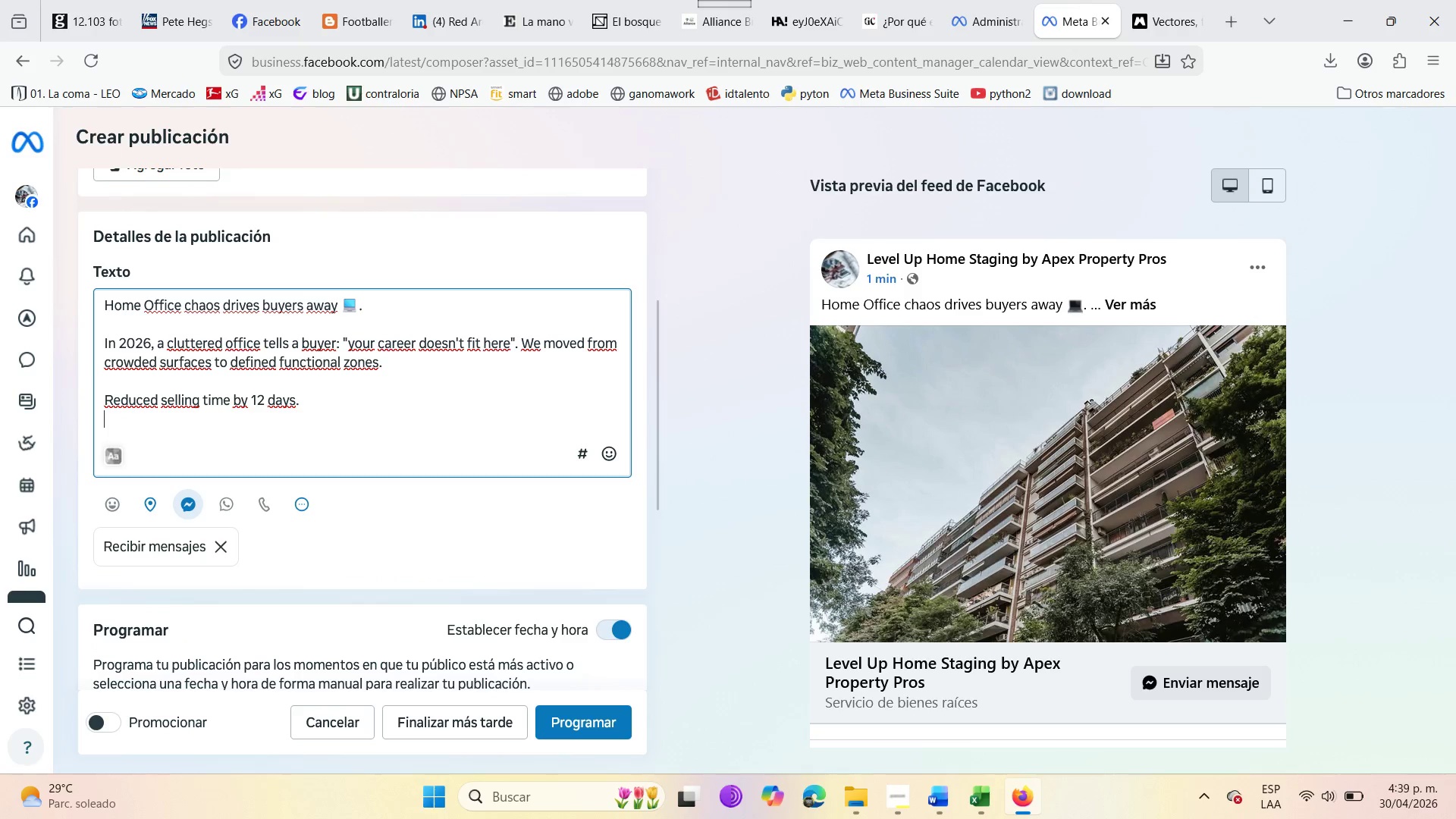 
key(Enter)
 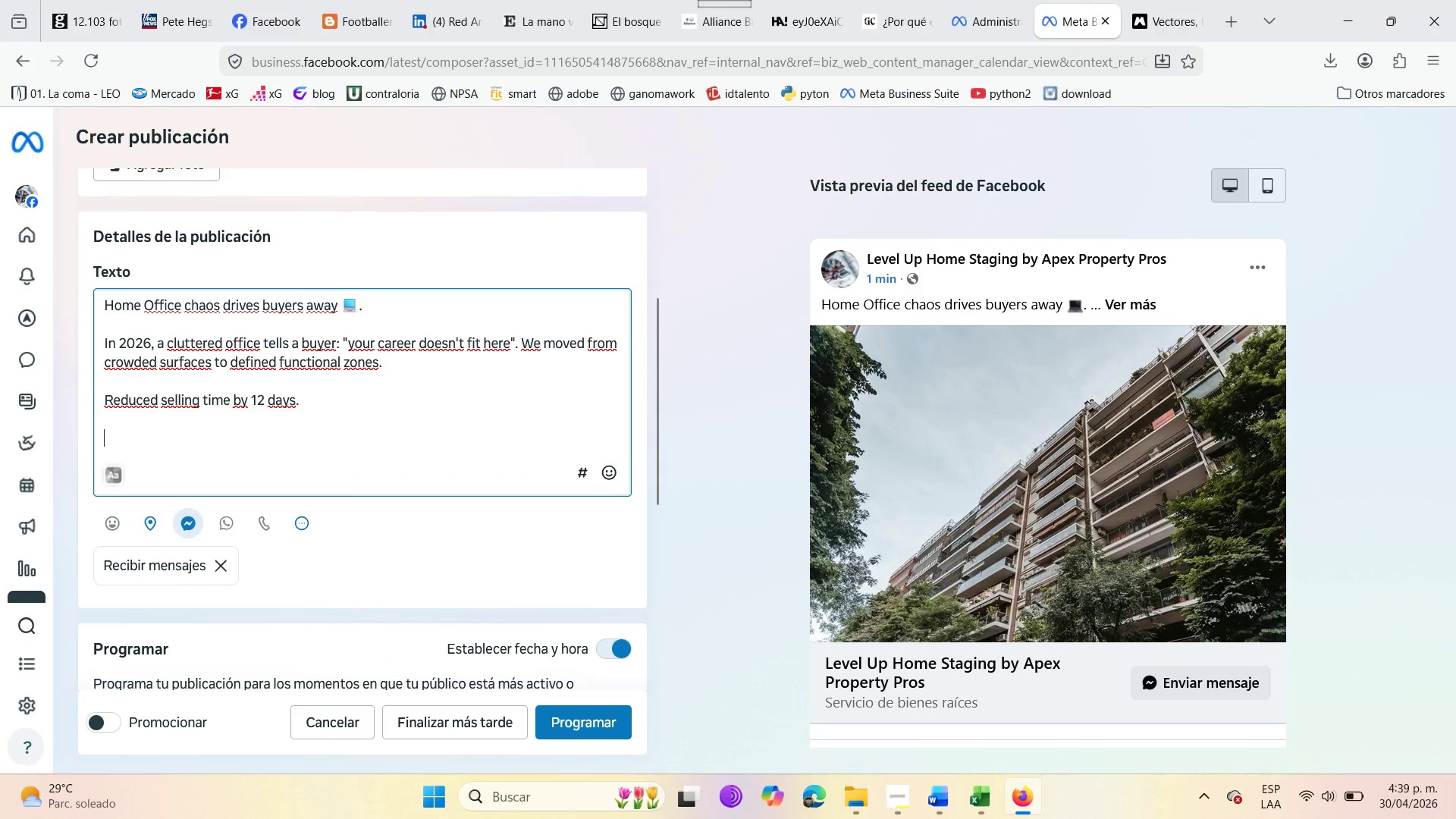 
key(Enter)
 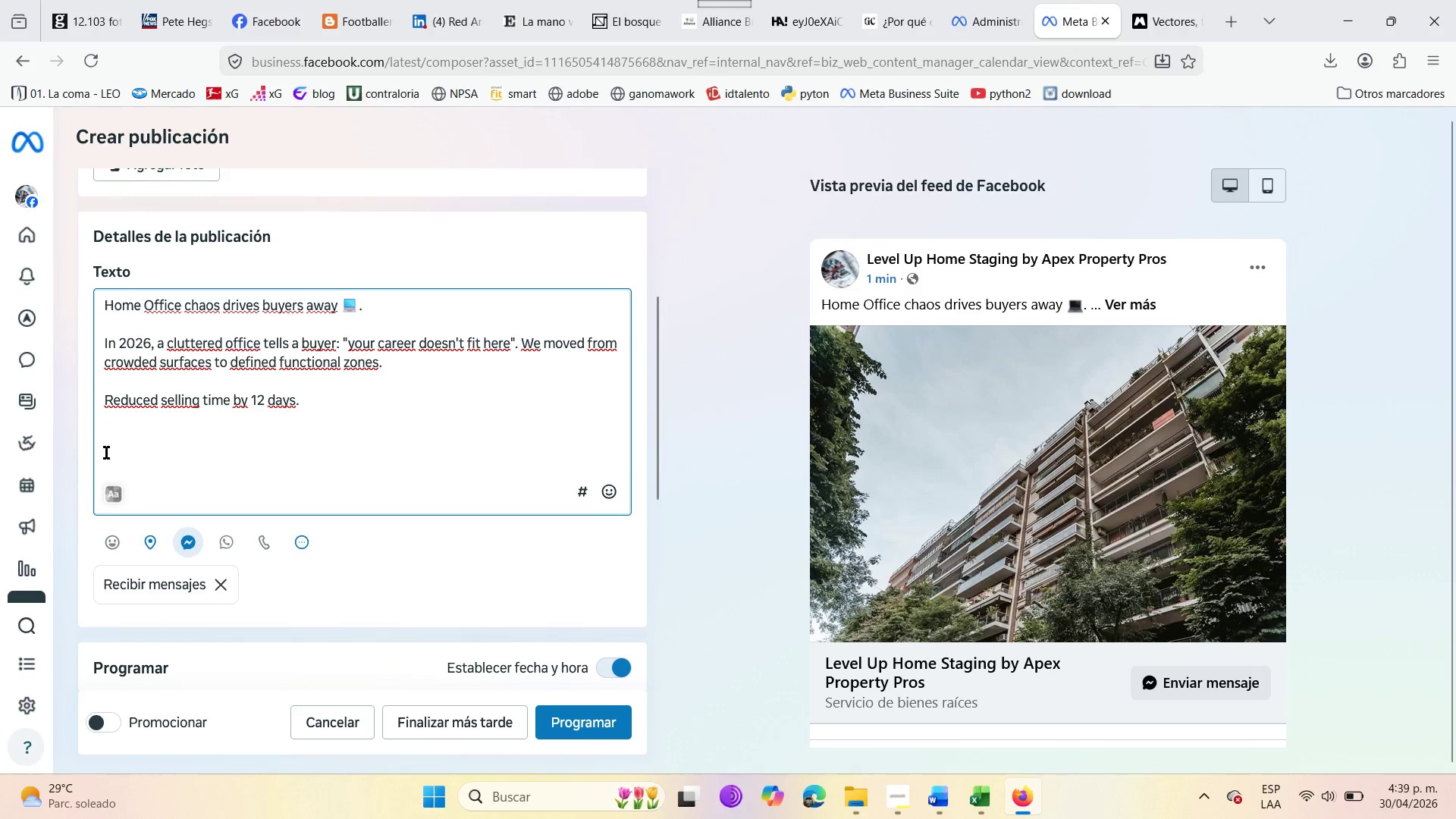 
left_click([111, 462])
 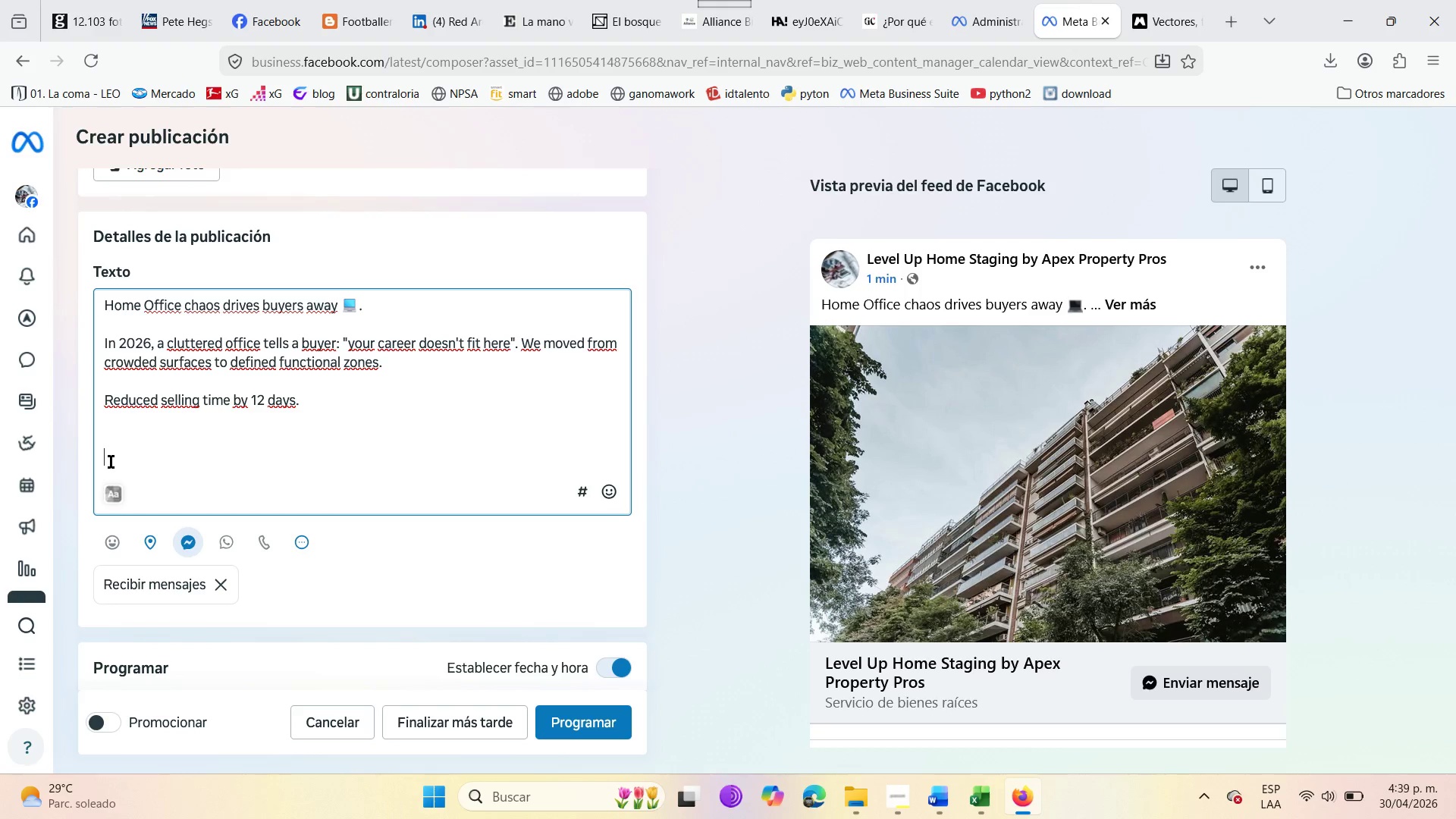 
wait(11.36)
 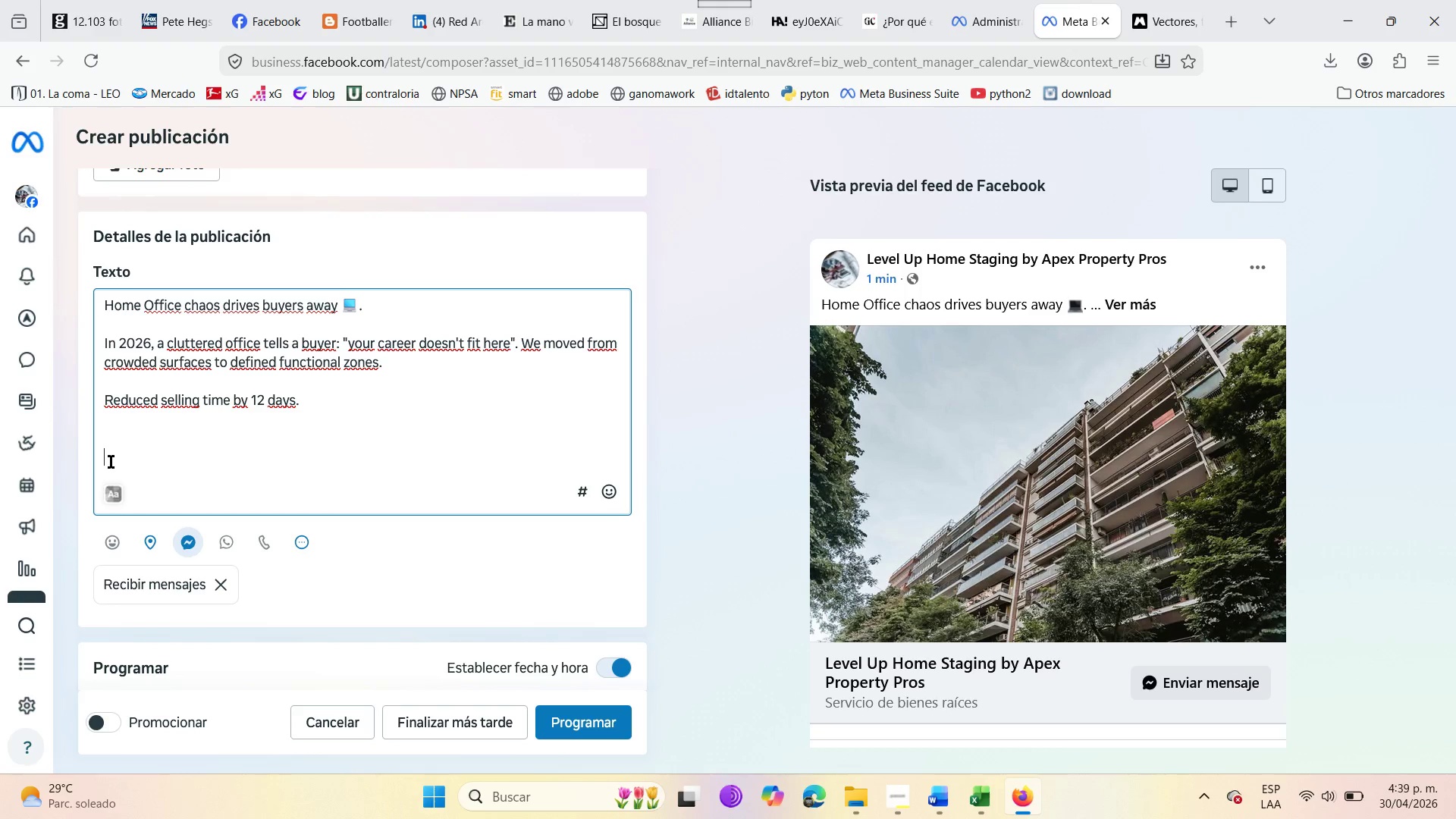 
type(Ready to sell{ Book your consultation today )
key(Backspace)
type(. )
 